 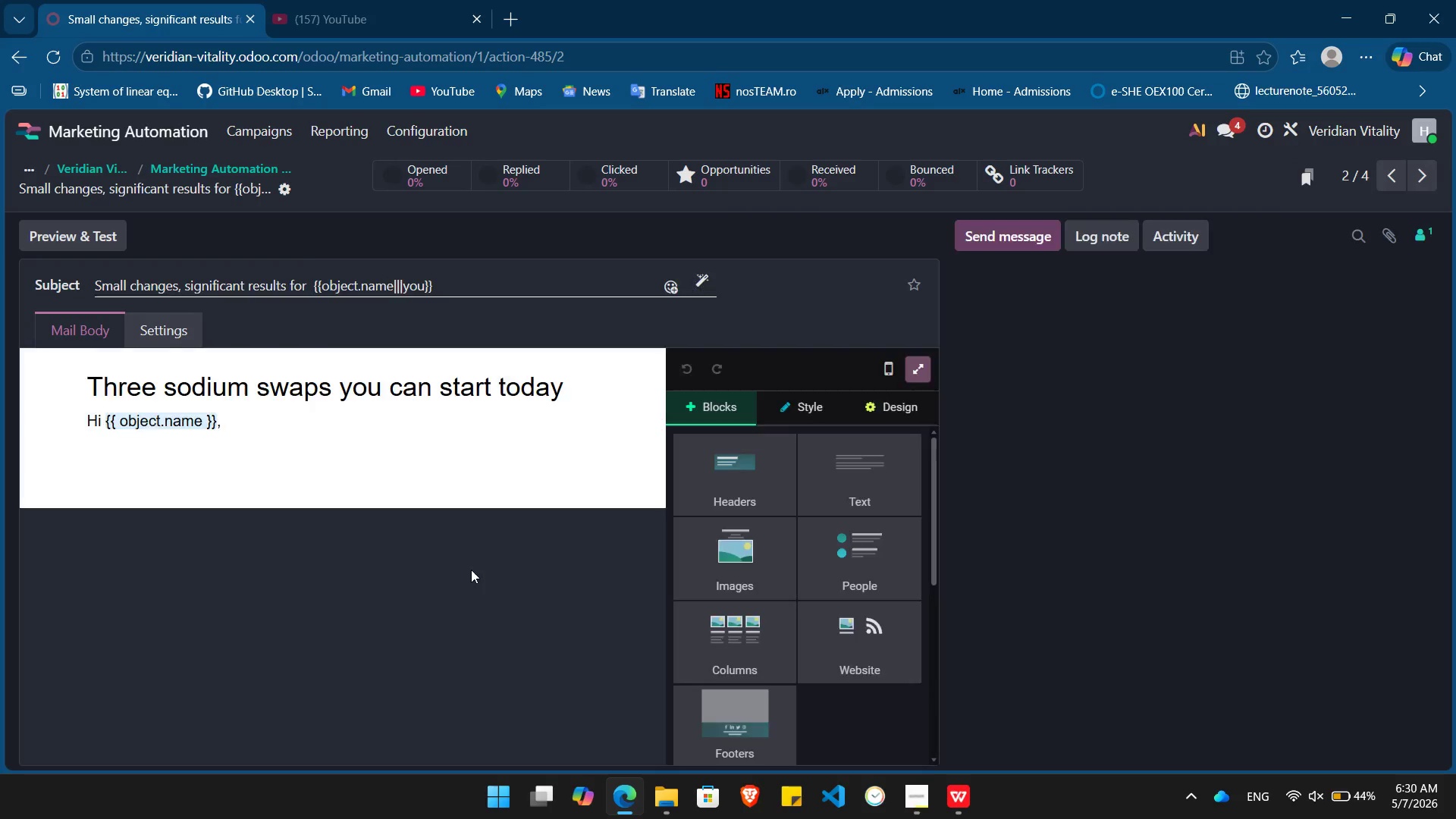 
left_click([908, 298])
 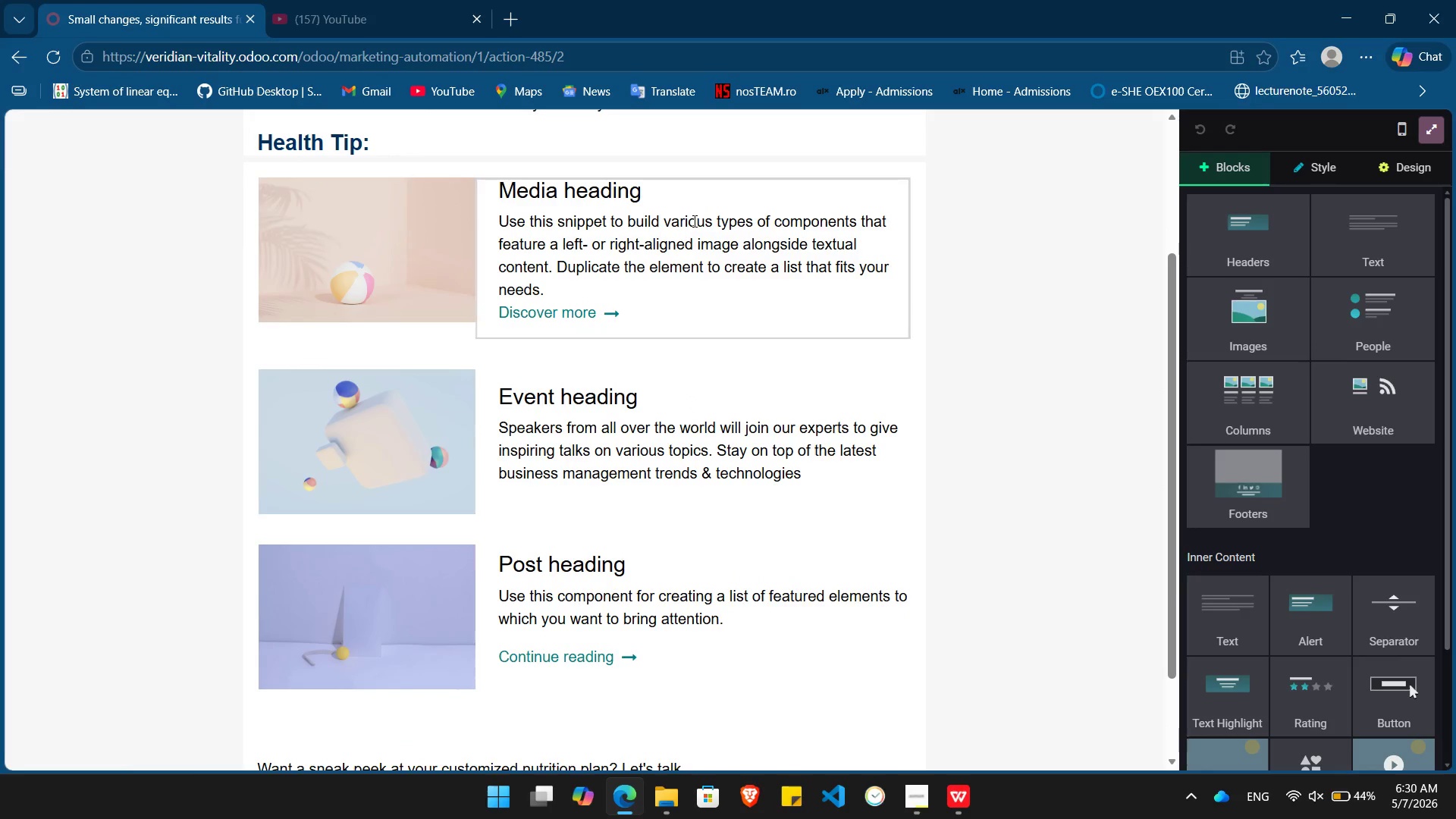 
left_click([729, 212])
 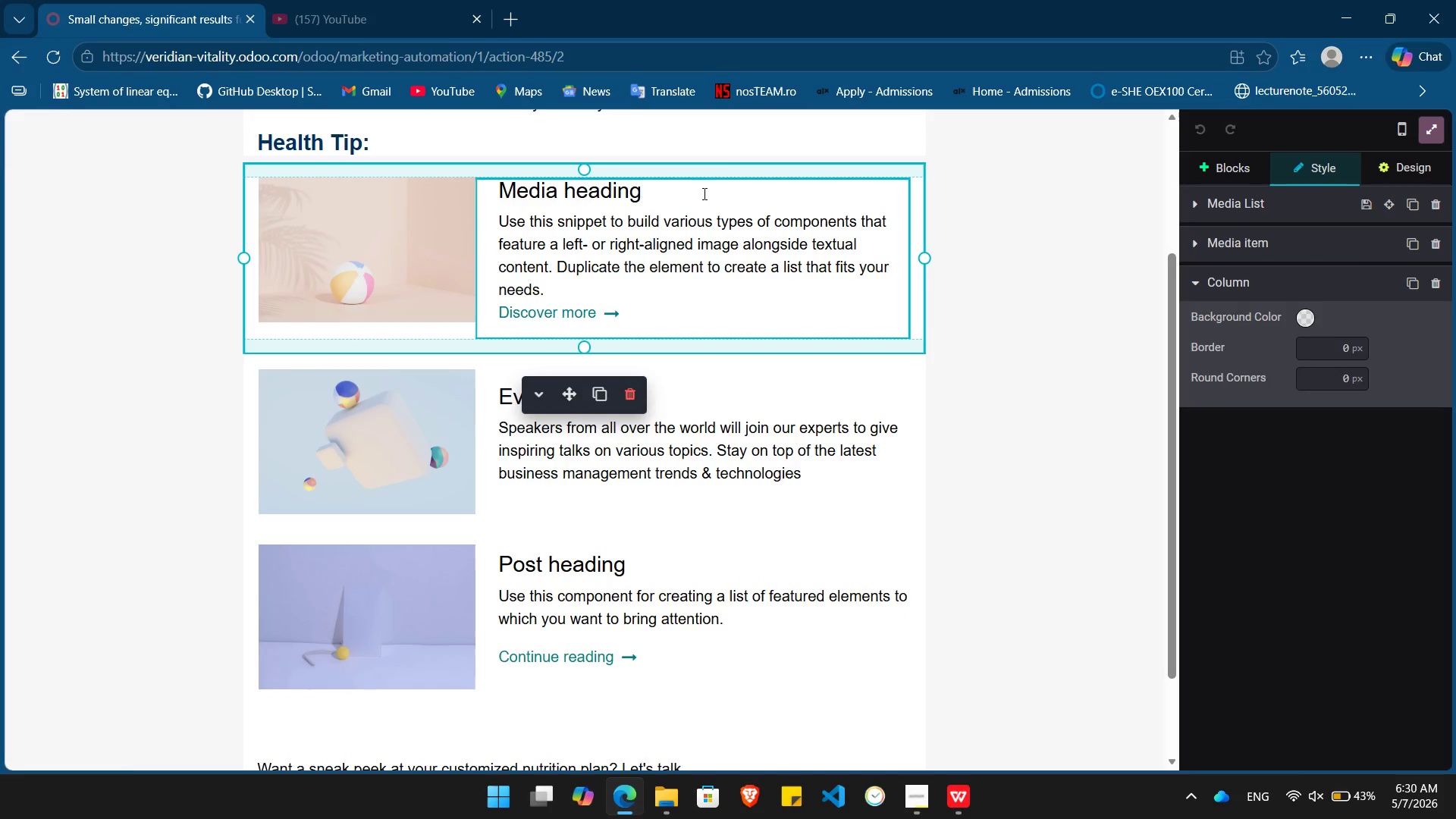 
left_click([703, 193])
 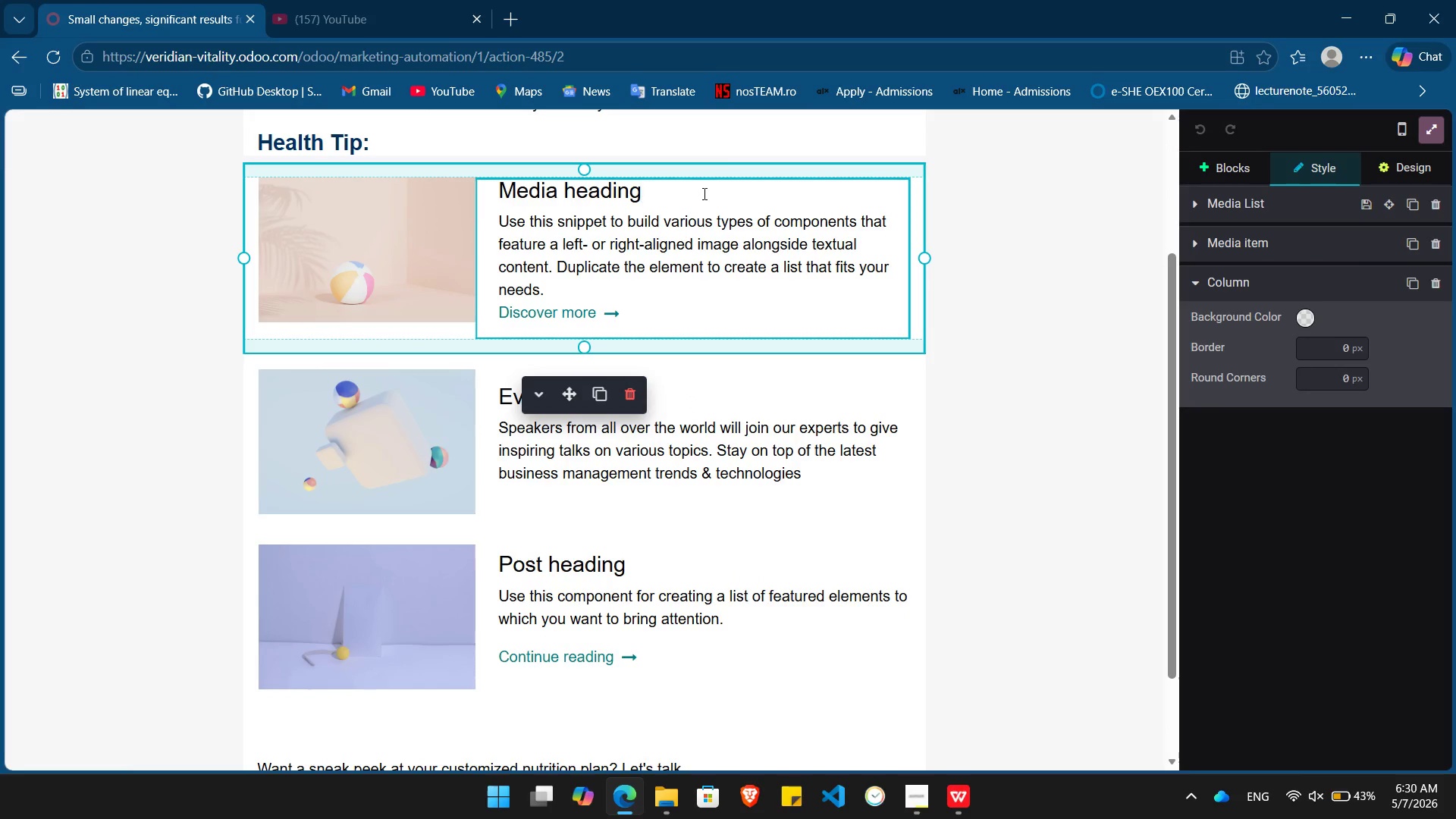 
hold_key(key=Backspace, duration=0.64)
 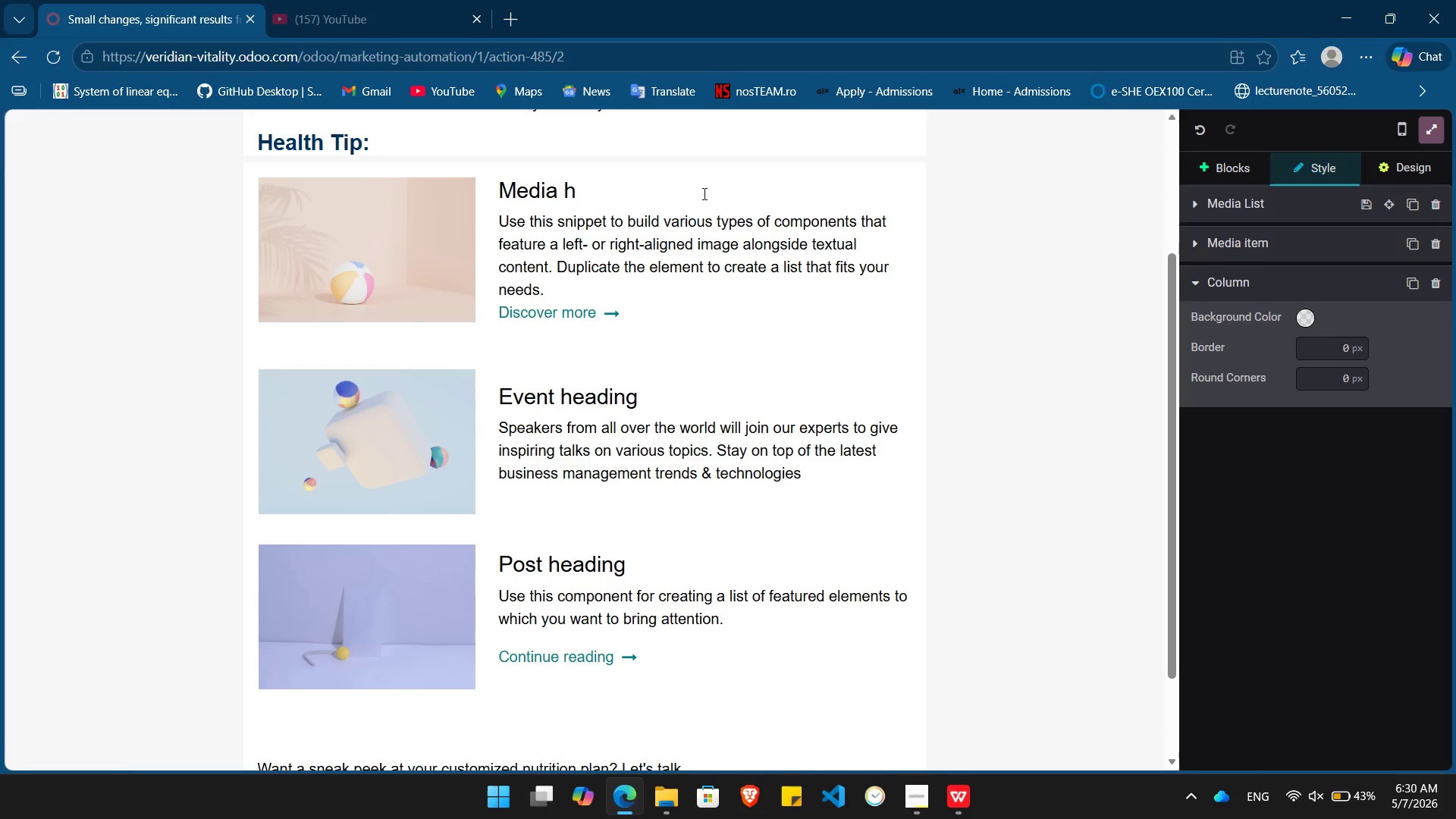 
key(Backspace)
key(Backspace)
type(Flavor Without the Salt)
 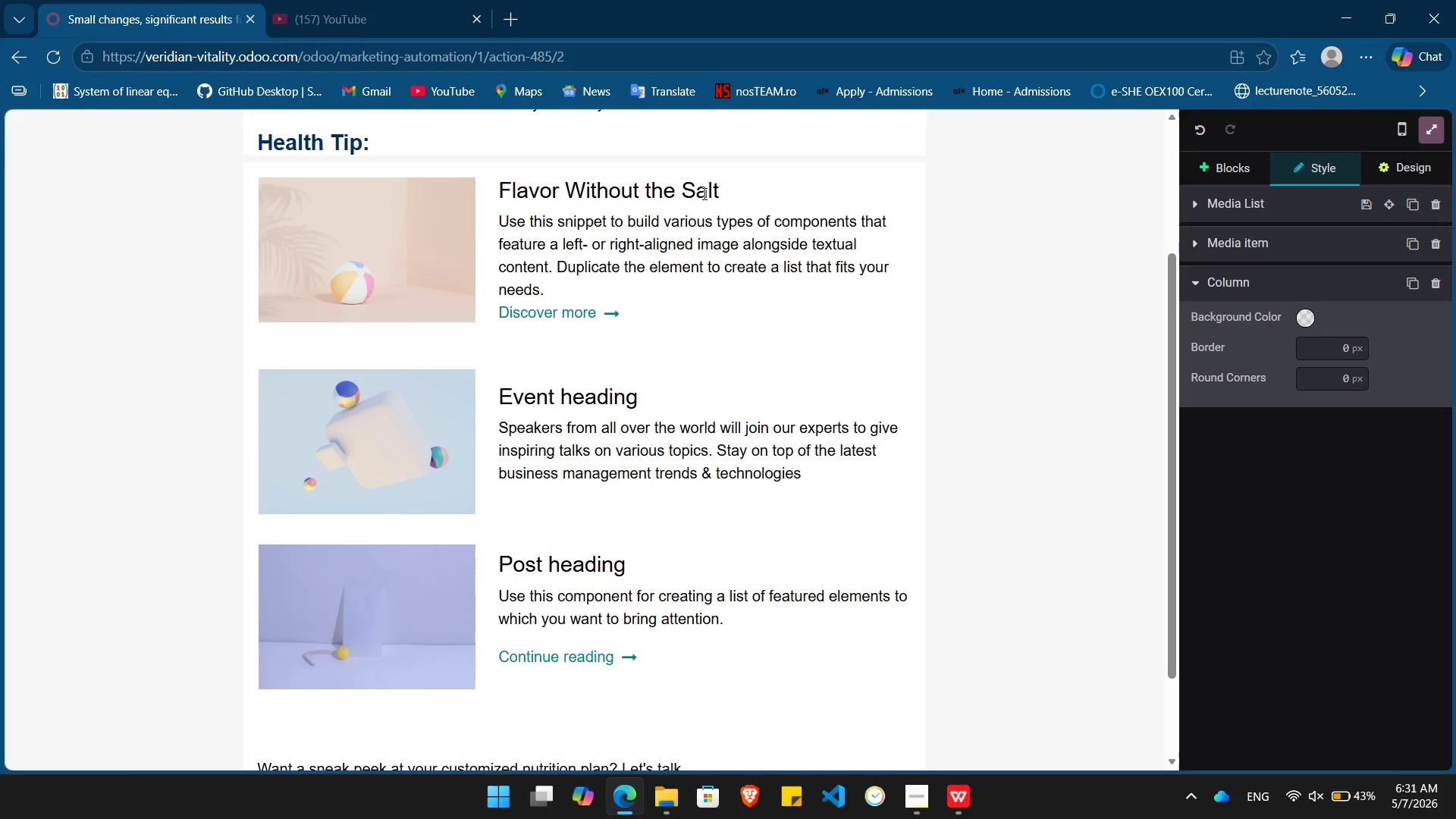 
wait(5.56)
 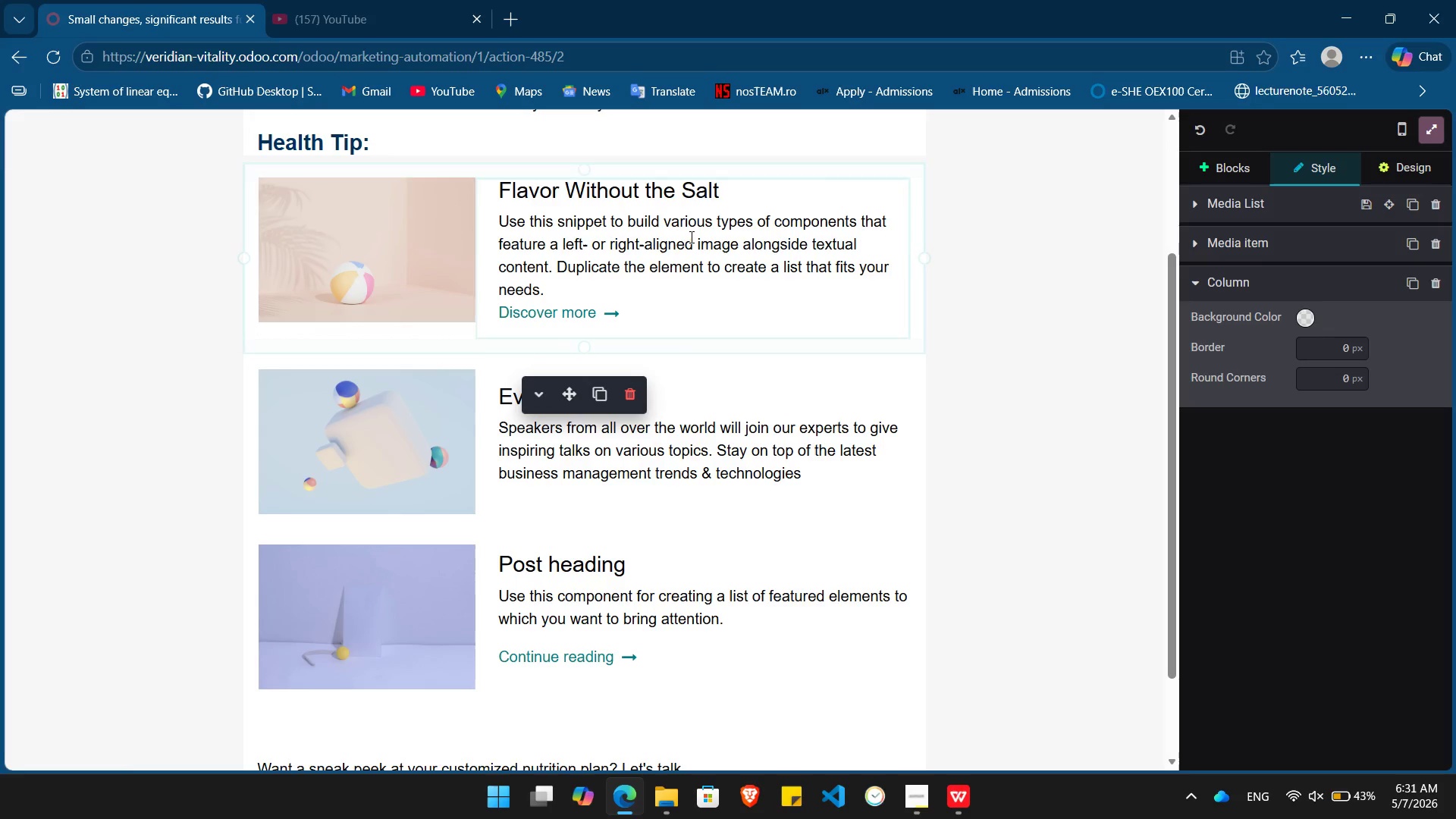 
double_click([407, 218])
 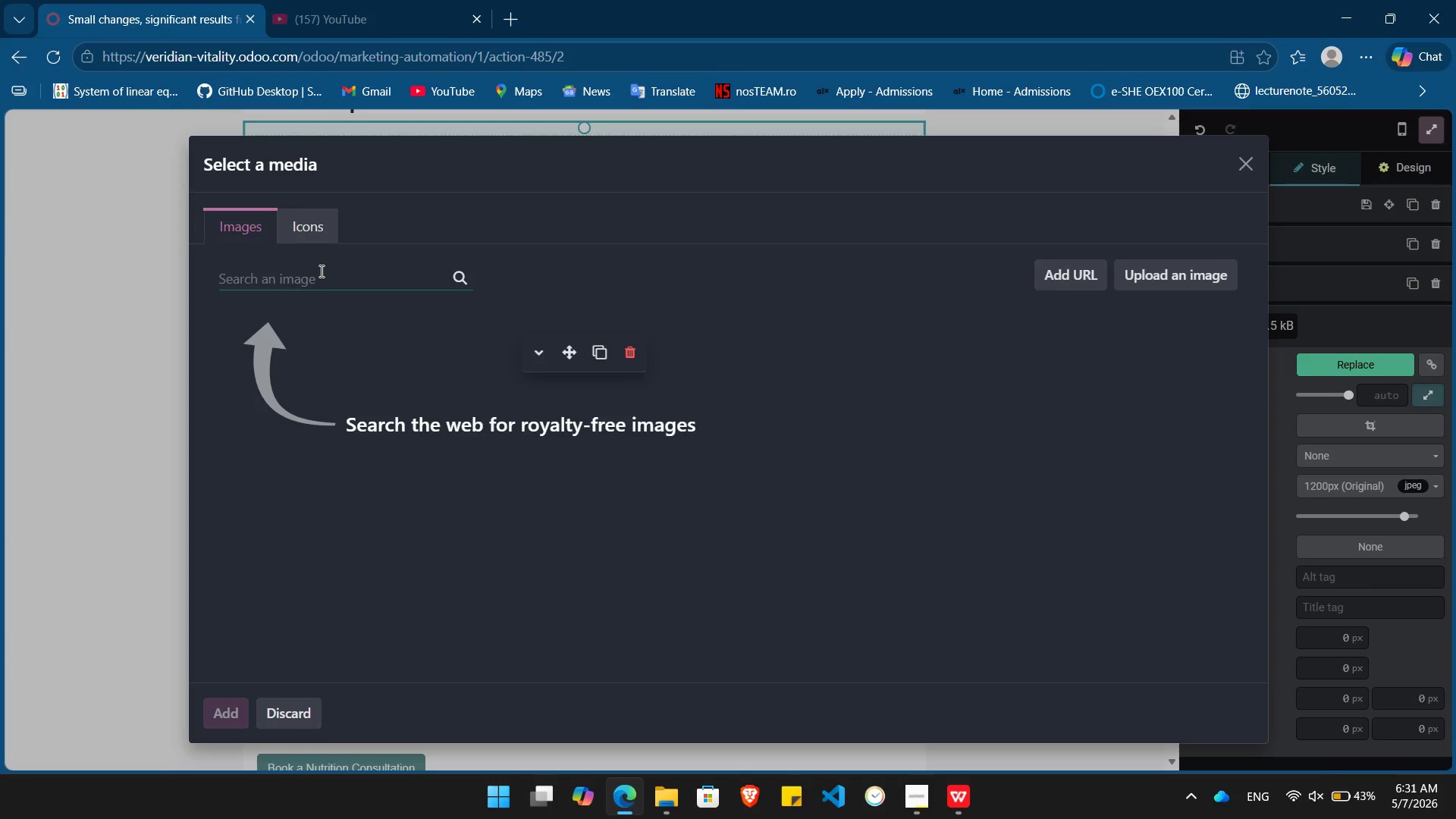 
type(herbs)
 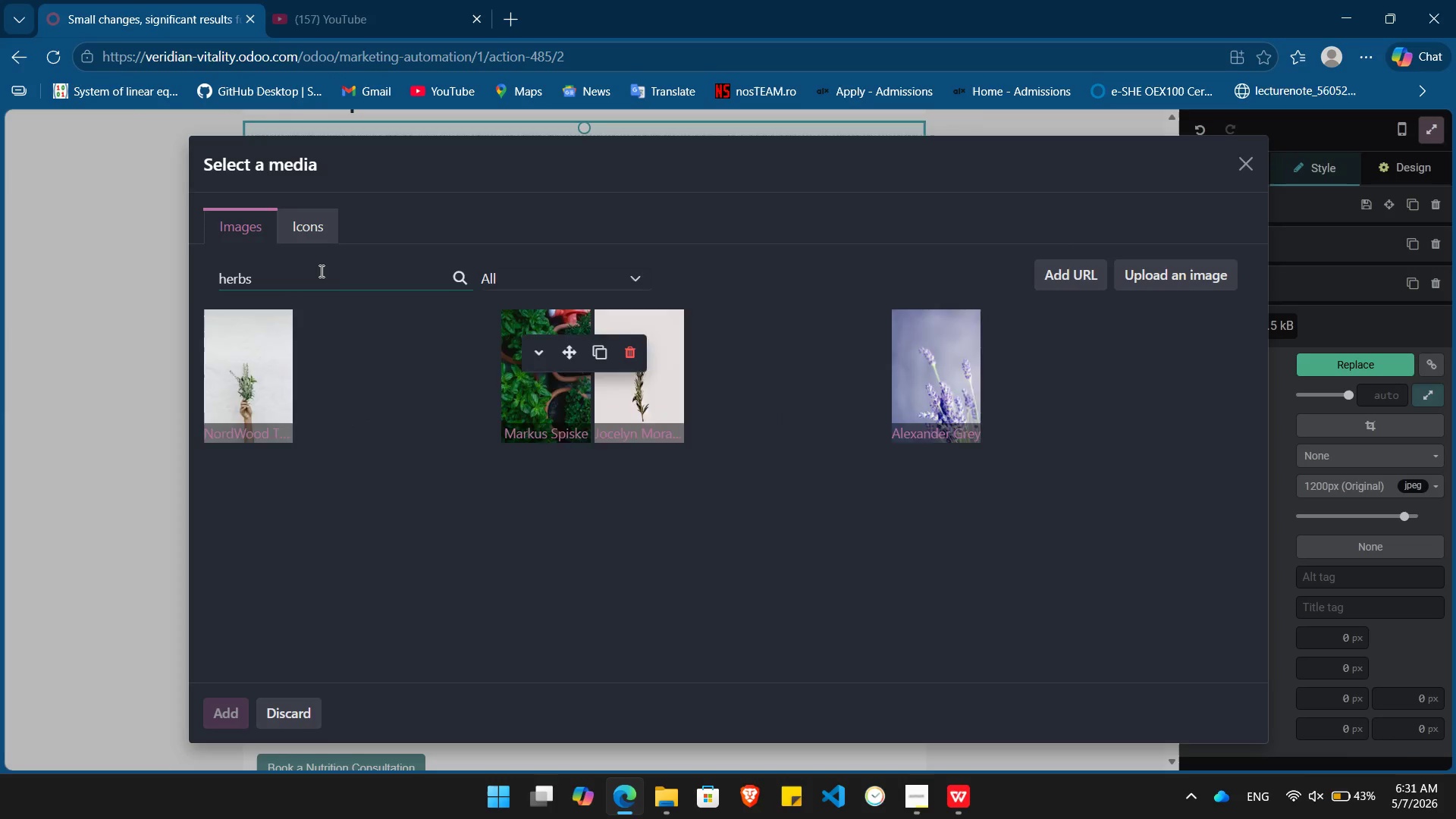 
wait(7.5)
 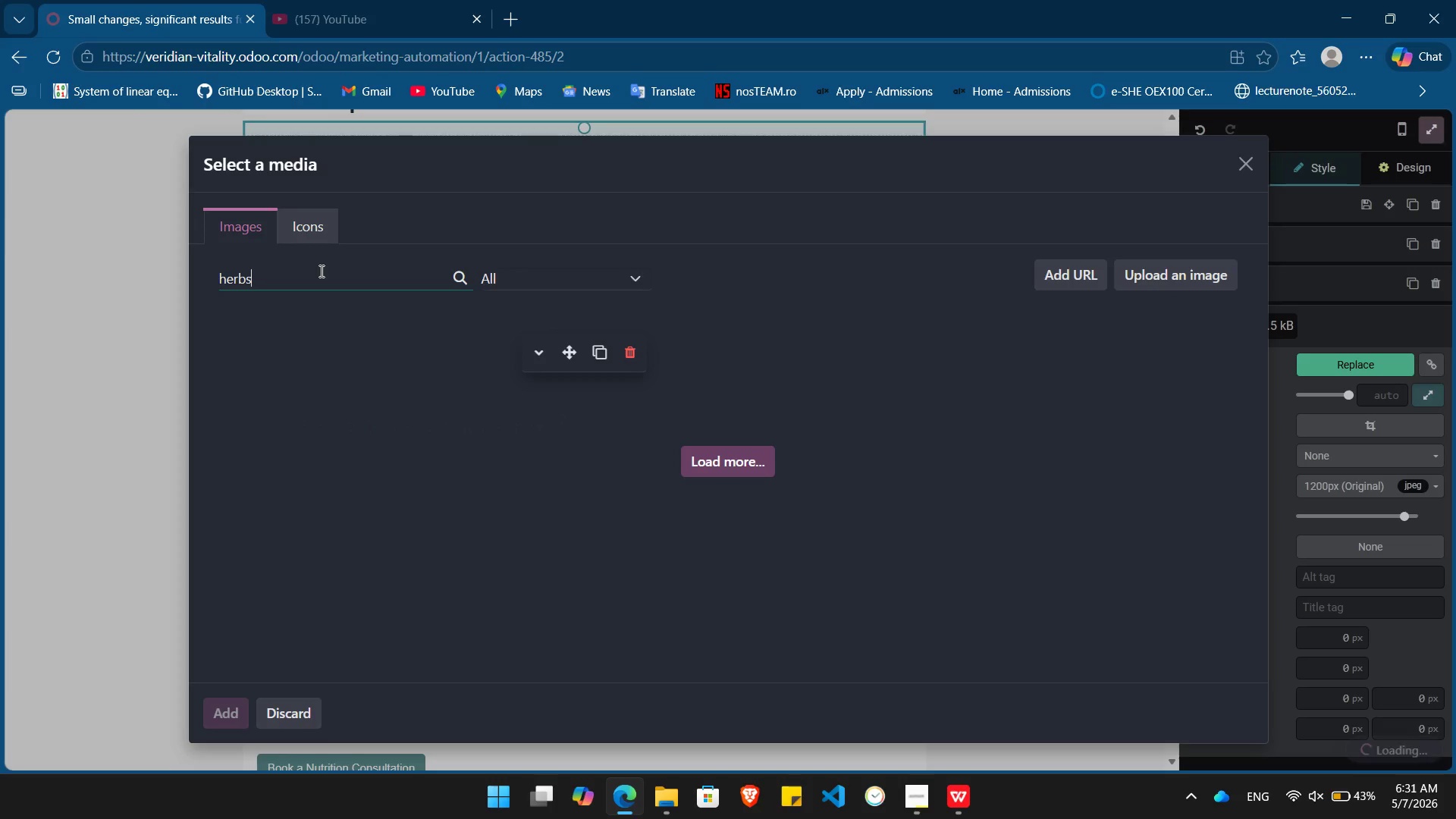 
mouse_move([351, 366])
 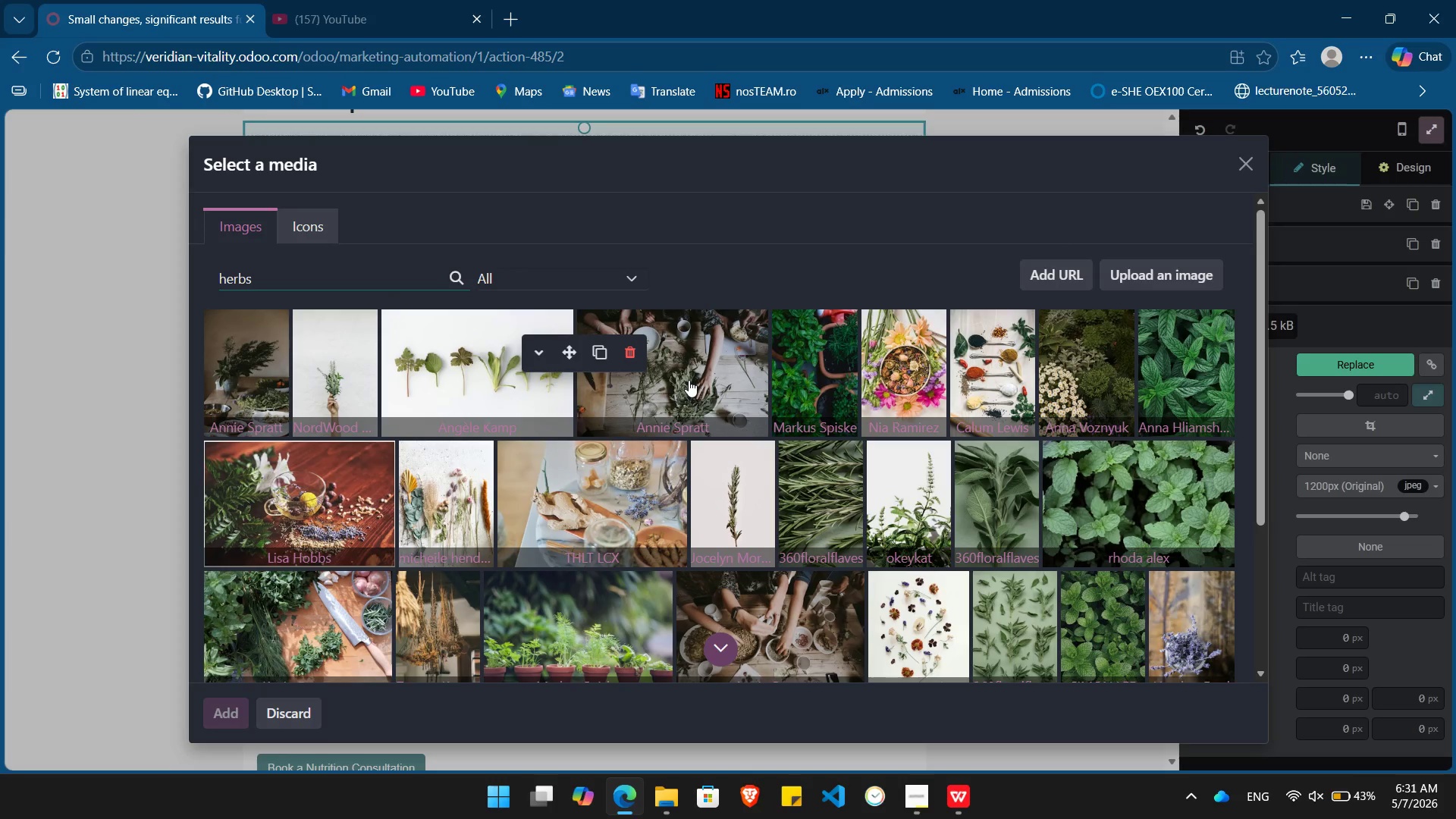 
mouse_move([429, 378])
 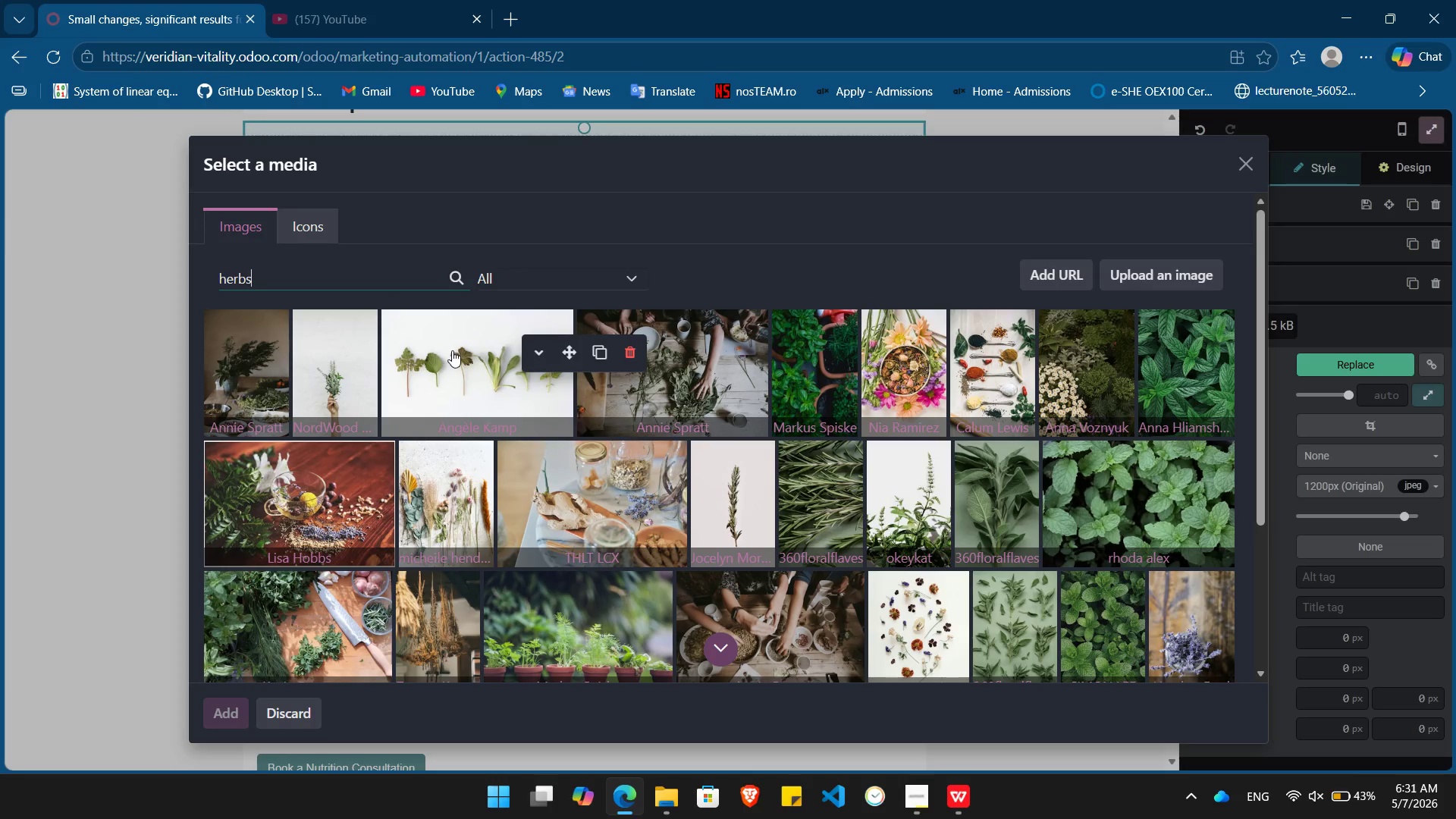 
left_click([452, 350])
 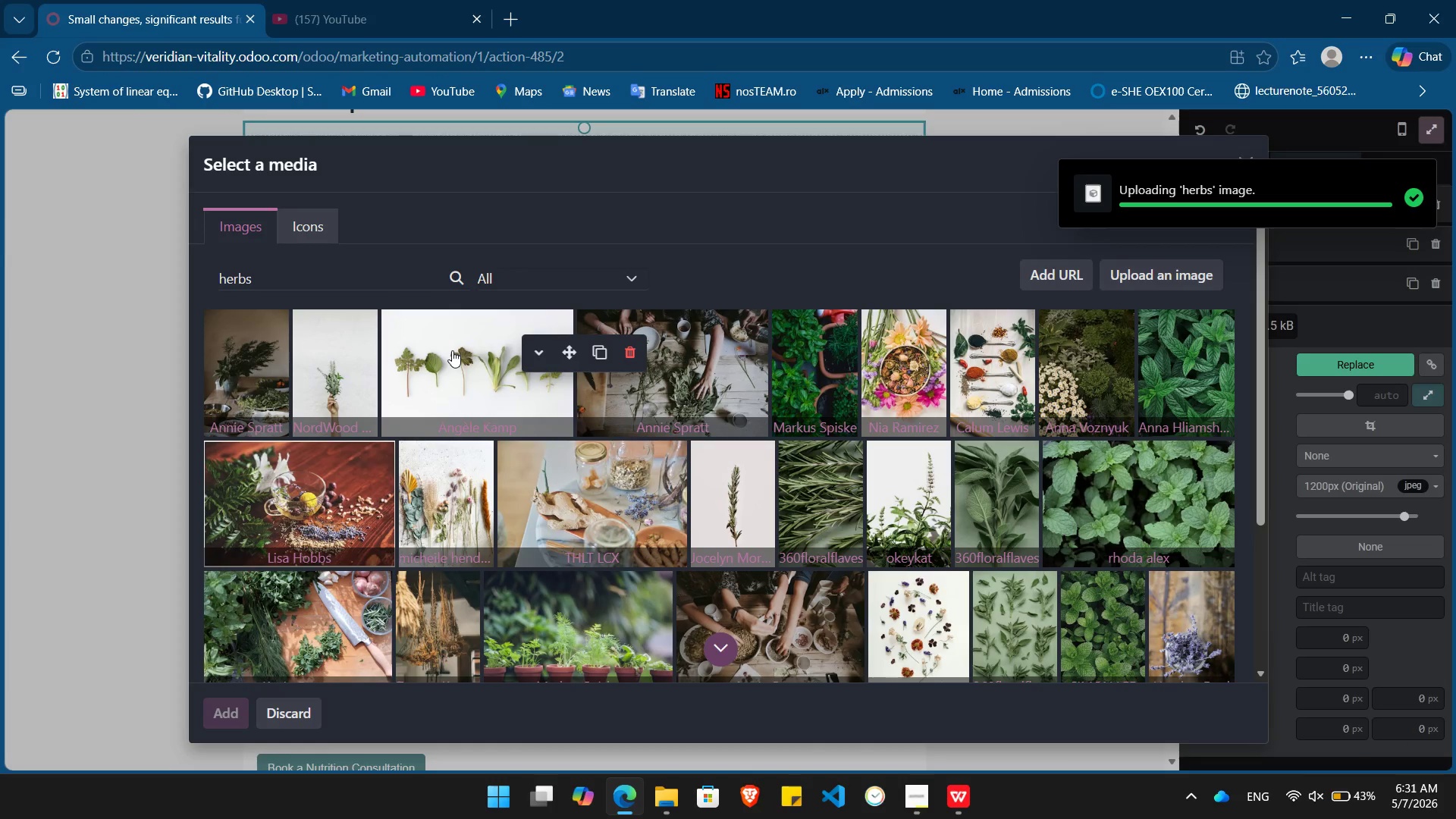 
wait(8.3)
 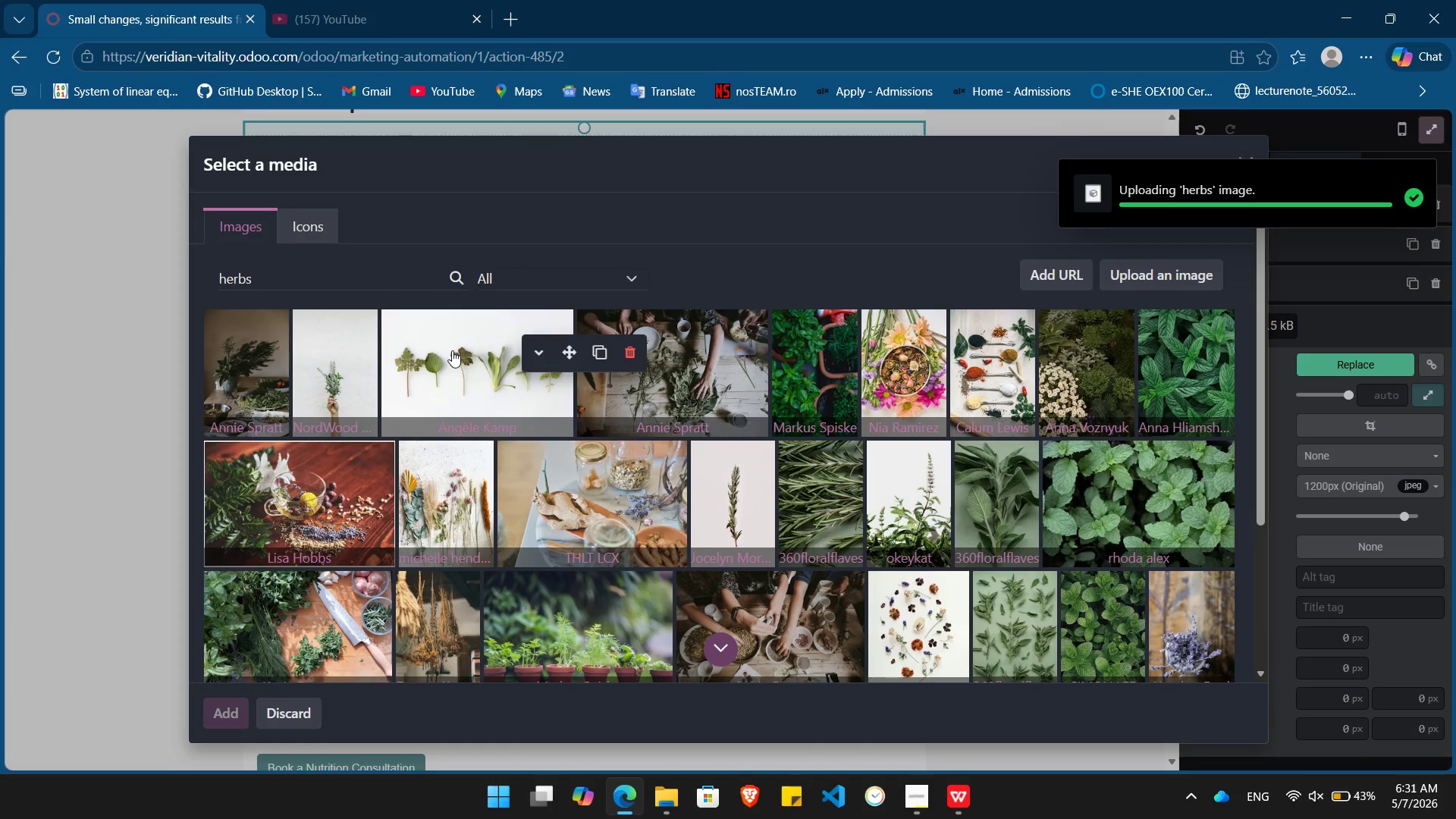 
left_click_drag(start_coordinate=[534, 276], to_coordinate=[497, 229])
 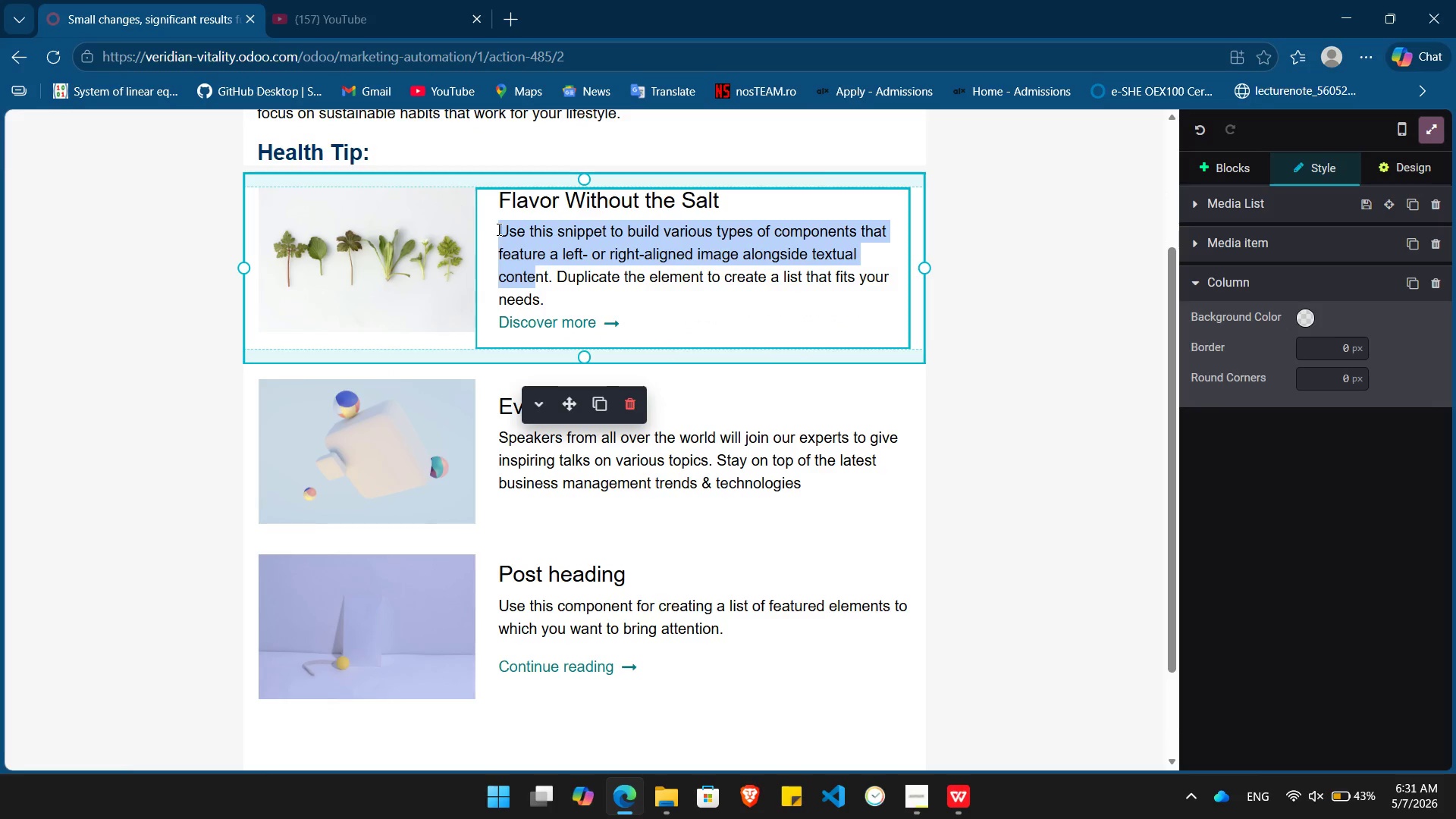 
key(Backspace)
 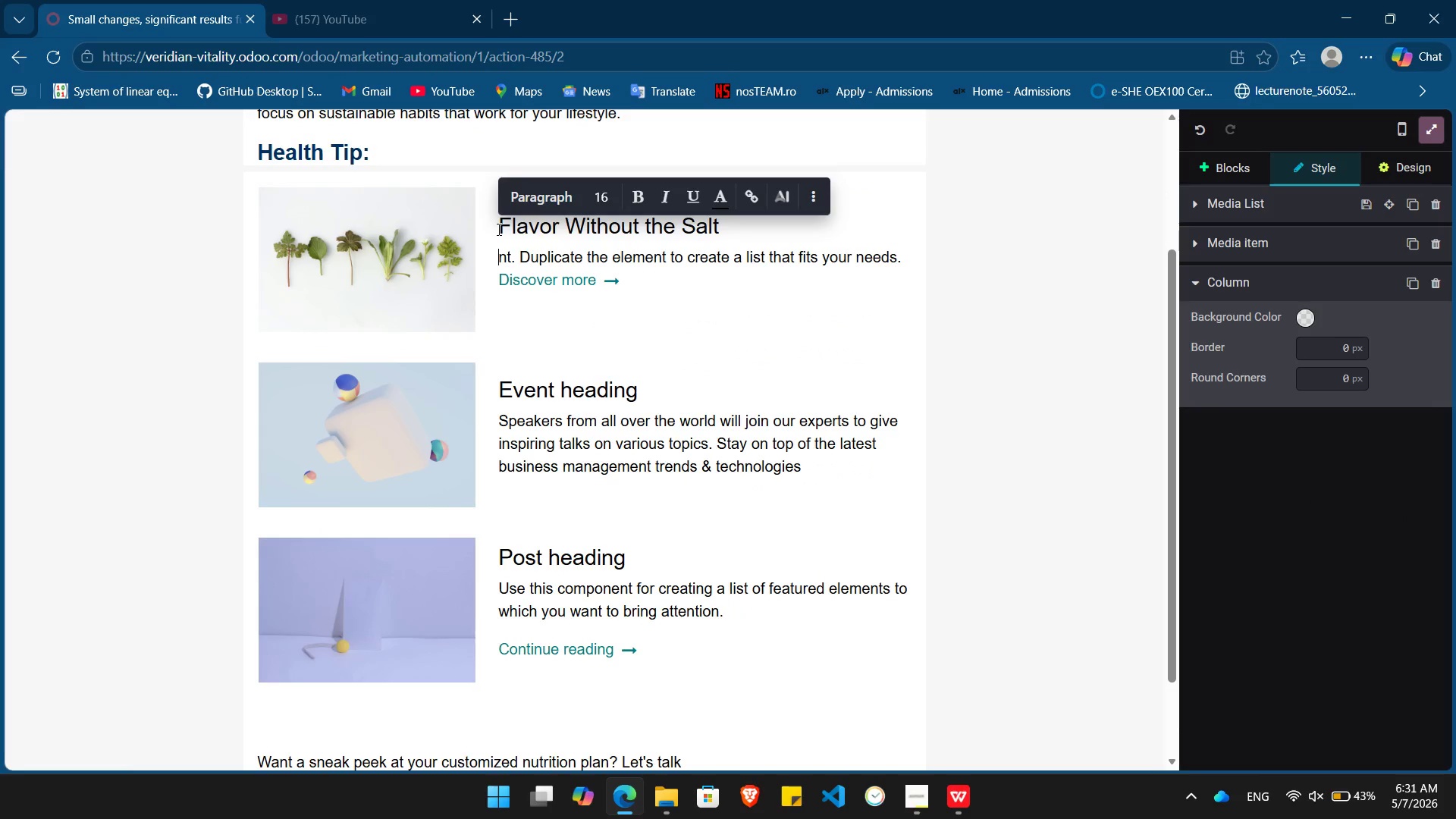 
key(Shift+ArrowDown)
 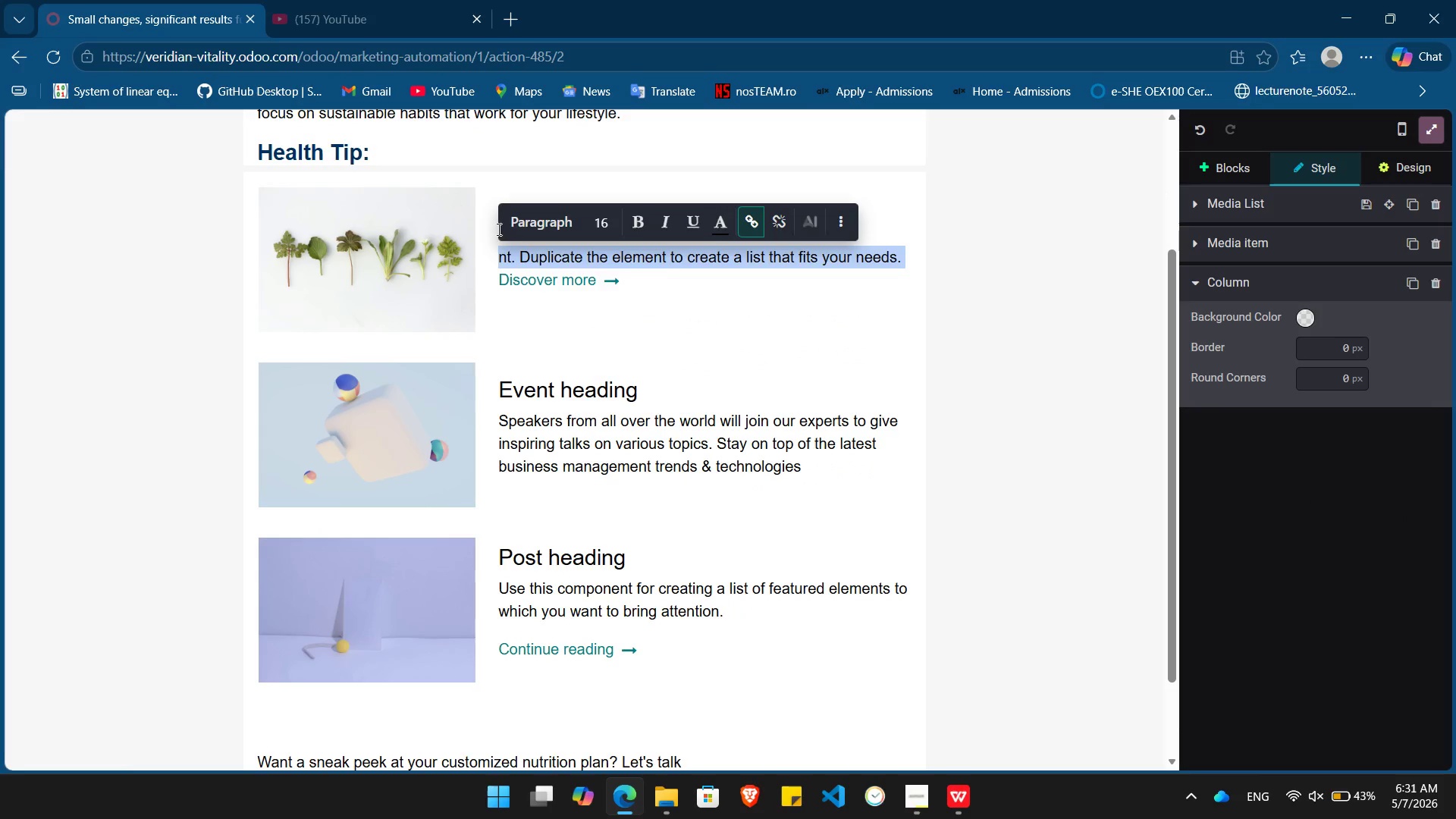 
key(Backspace)
 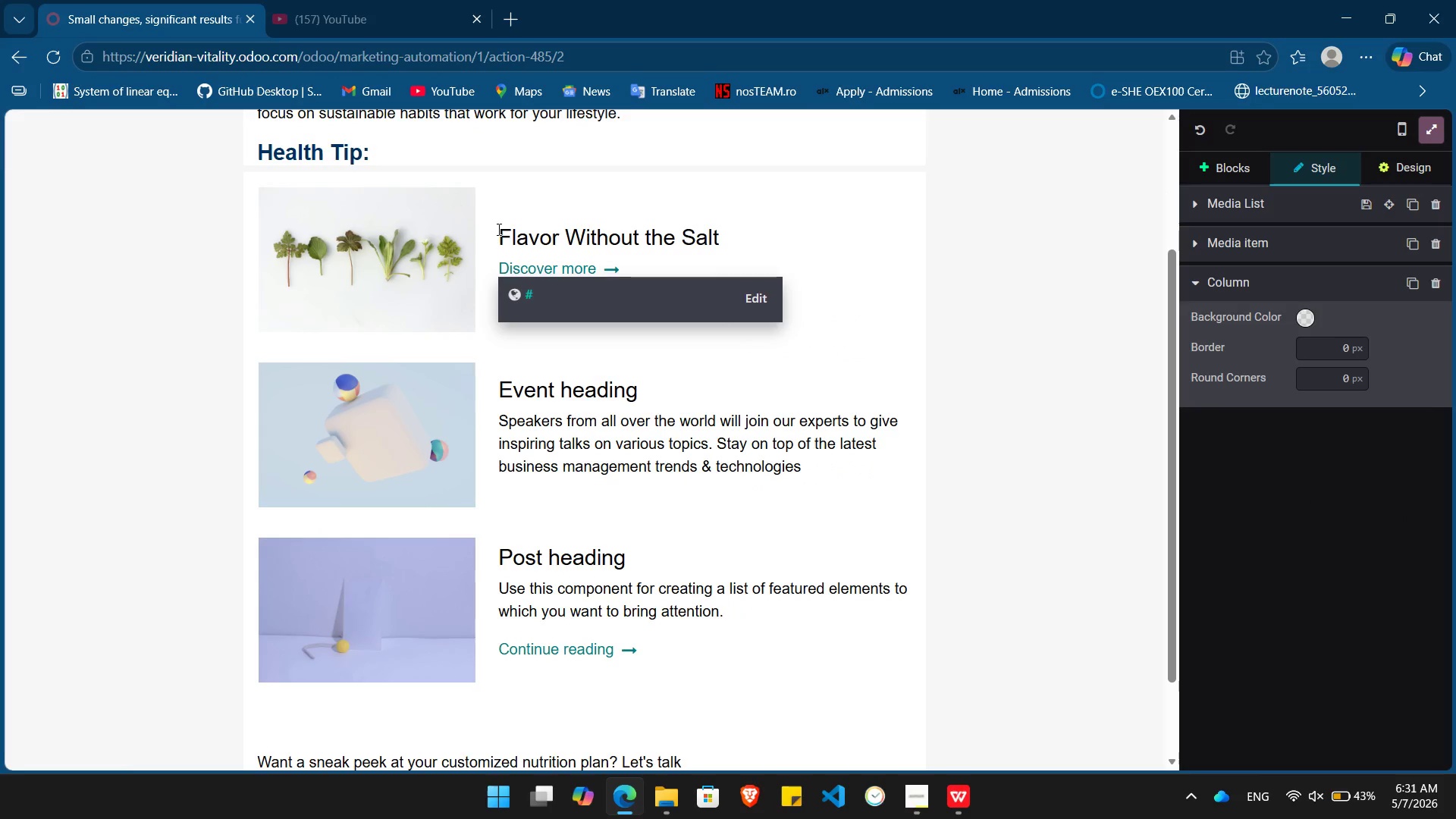 
key(Enter)
 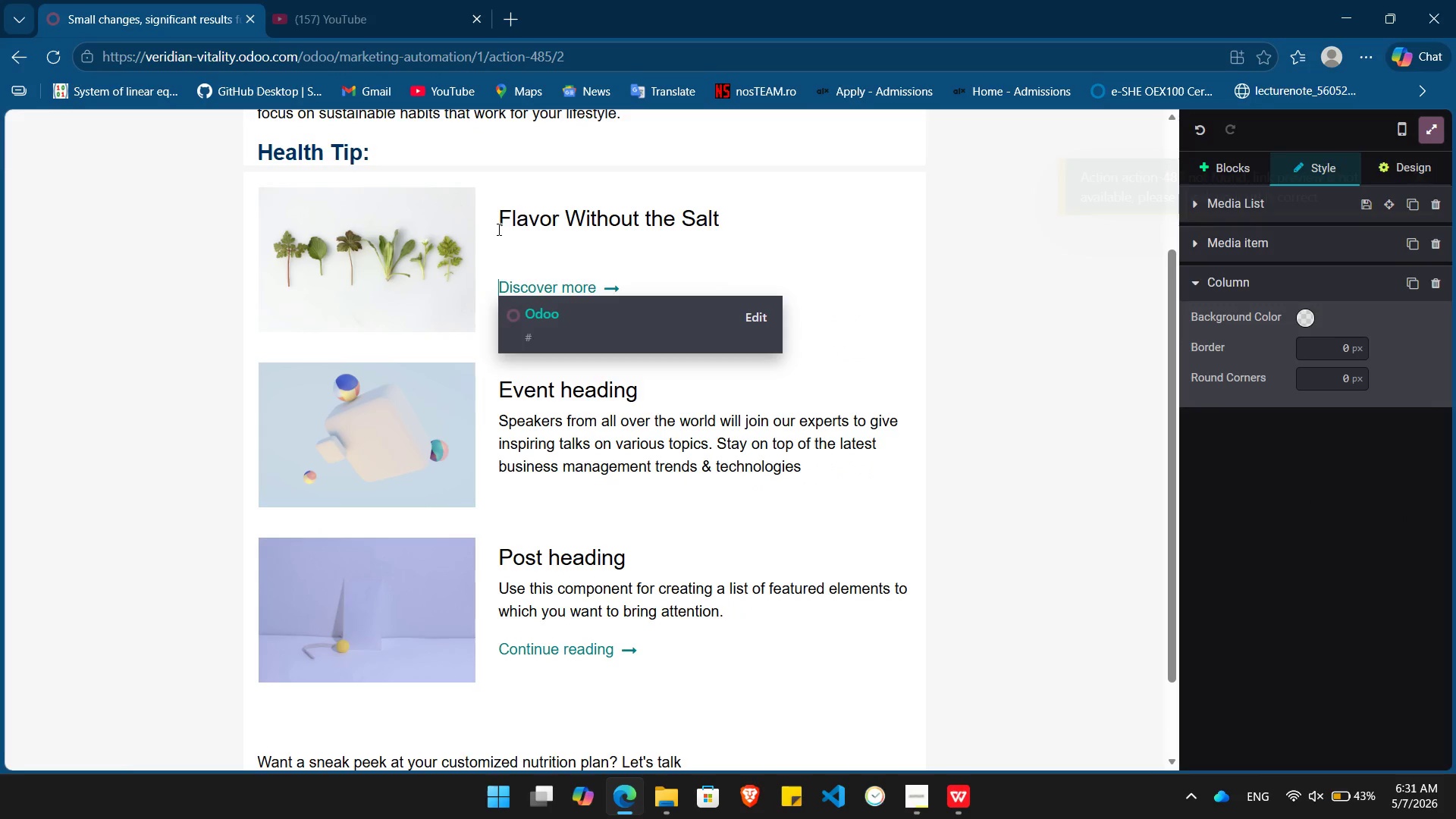 
key(ArrowUp)
 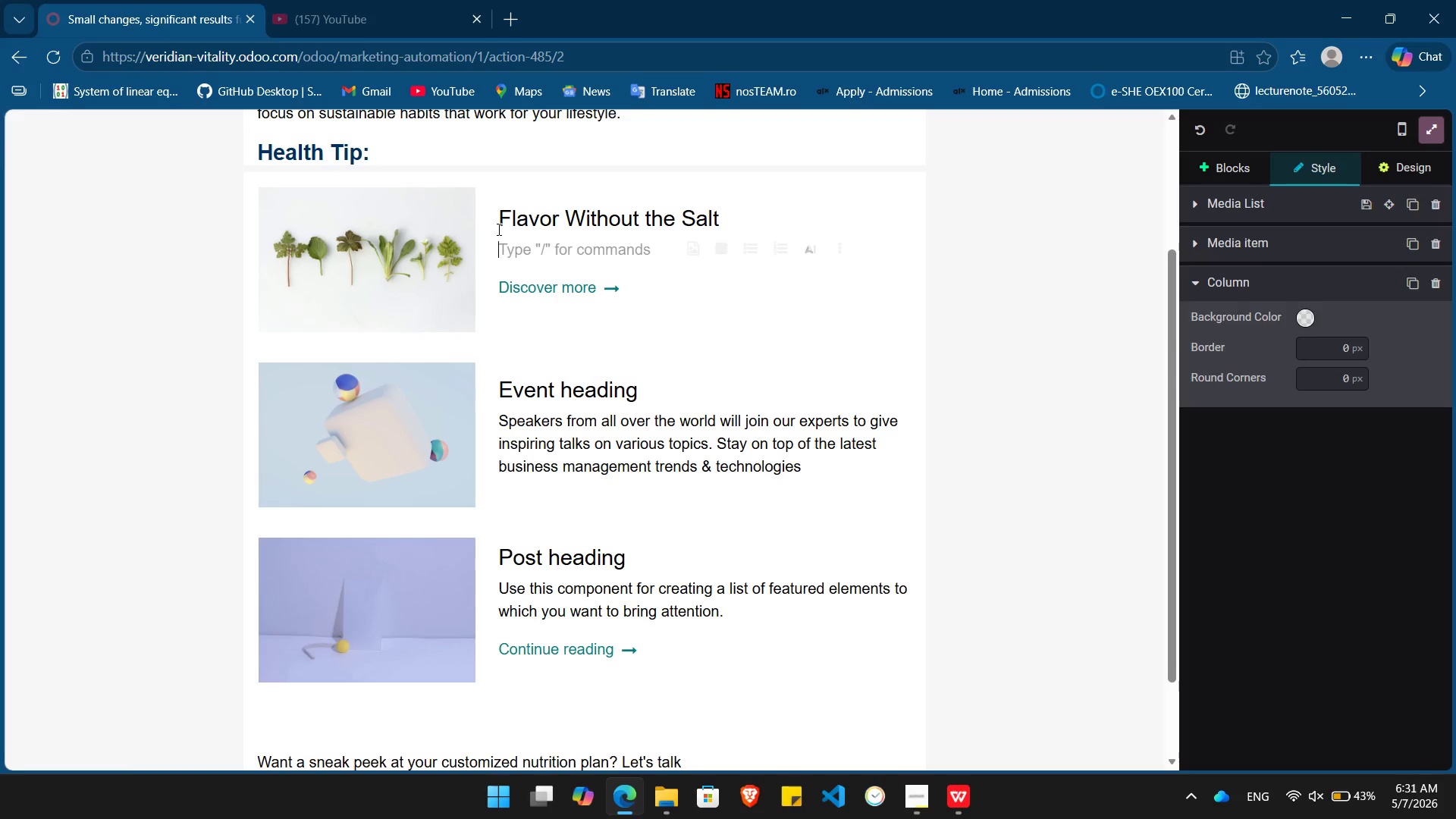 
wait(5.62)
 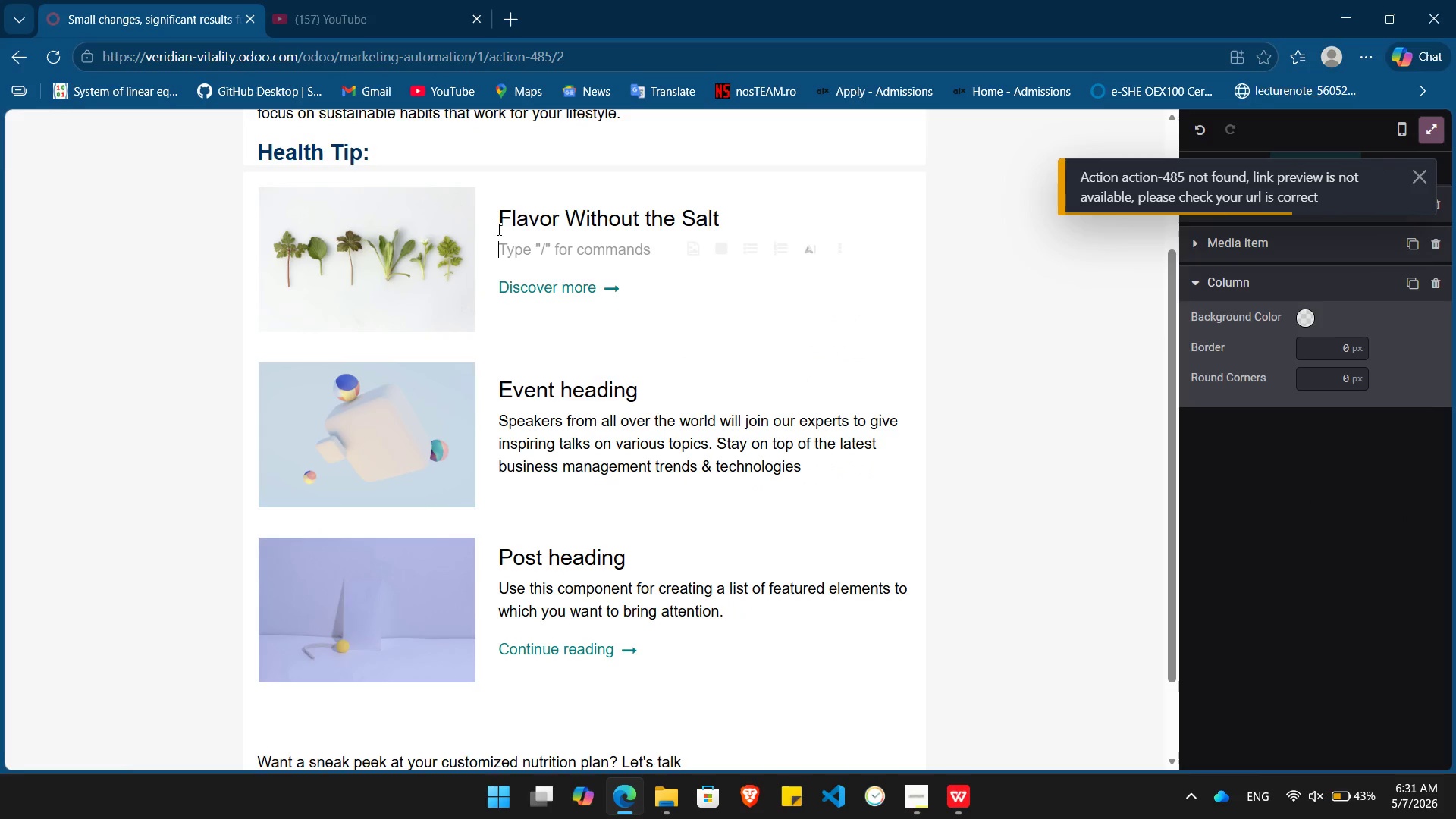 
type(Most dietry sodium is hidden in processed foods. Replace table salt wir)
key(Backspace)
type(th fresh herbs, citrus zest, or a)
key(Backspace)
type(garlic )
key(Backspace)
type(. This simple shift can help reduce fluid retention and lower your blood pressure naturaly within weekd)
key(Backspace)
type(s.)
 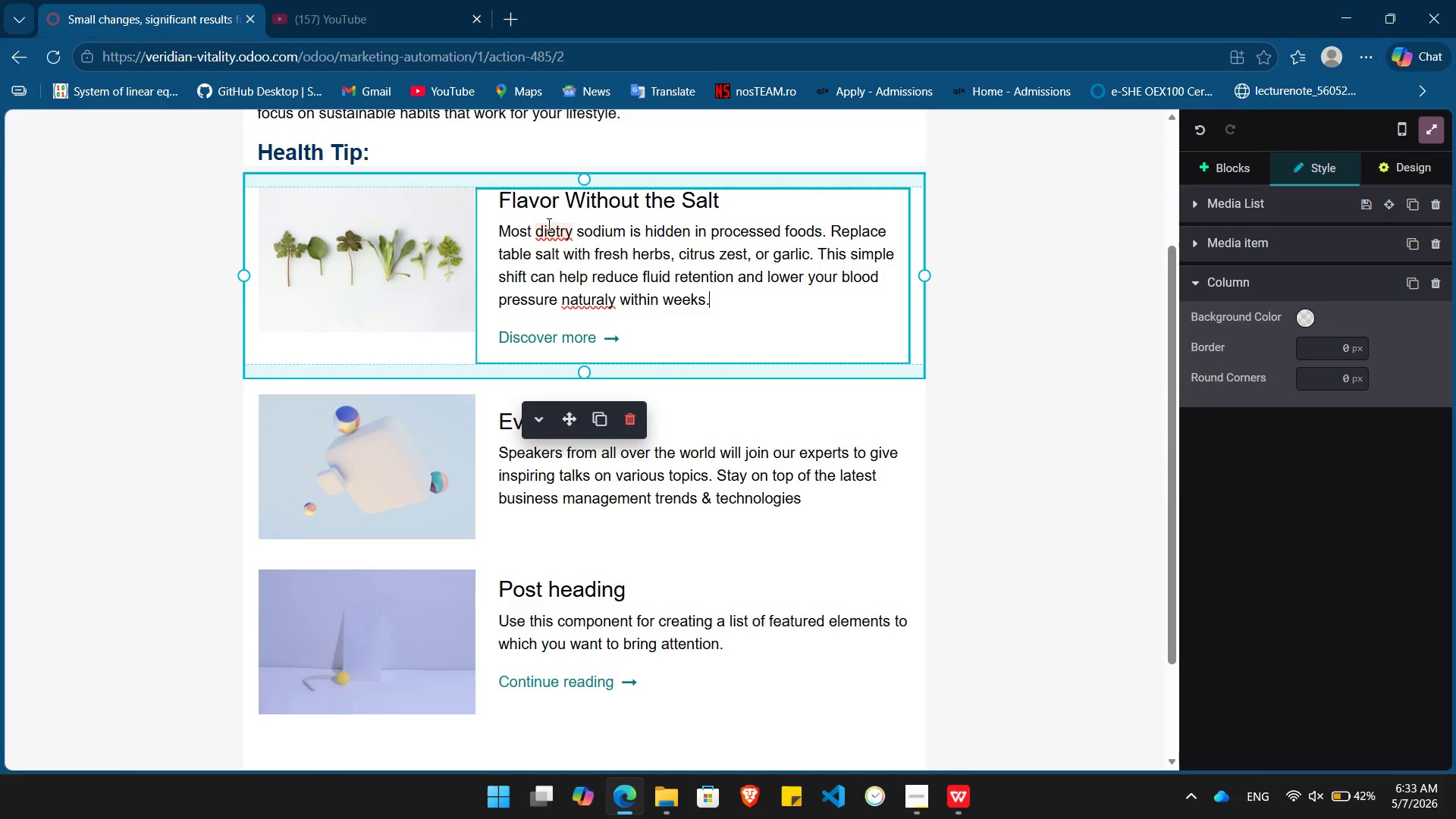 
left_click([546, 223])
 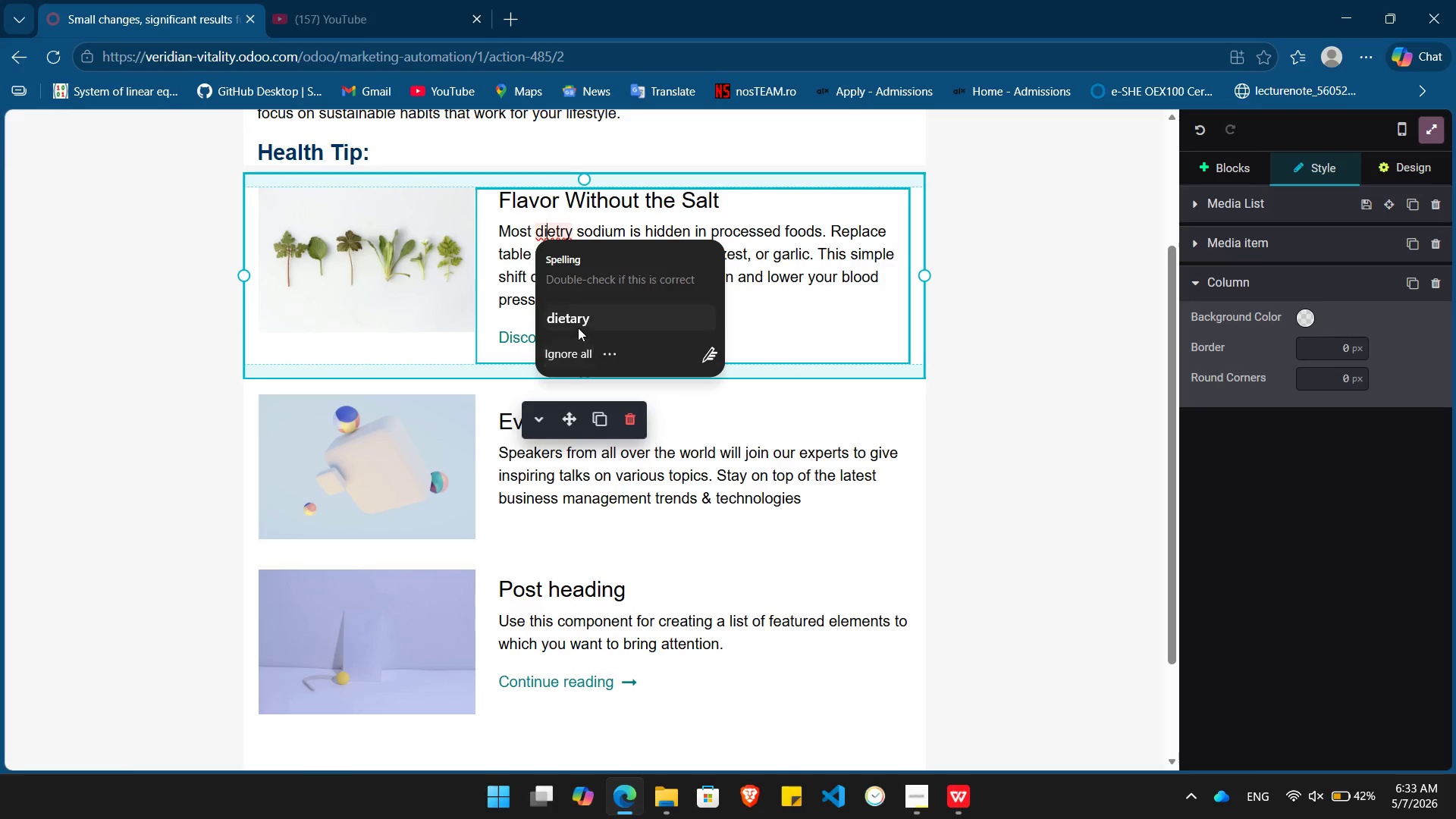 
left_click([577, 325])
 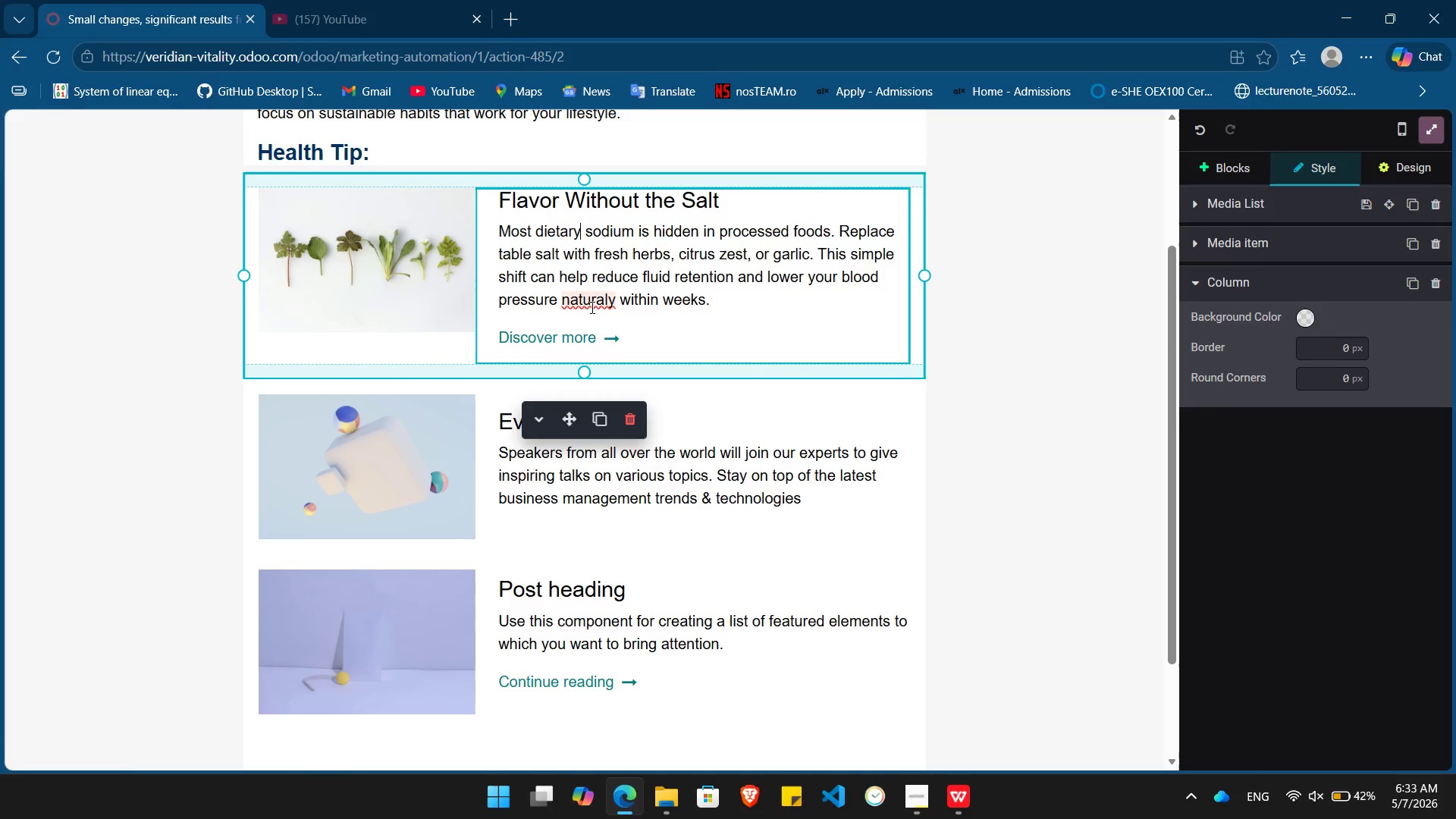 
left_click([591, 307])
 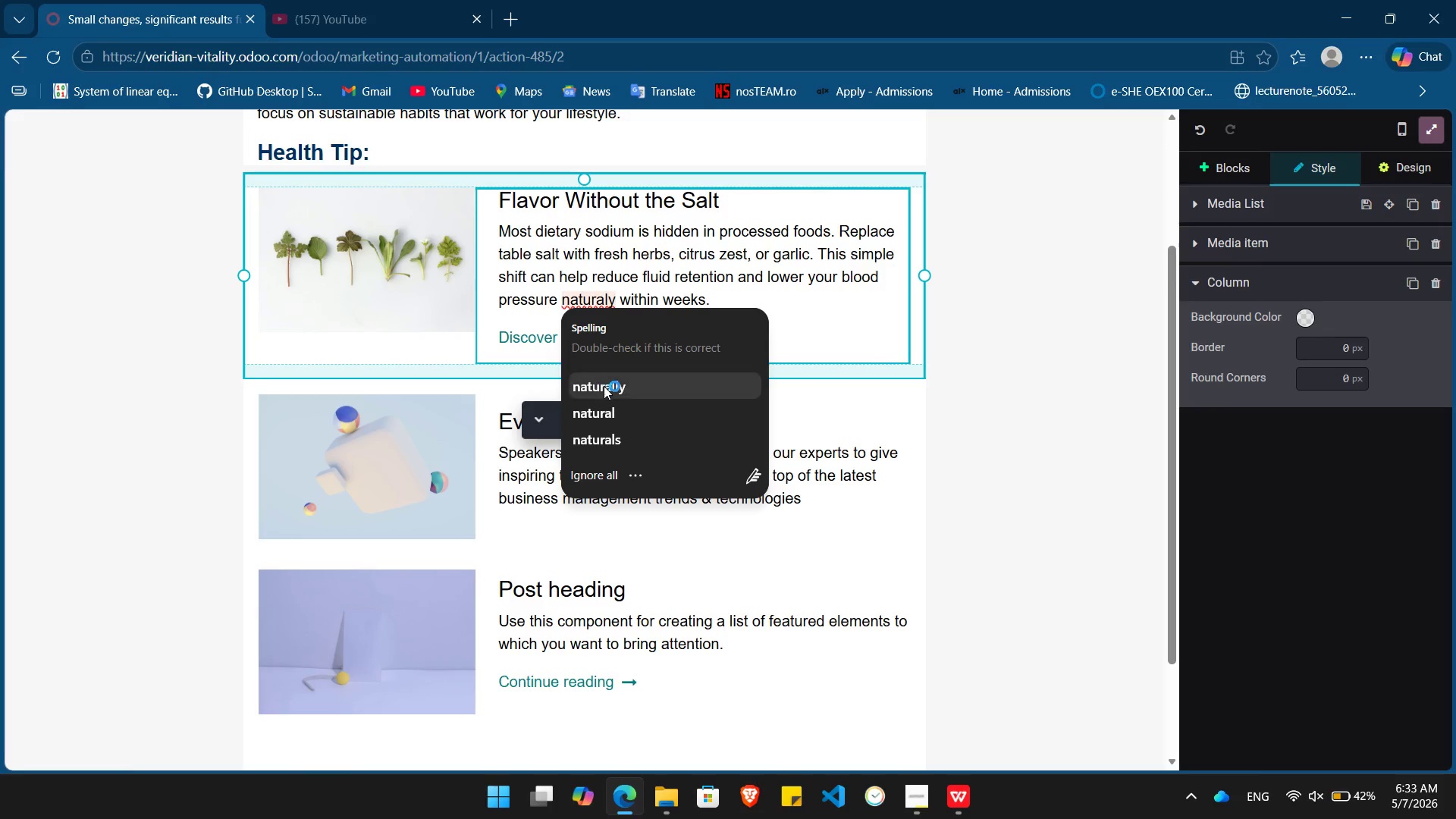 
left_click([604, 386])
 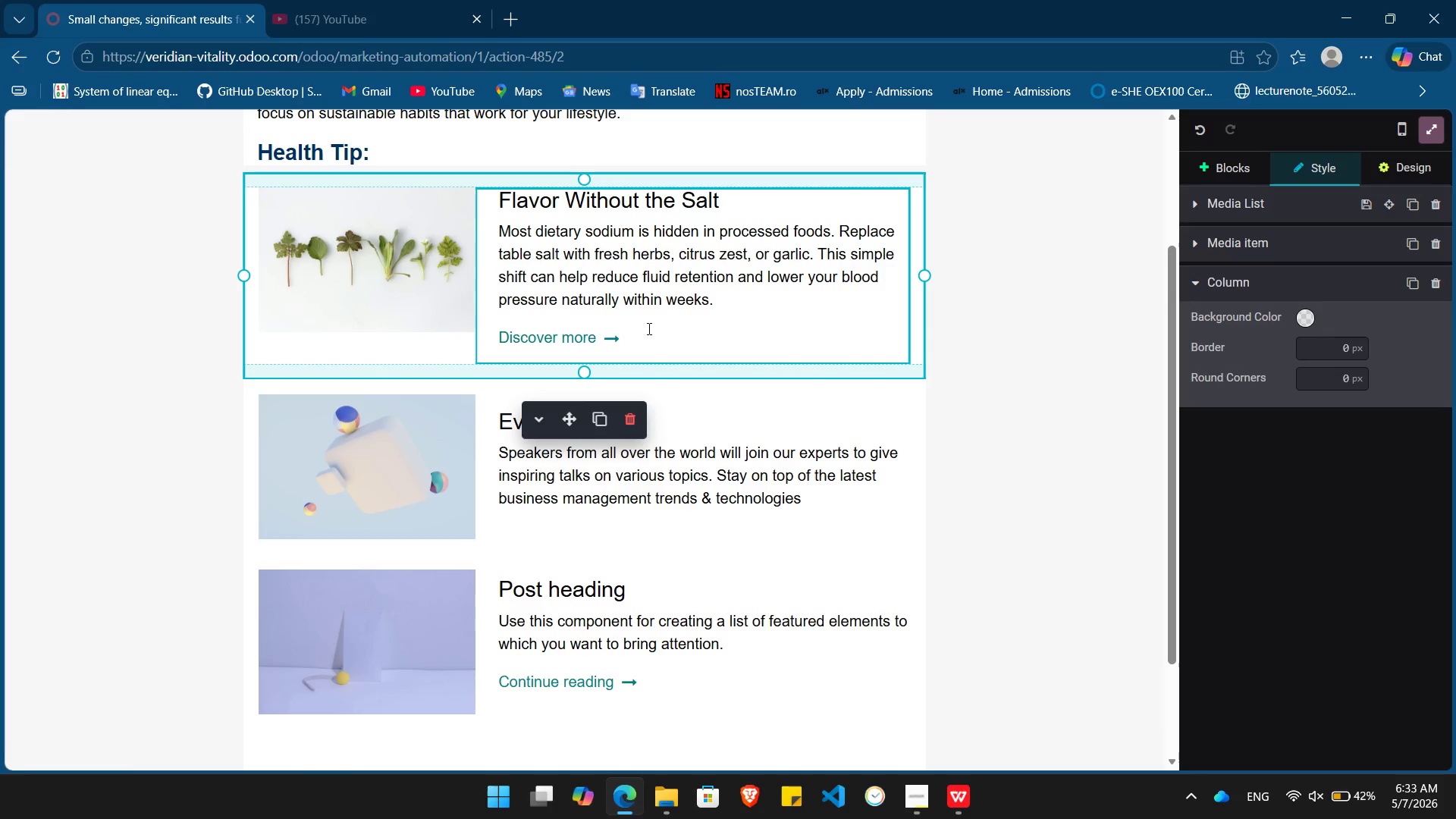 
left_click([750, 313])
 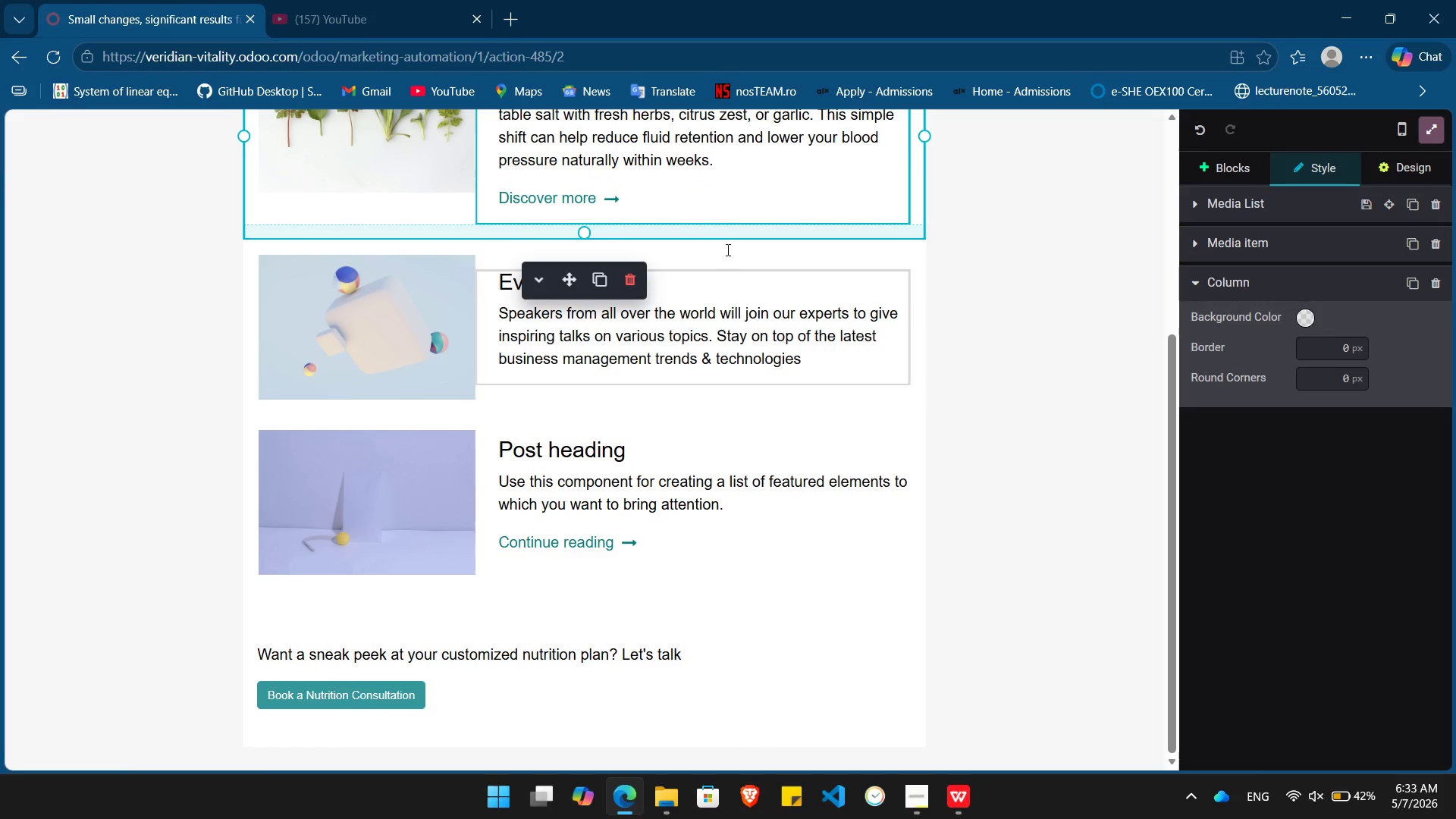 
hold_key(key=ShiftRight, duration=0.8)
 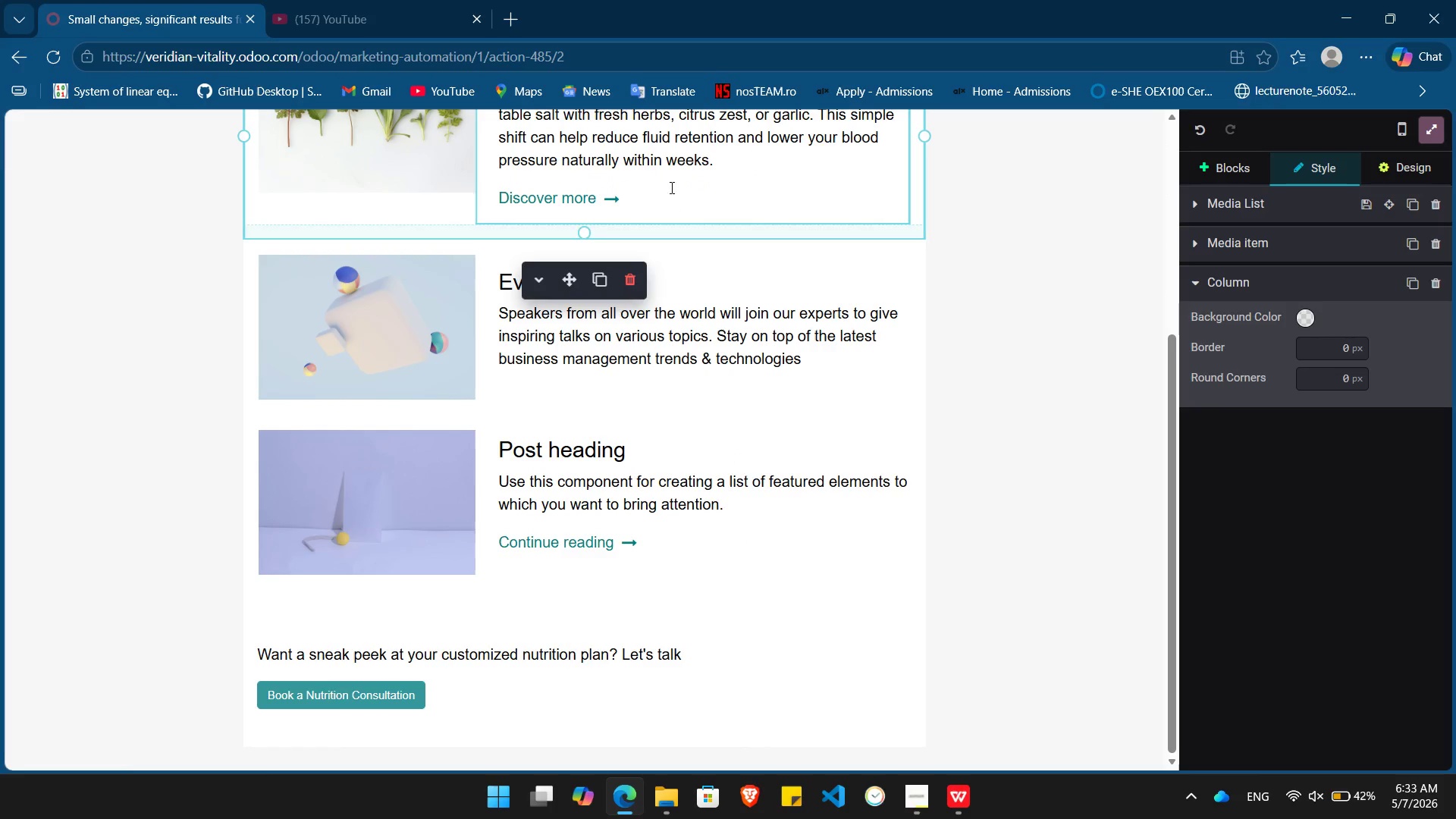 
hold_key(key=ArrowLeft, duration=0.48)
 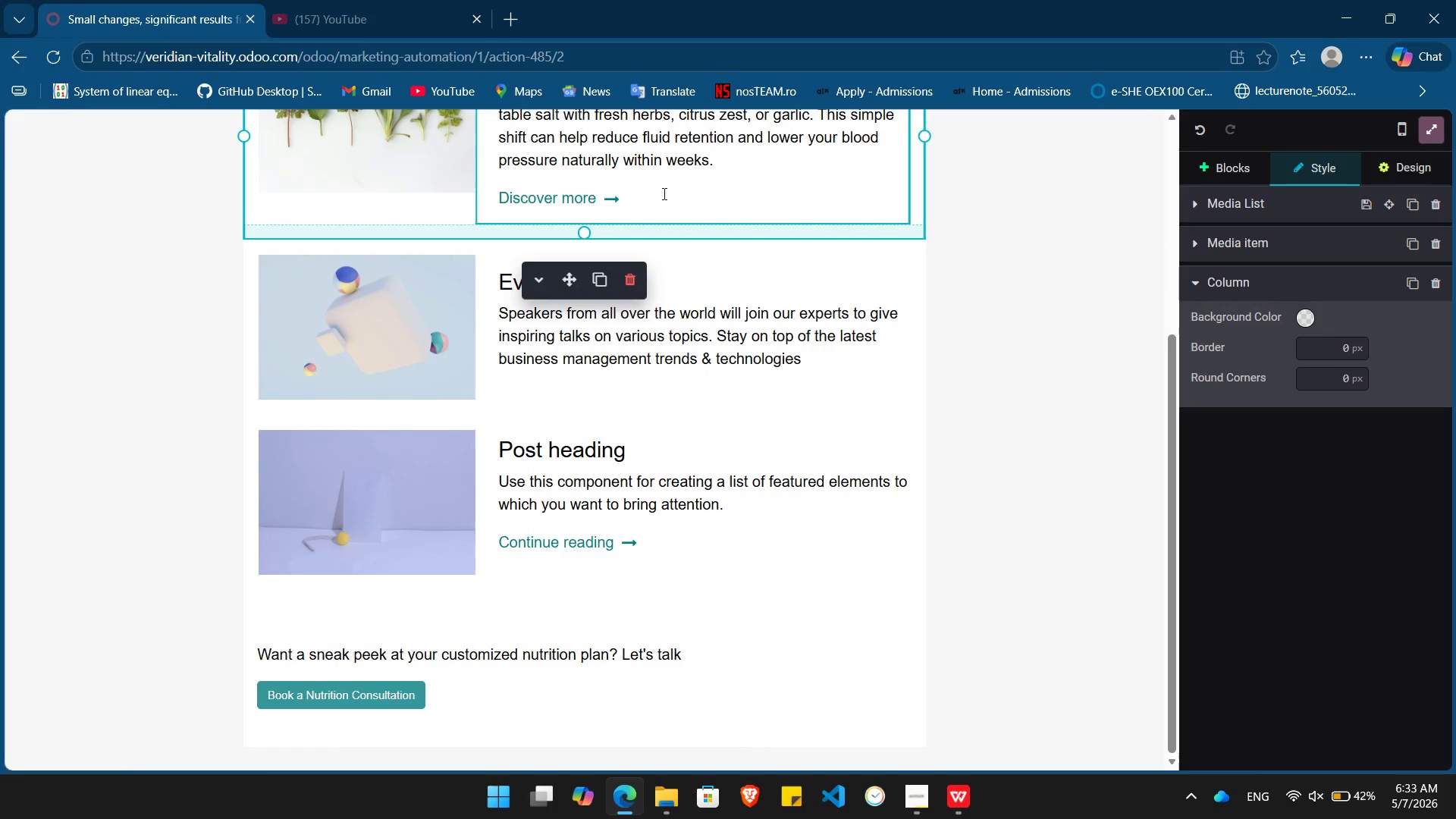 
left_click([663, 193])
 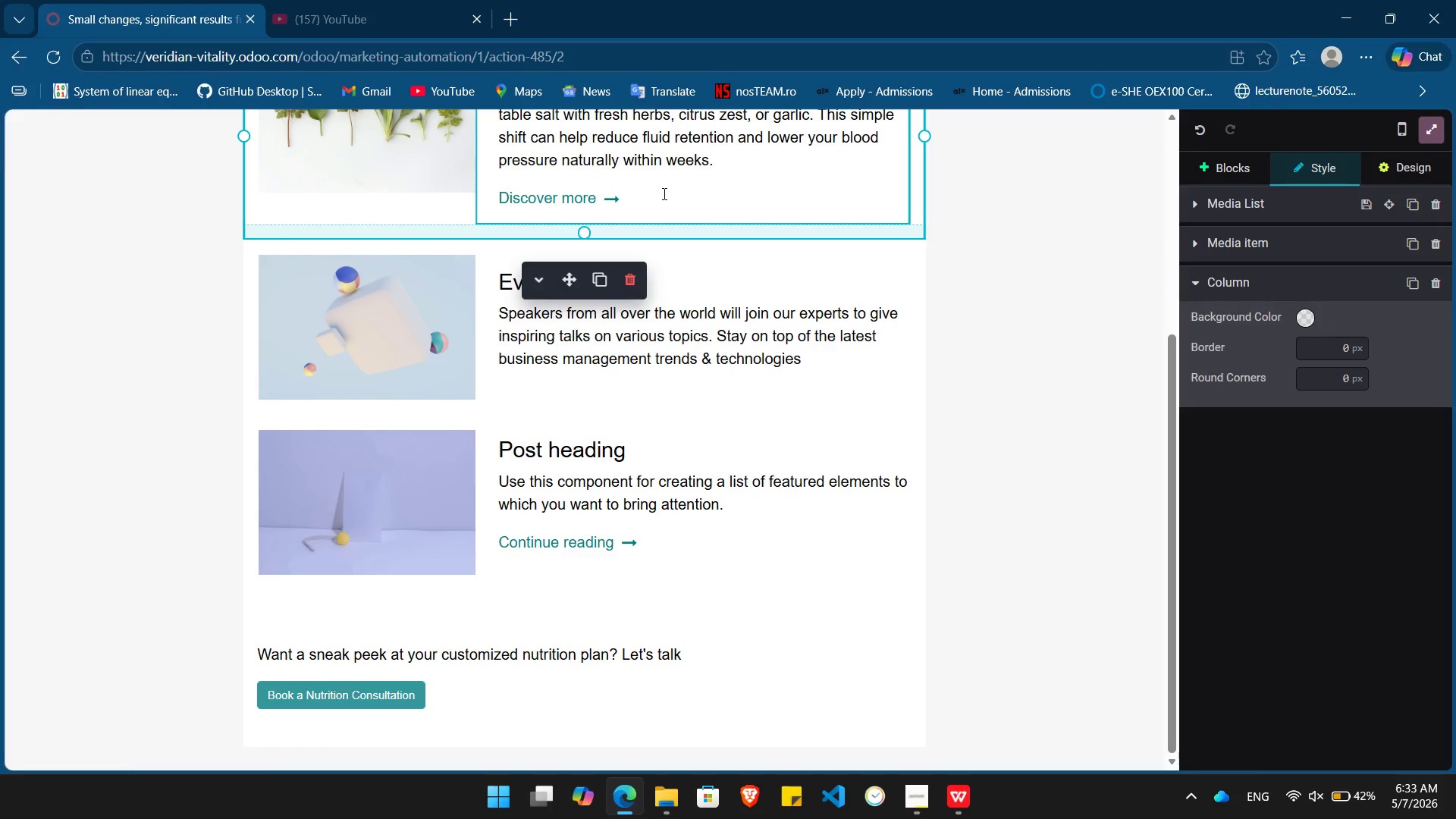 
key(Backspace)
 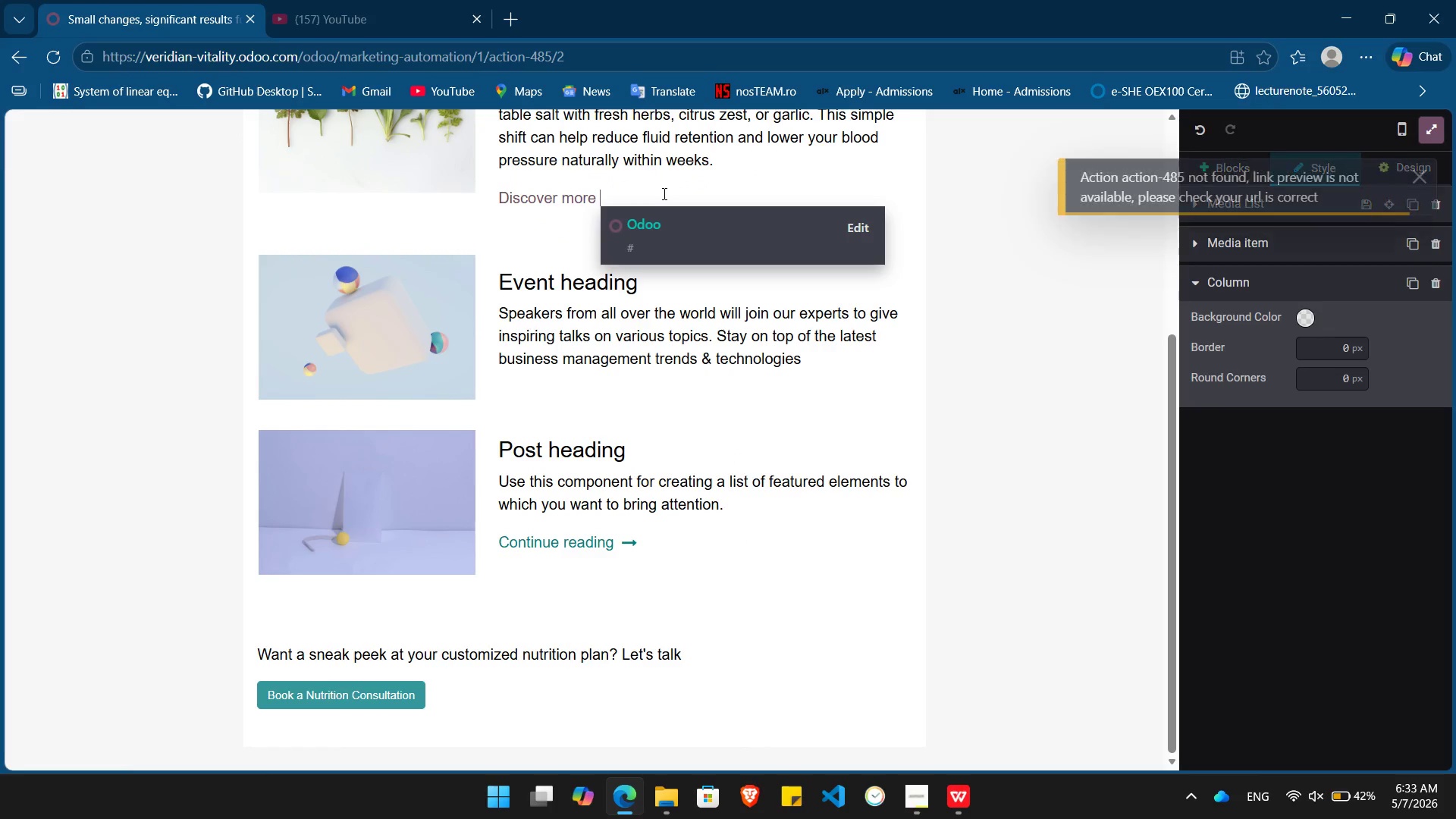 
key(Backspace)
 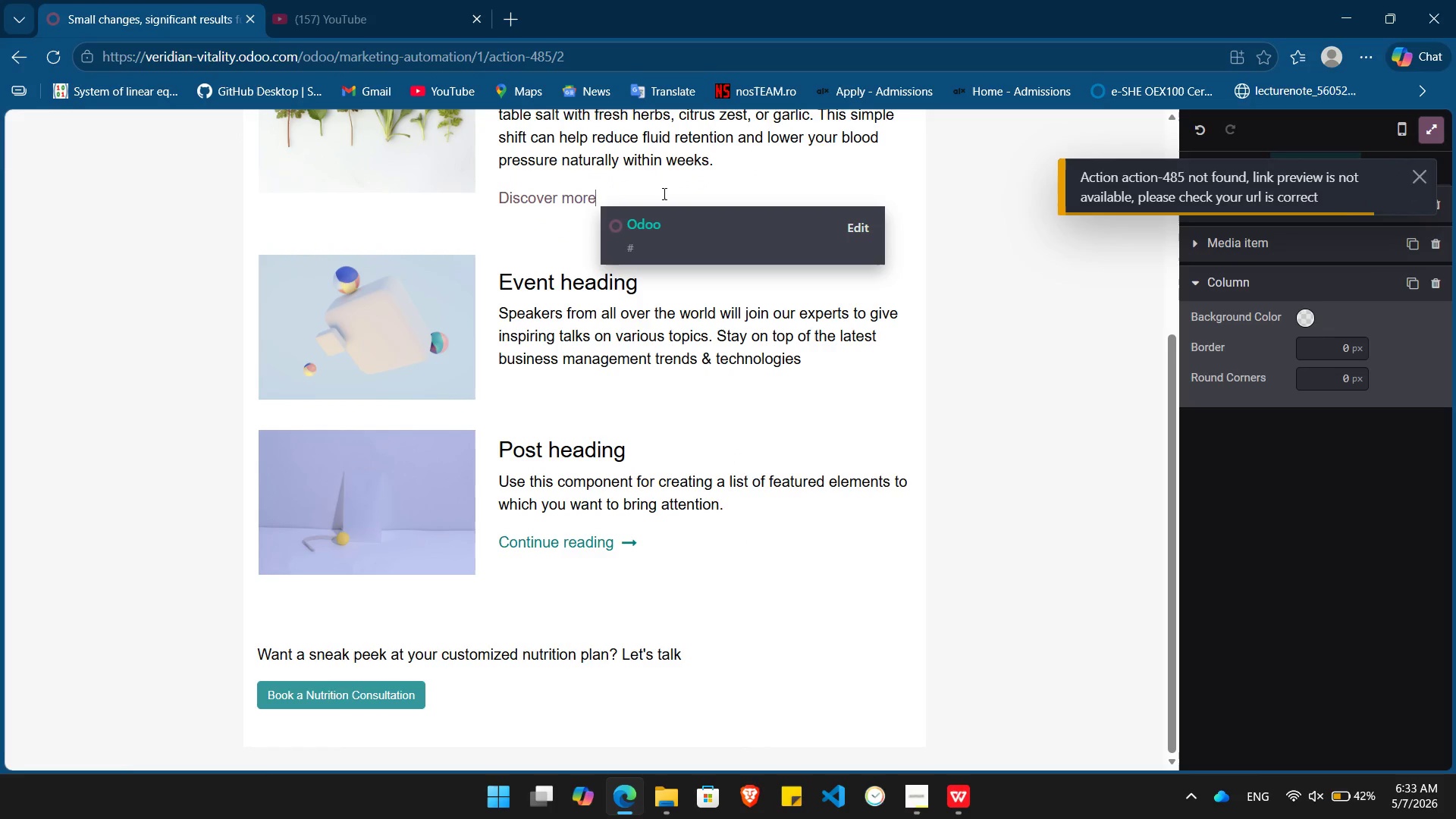 
key(Backspace)
 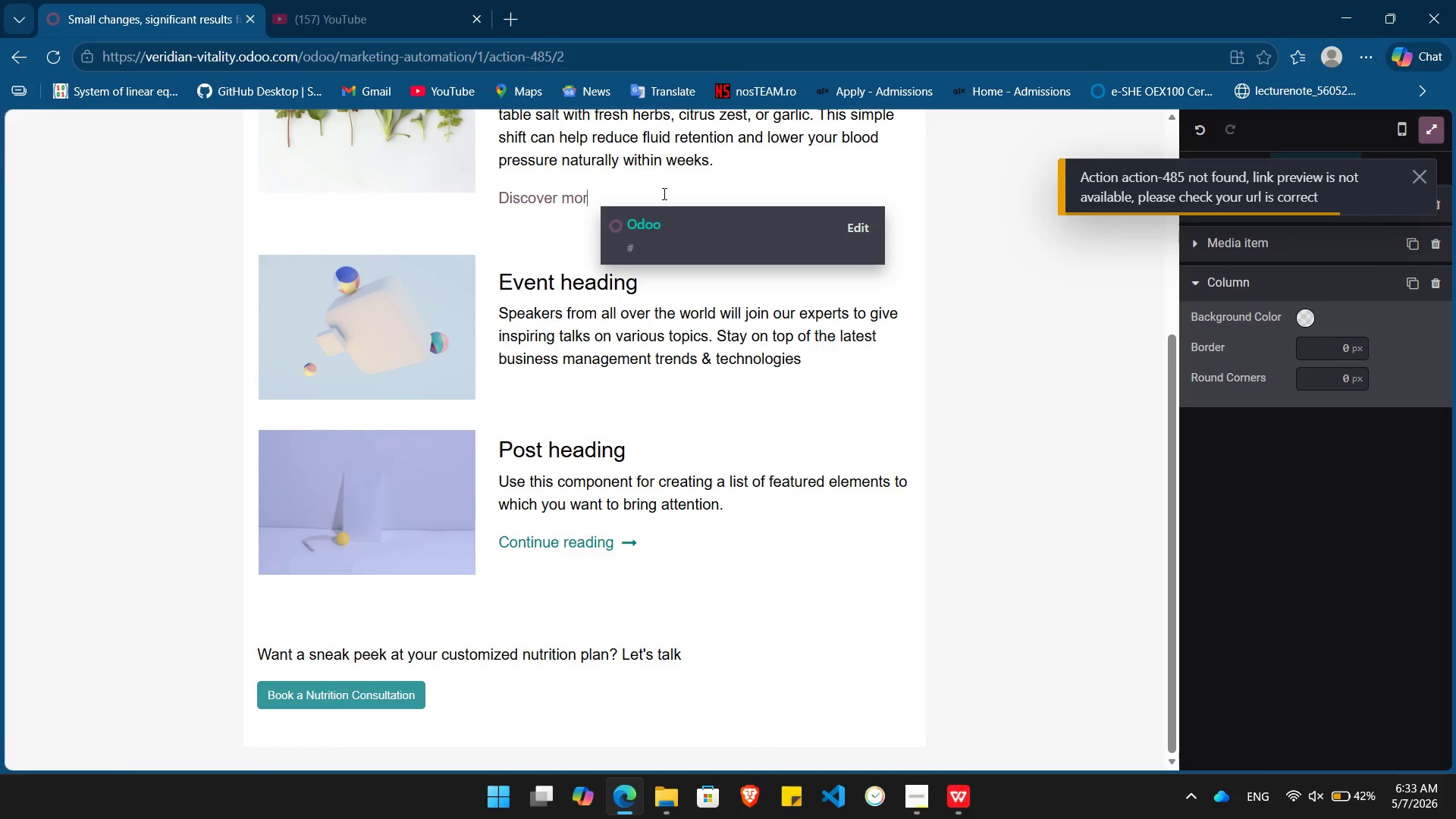 
key(Backspace)
 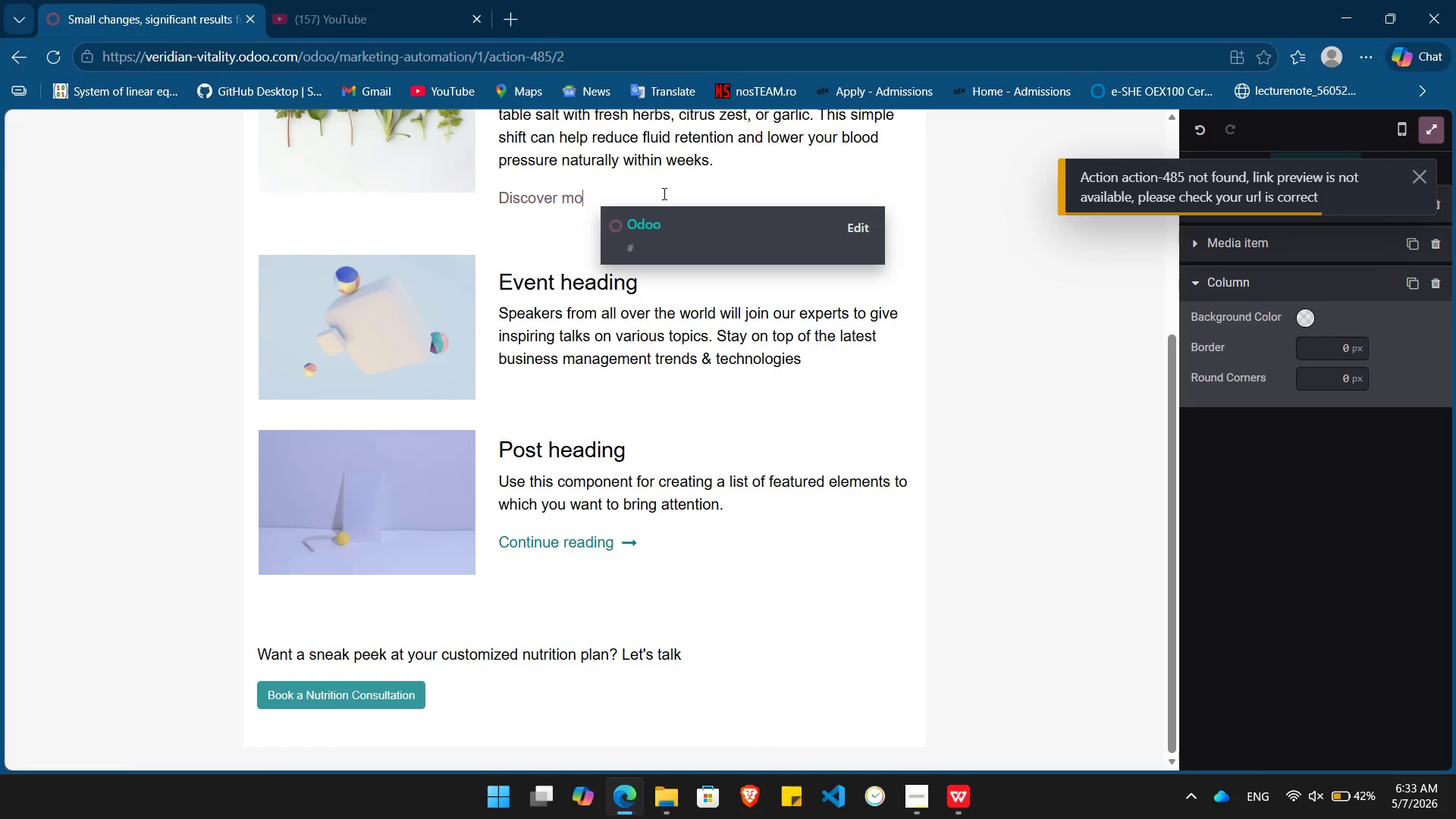 
key(Backspace)
 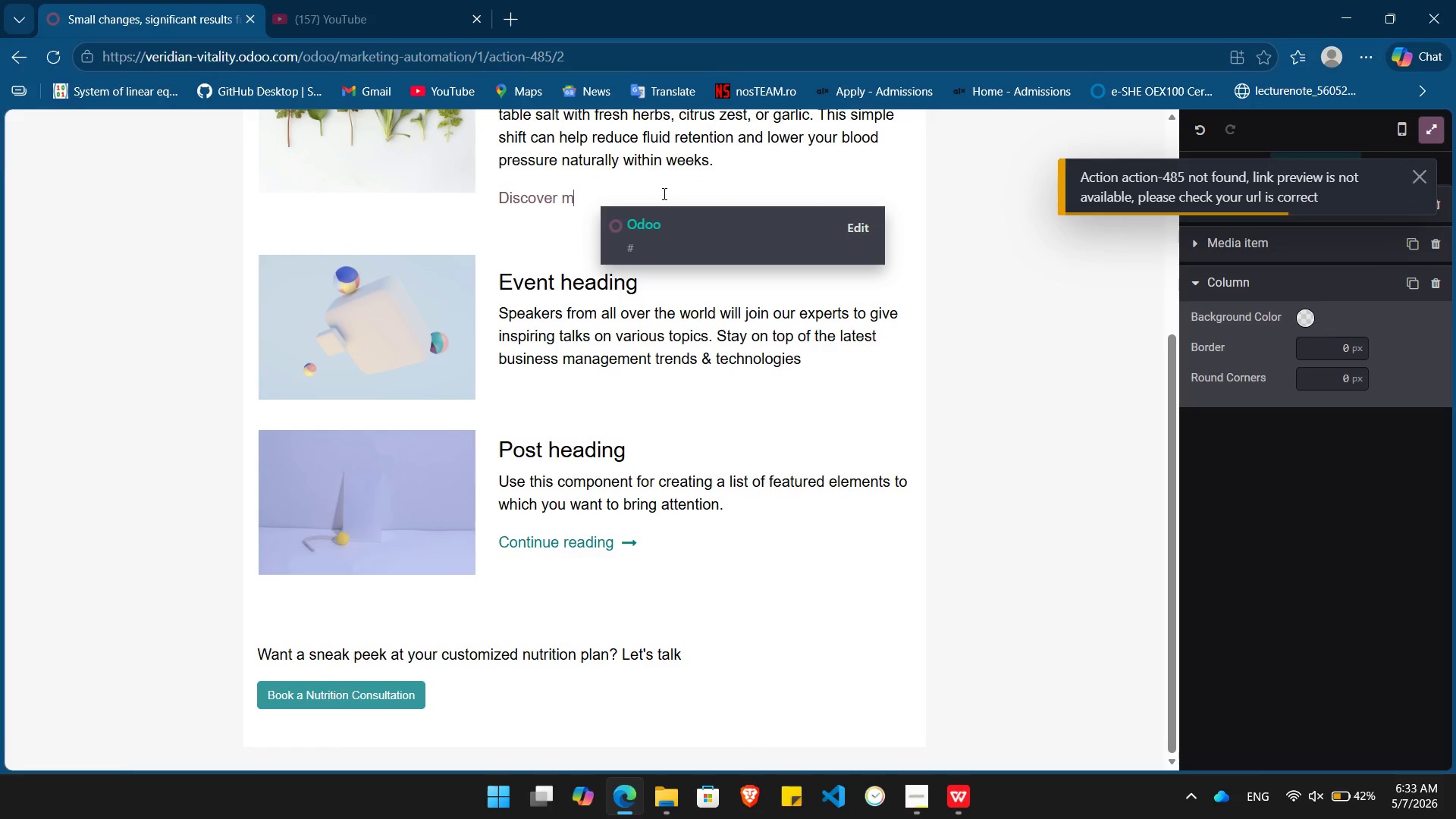 
hold_key(key=Backspace, duration=0.67)
 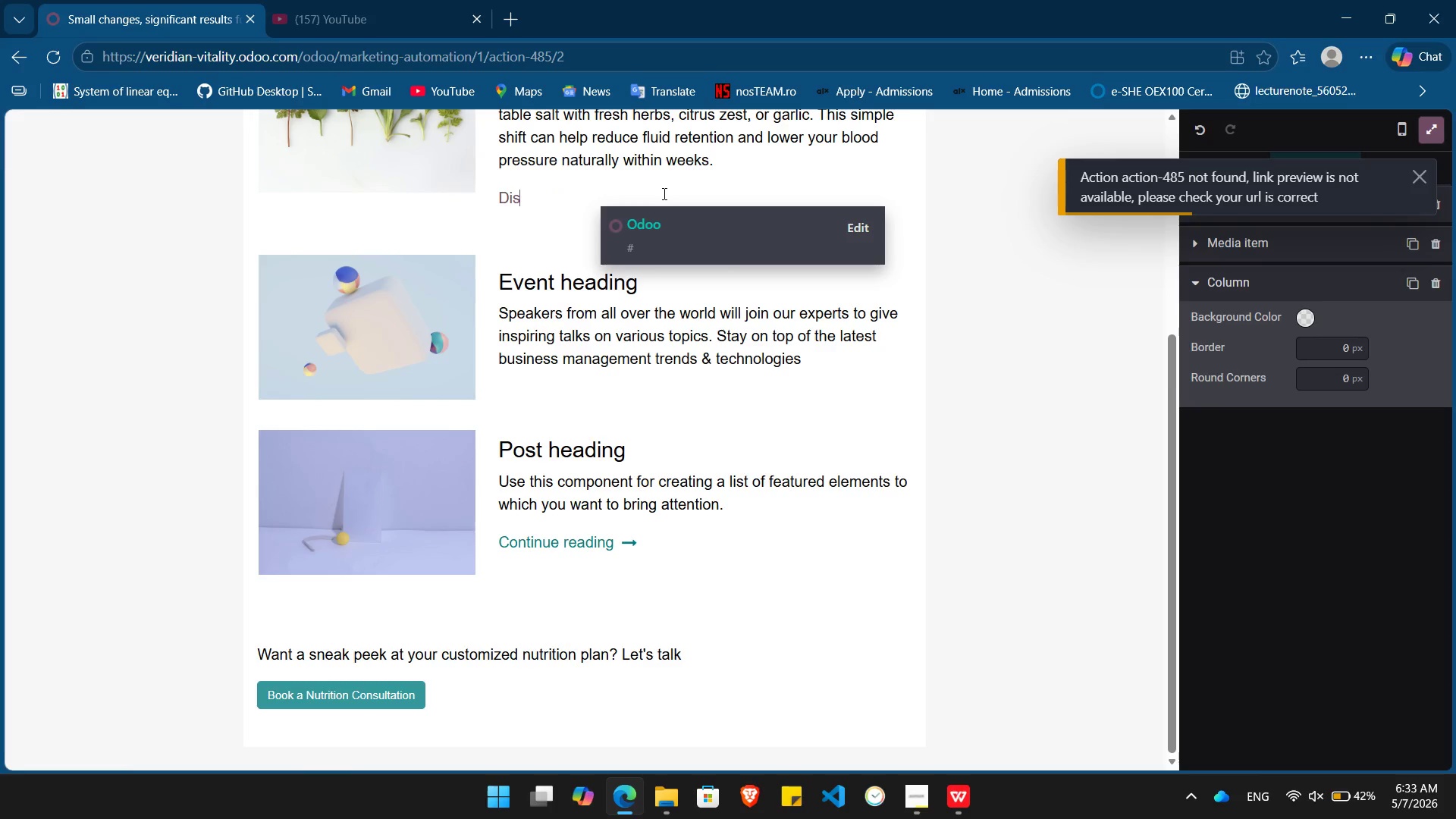 
key(Backspace)
 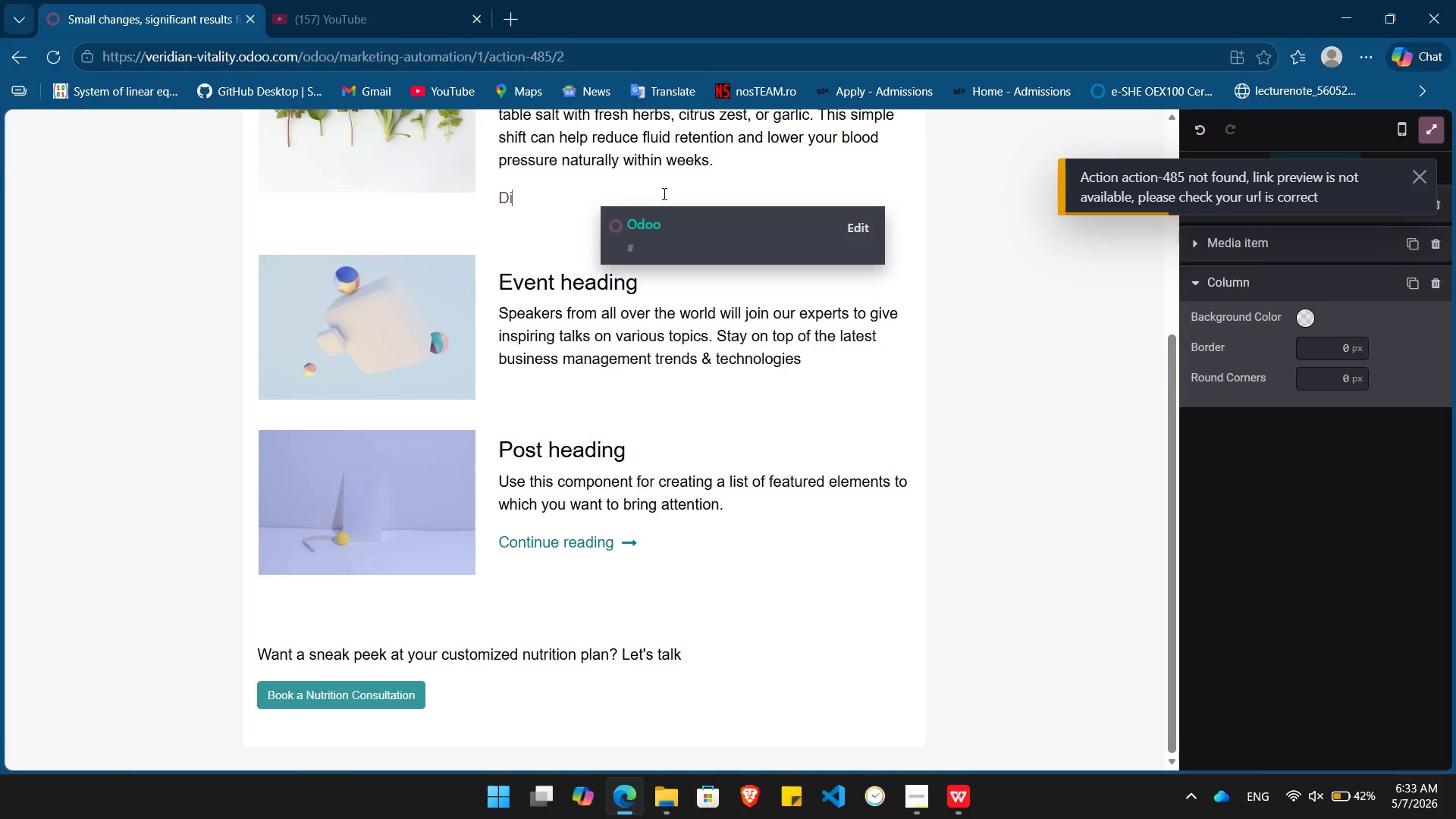 
key(Backspace)
 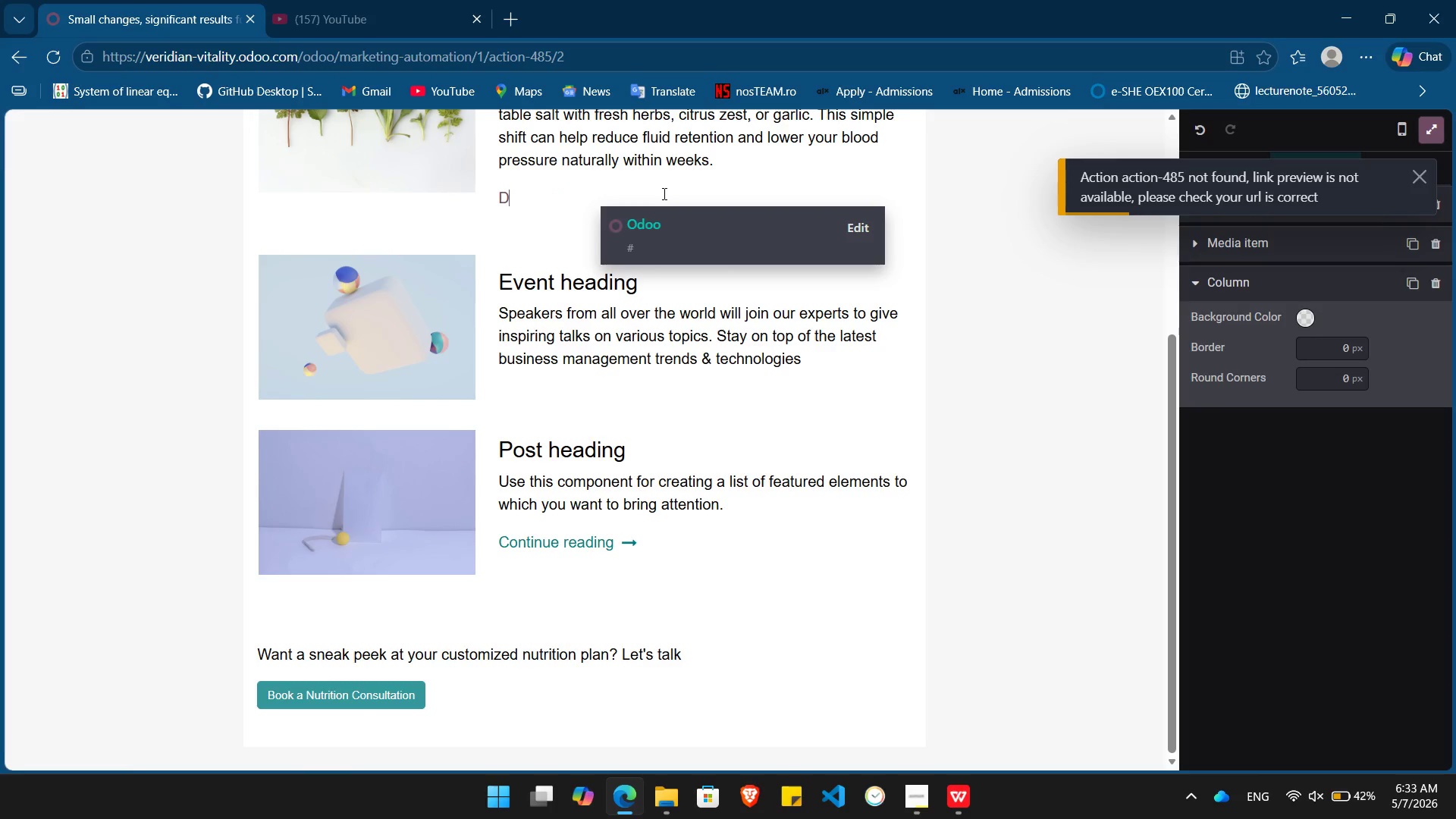 
key(Backspace)
 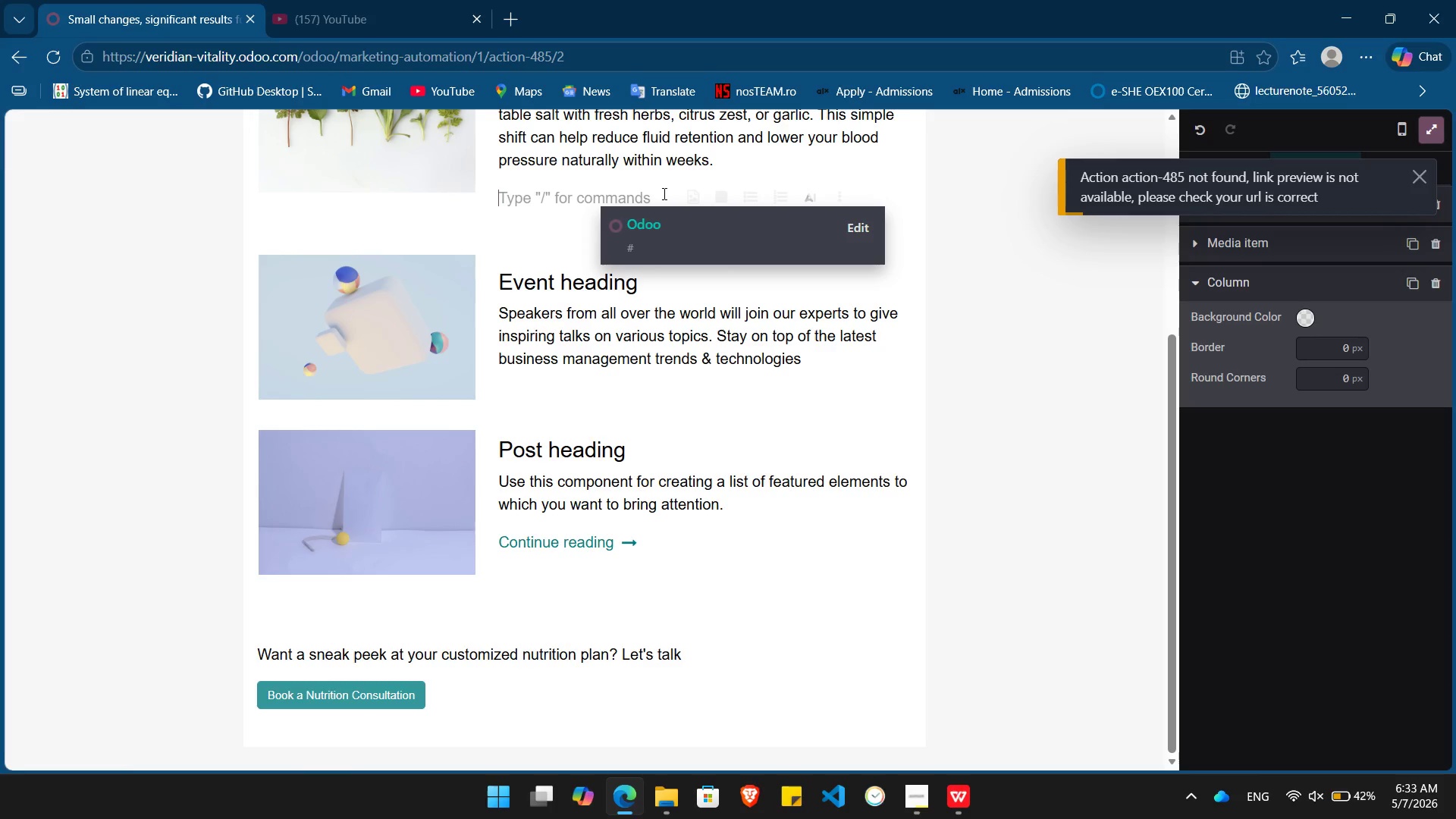 
key(Backspace)
 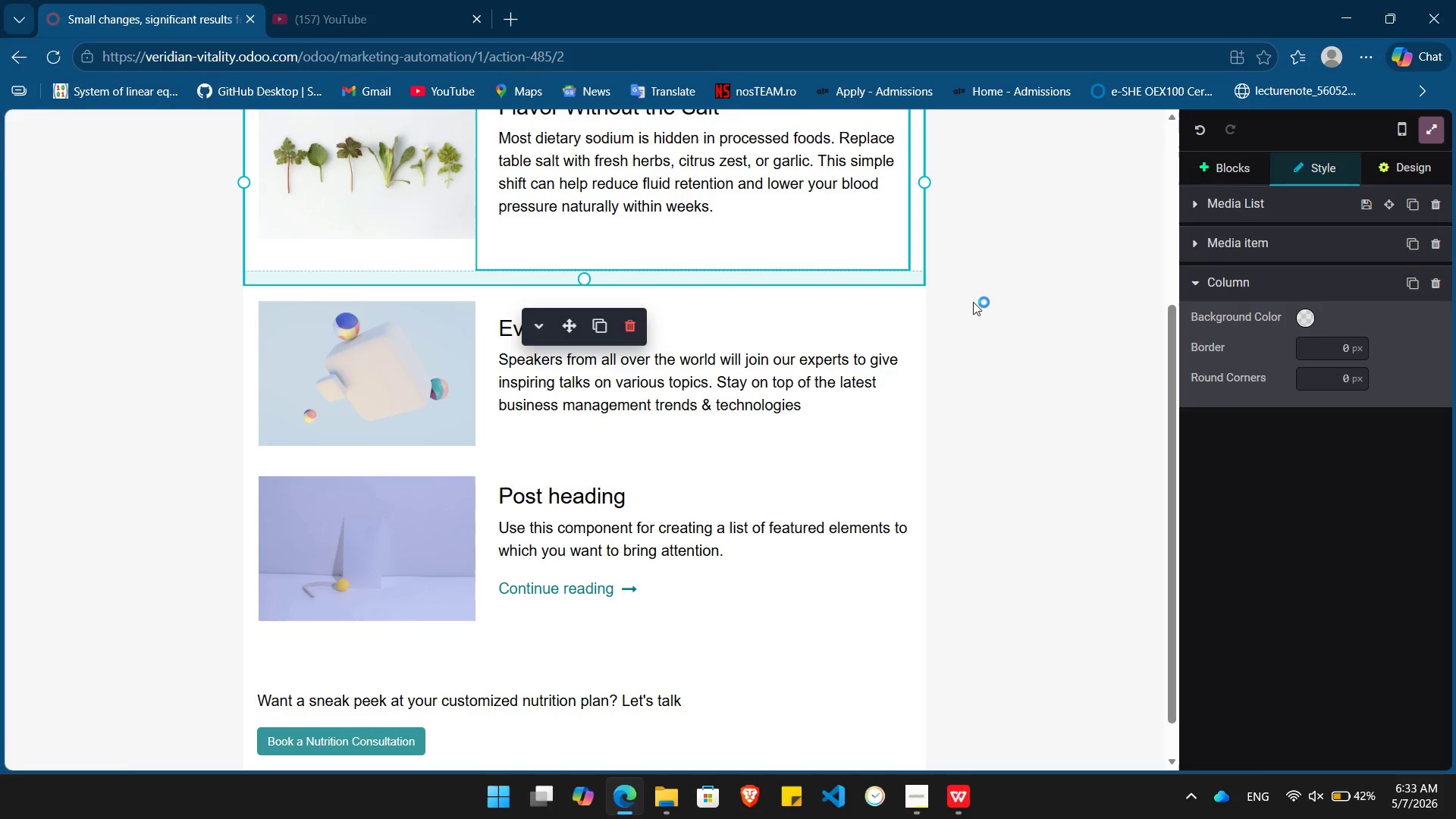 
wait(7.98)
 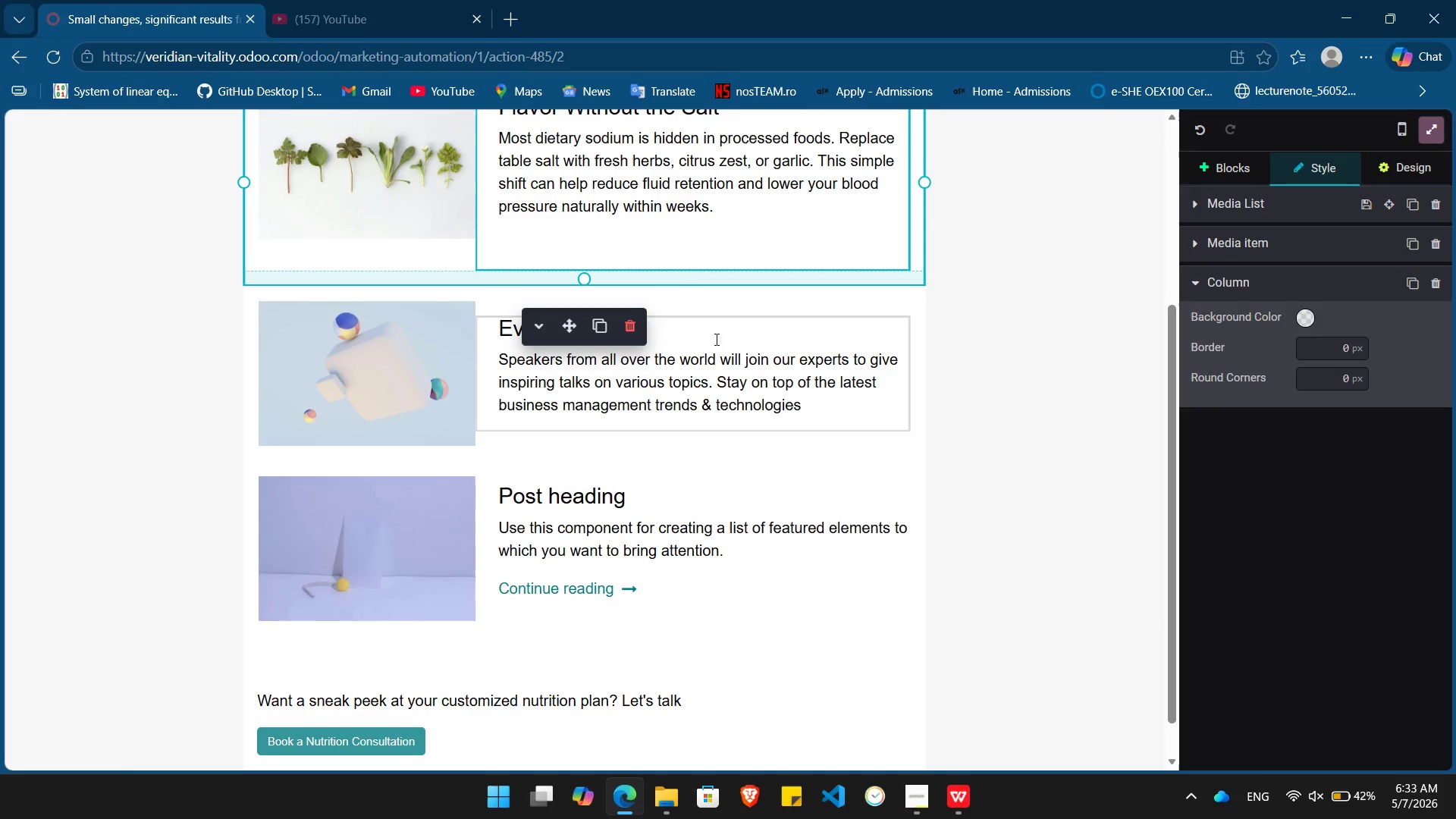 
left_click([720, 346])
 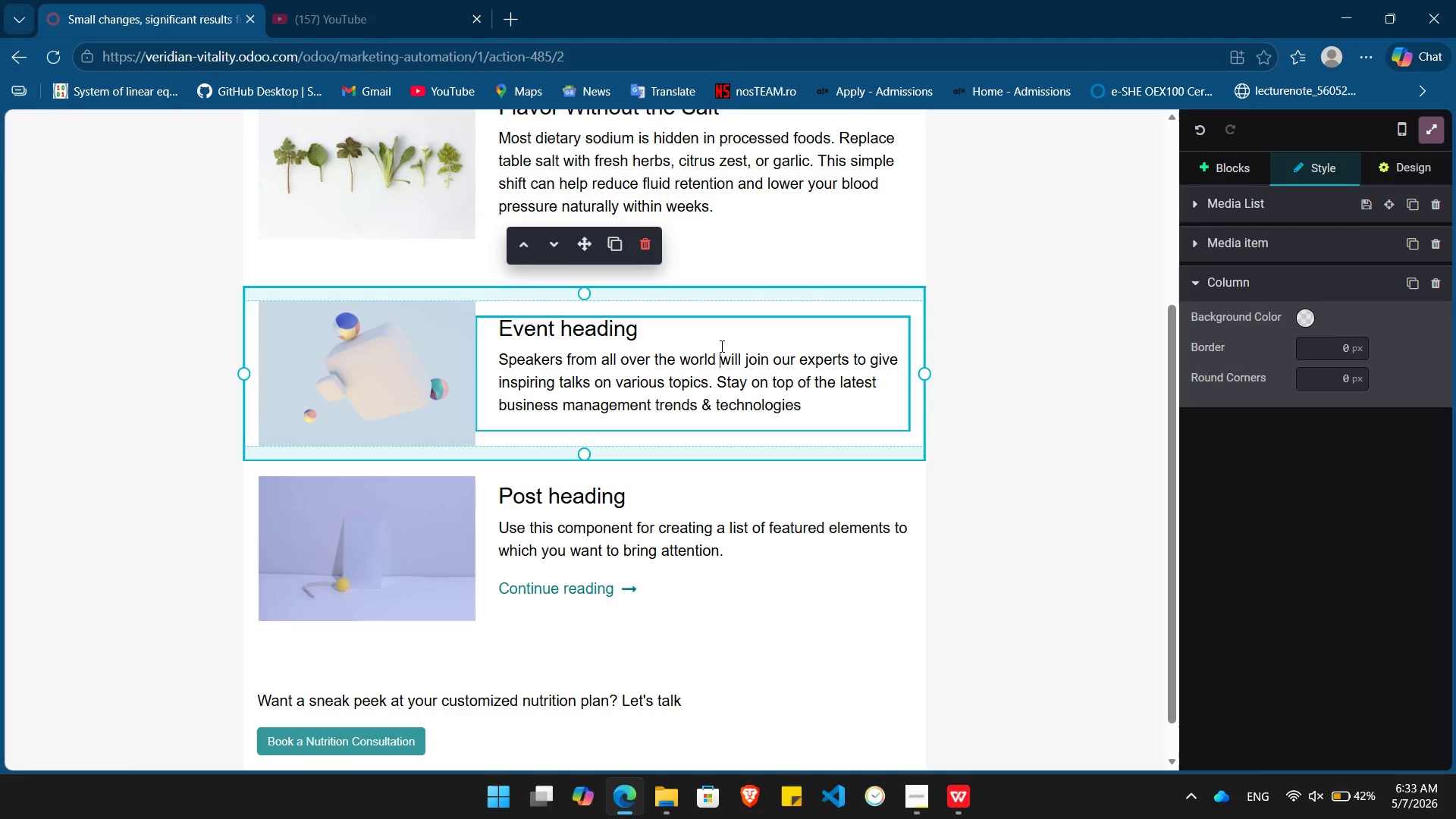 
key(ArrowUp)
 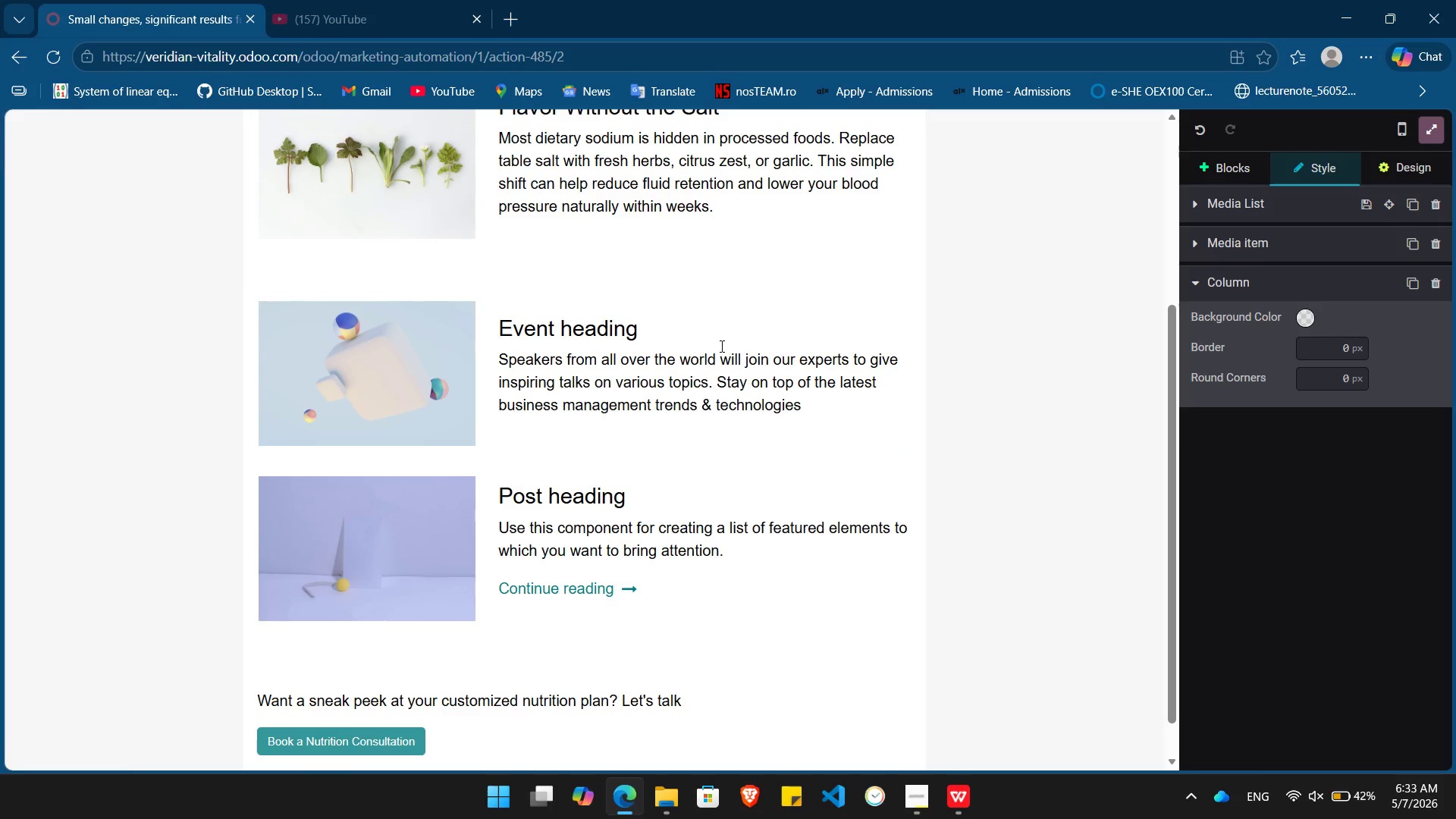 
hold_key(key=ArrowLeft, duration=0.73)
 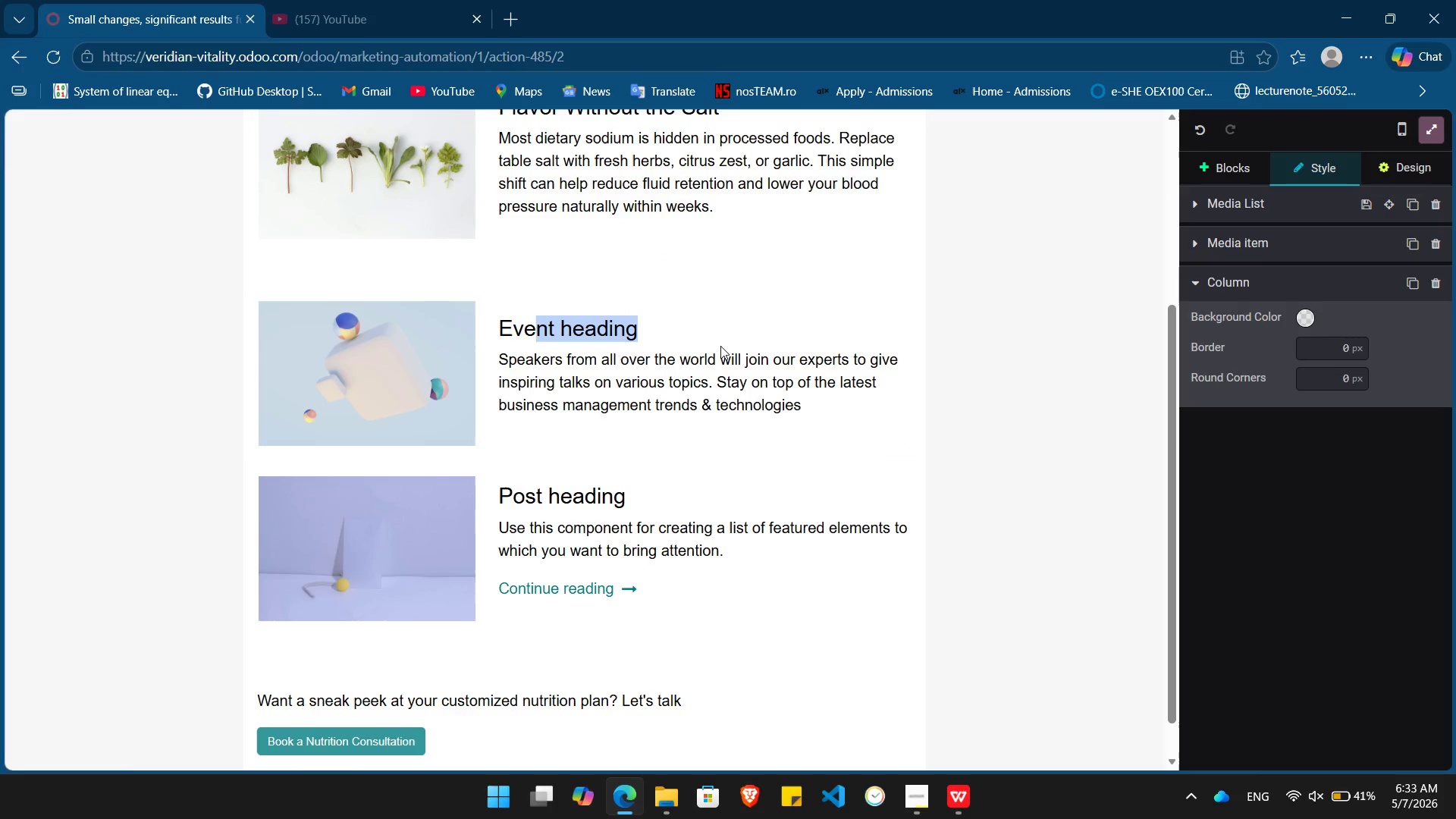 
key(Shift+ArrowLeft)
 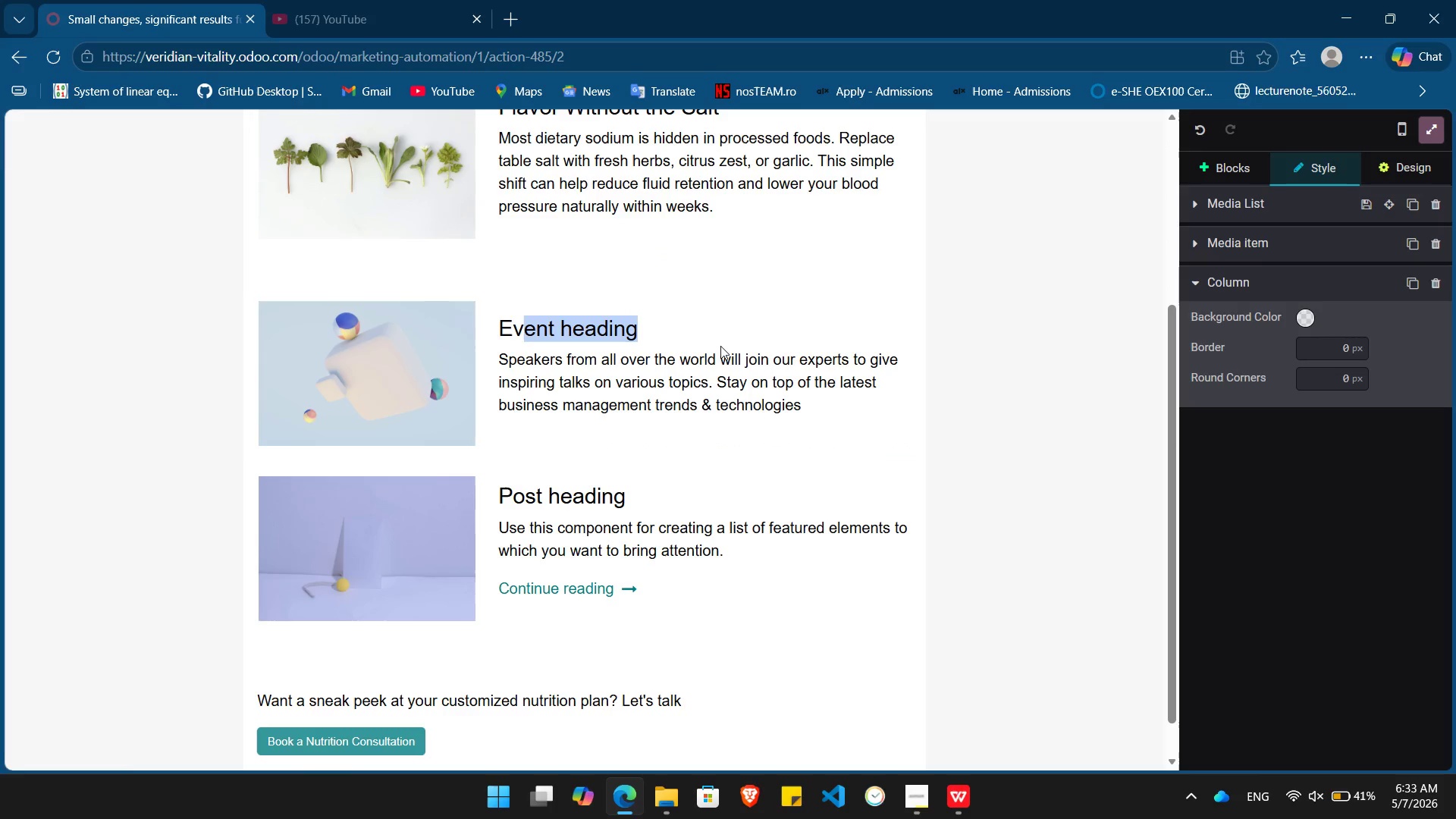 
key(Shift+ArrowLeft)
 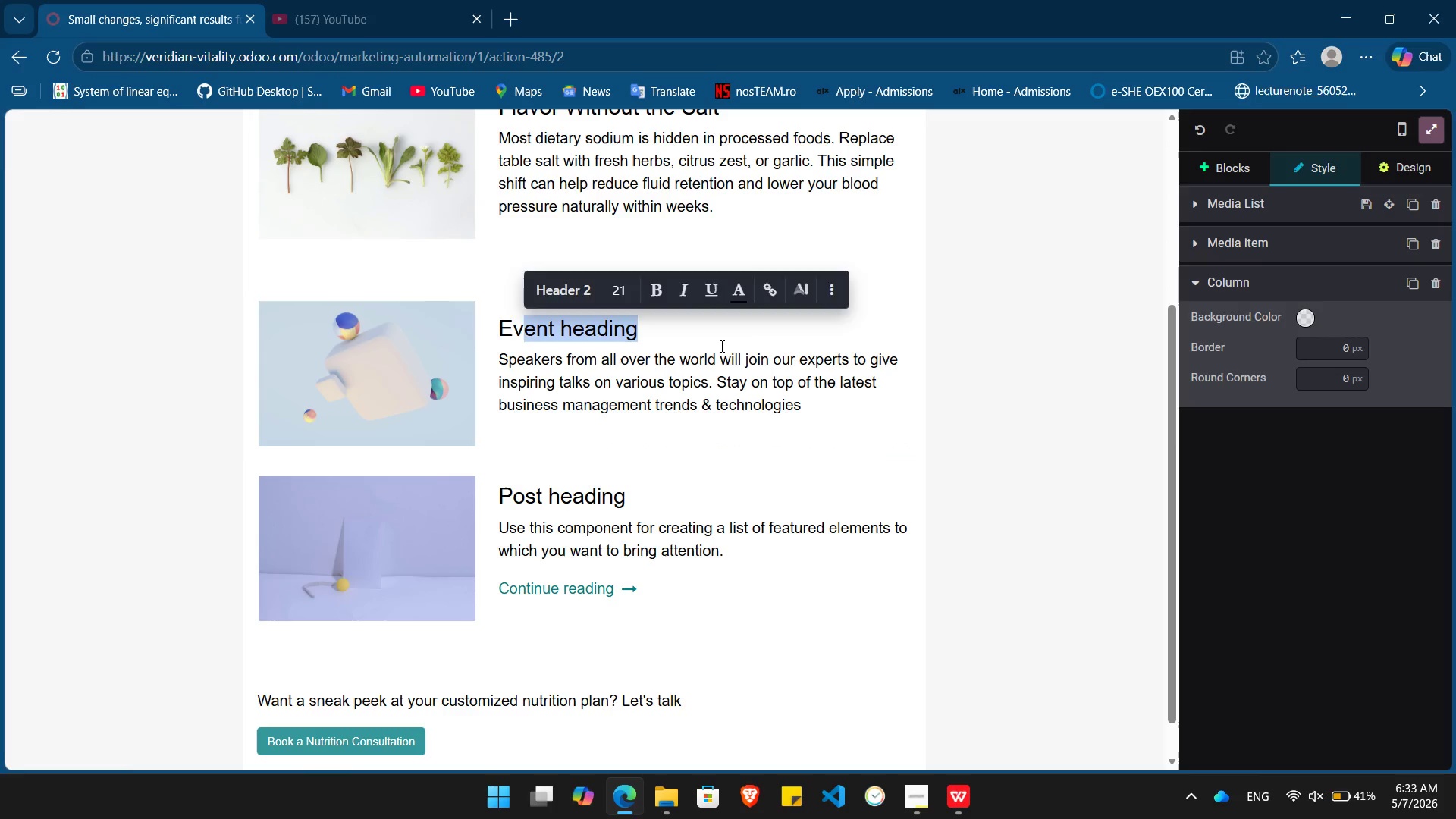 
key(Shift+ArrowLeft)
 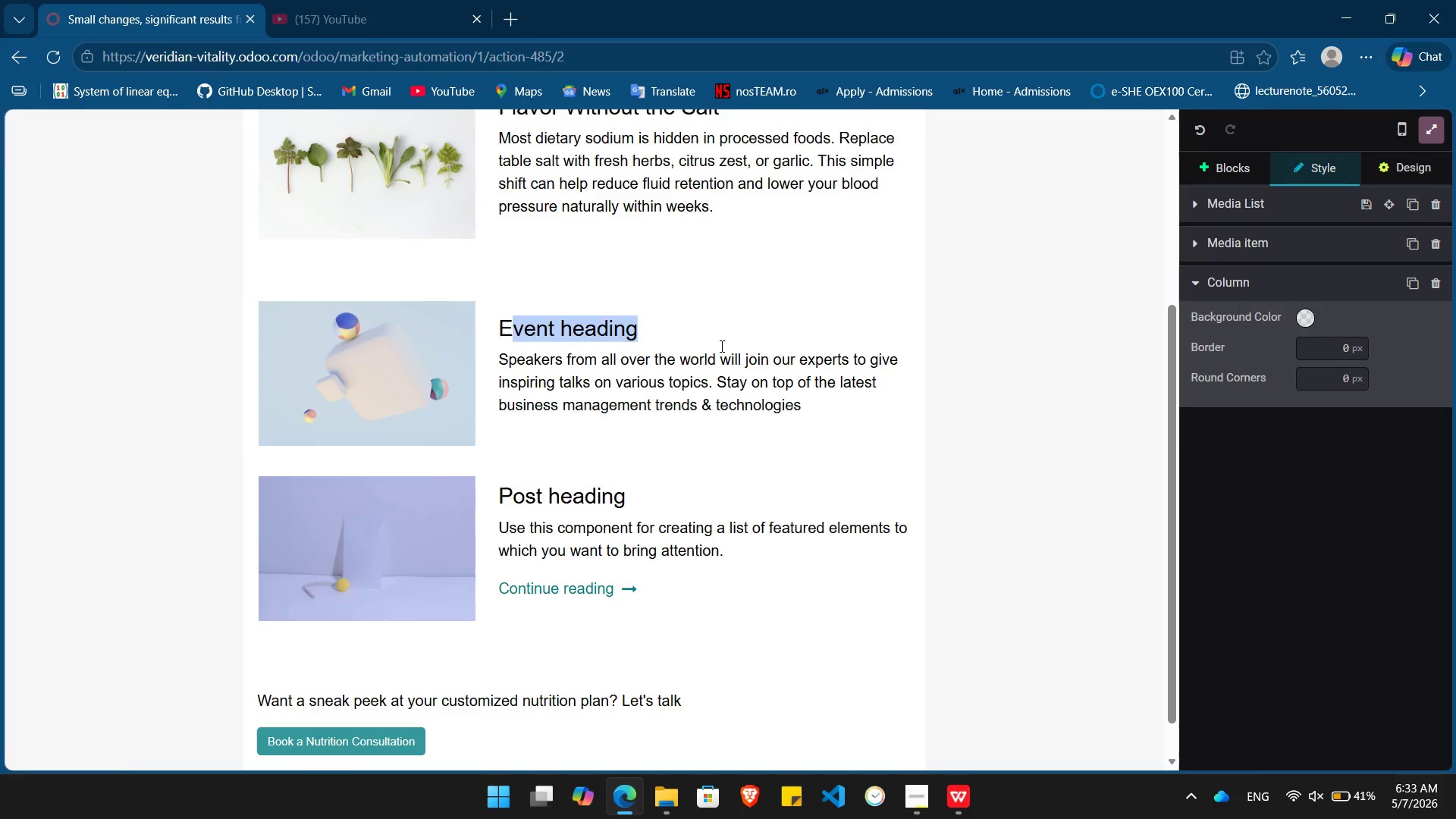 
key(Shift+ArrowLeft)
 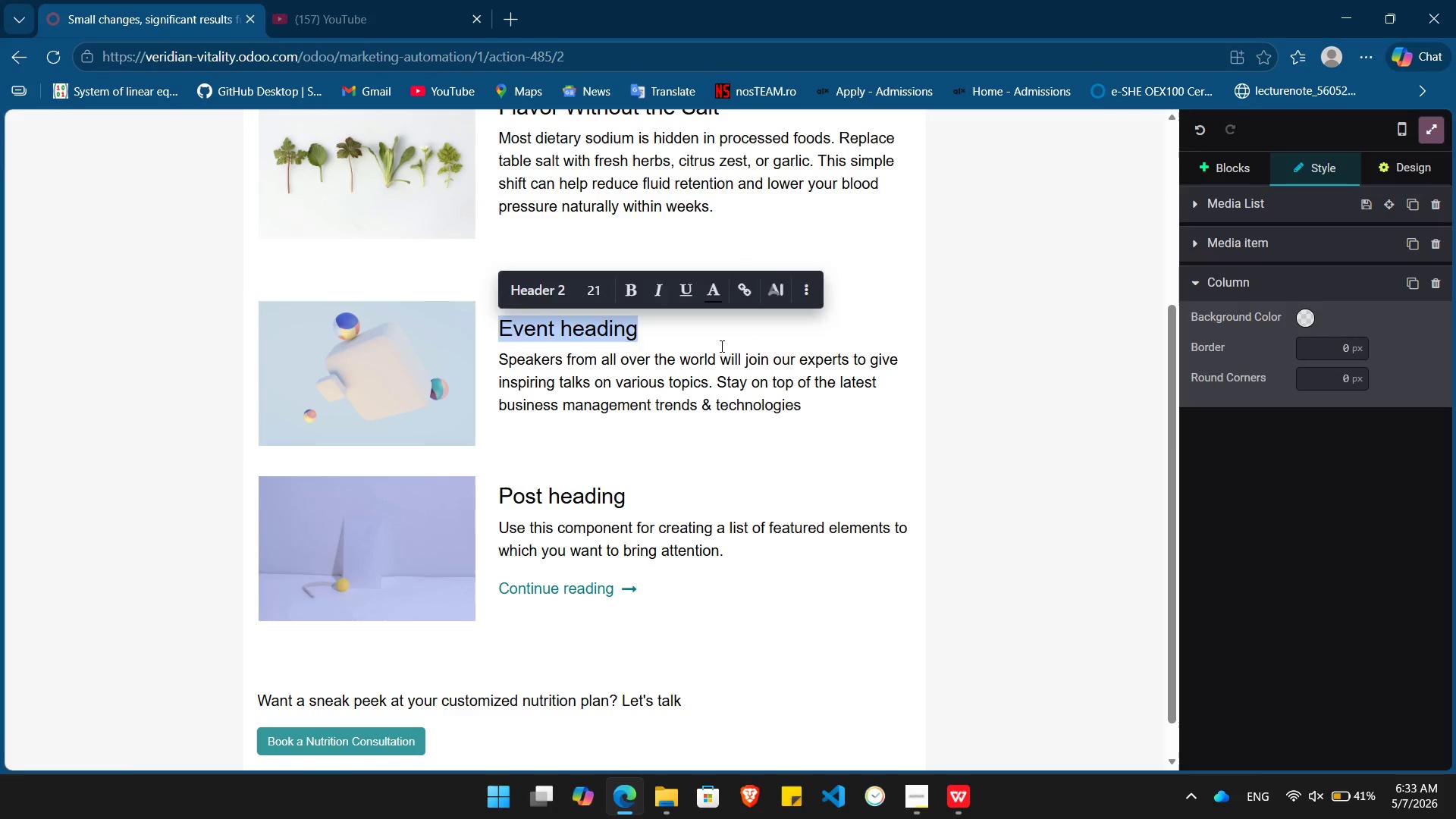 
key(Backspace)
key(Backspace)
type(Balance Your Numbers)
 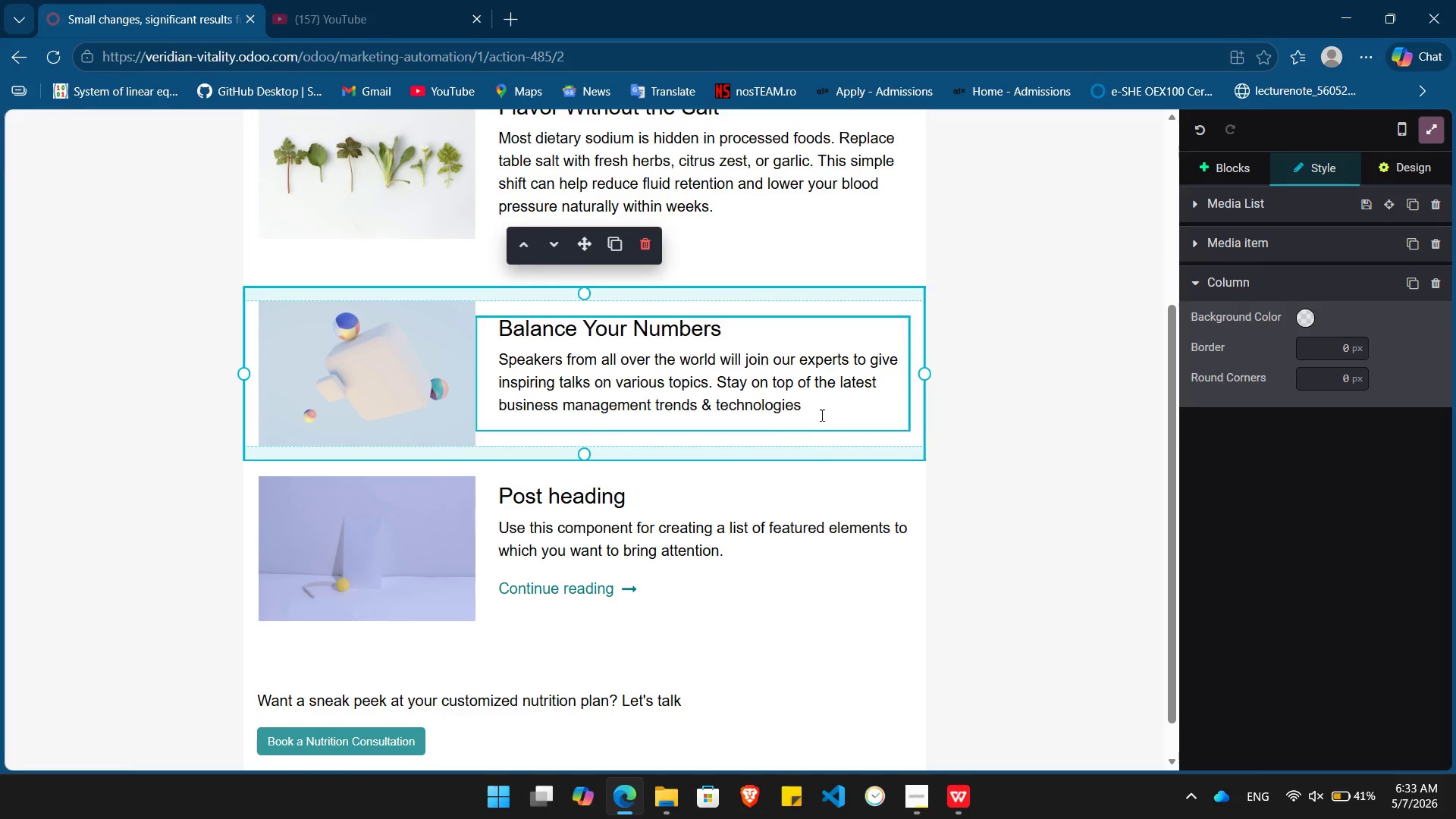 
left_click_drag(start_coordinate=[819, 413], to_coordinate=[504, 359])
 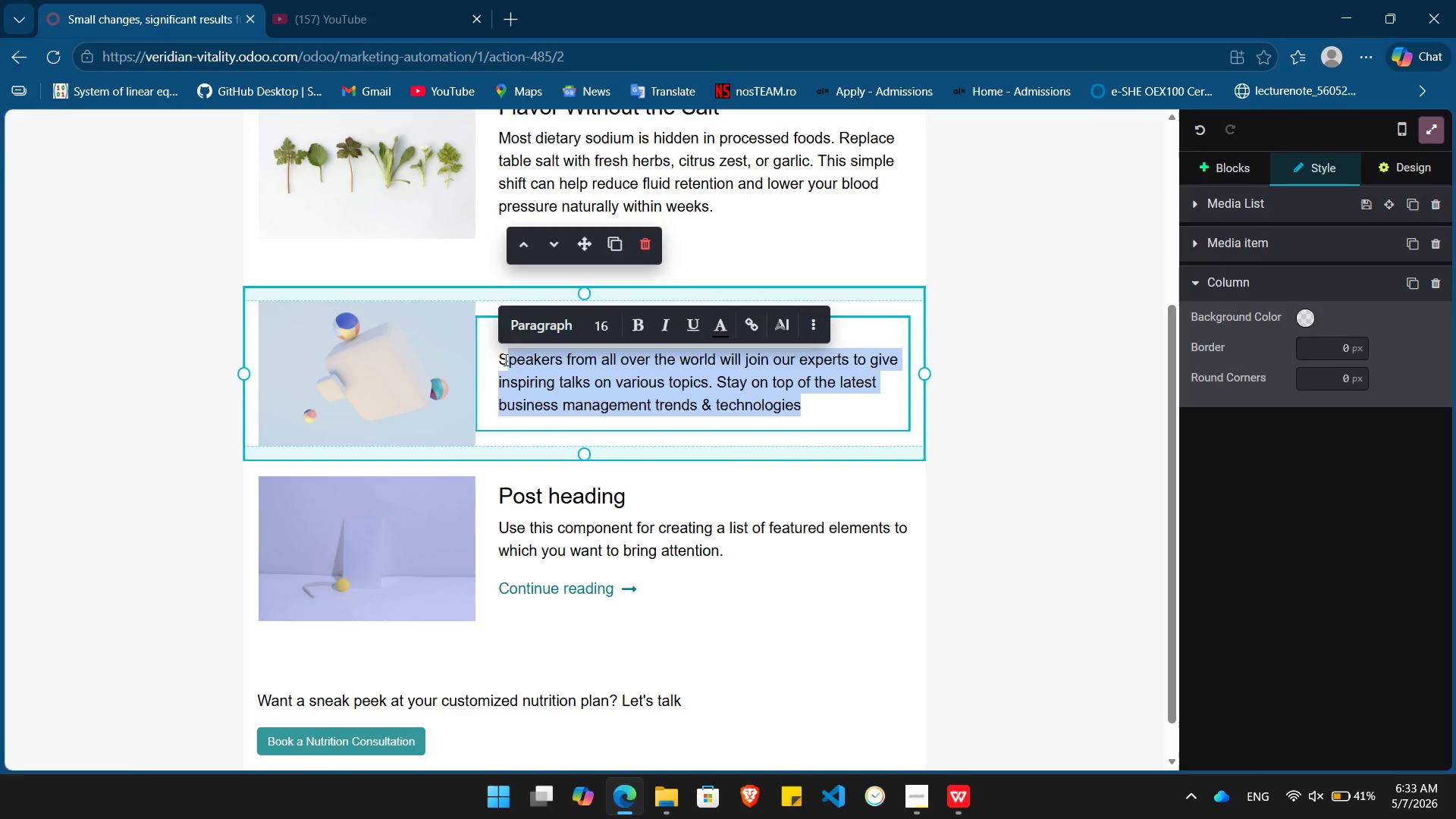 
key(Backspace)
key(Backspace)
type(Potassium helps your body w)
key(Backspace)
type(ease tension in your blood vessels walls and flush out )
 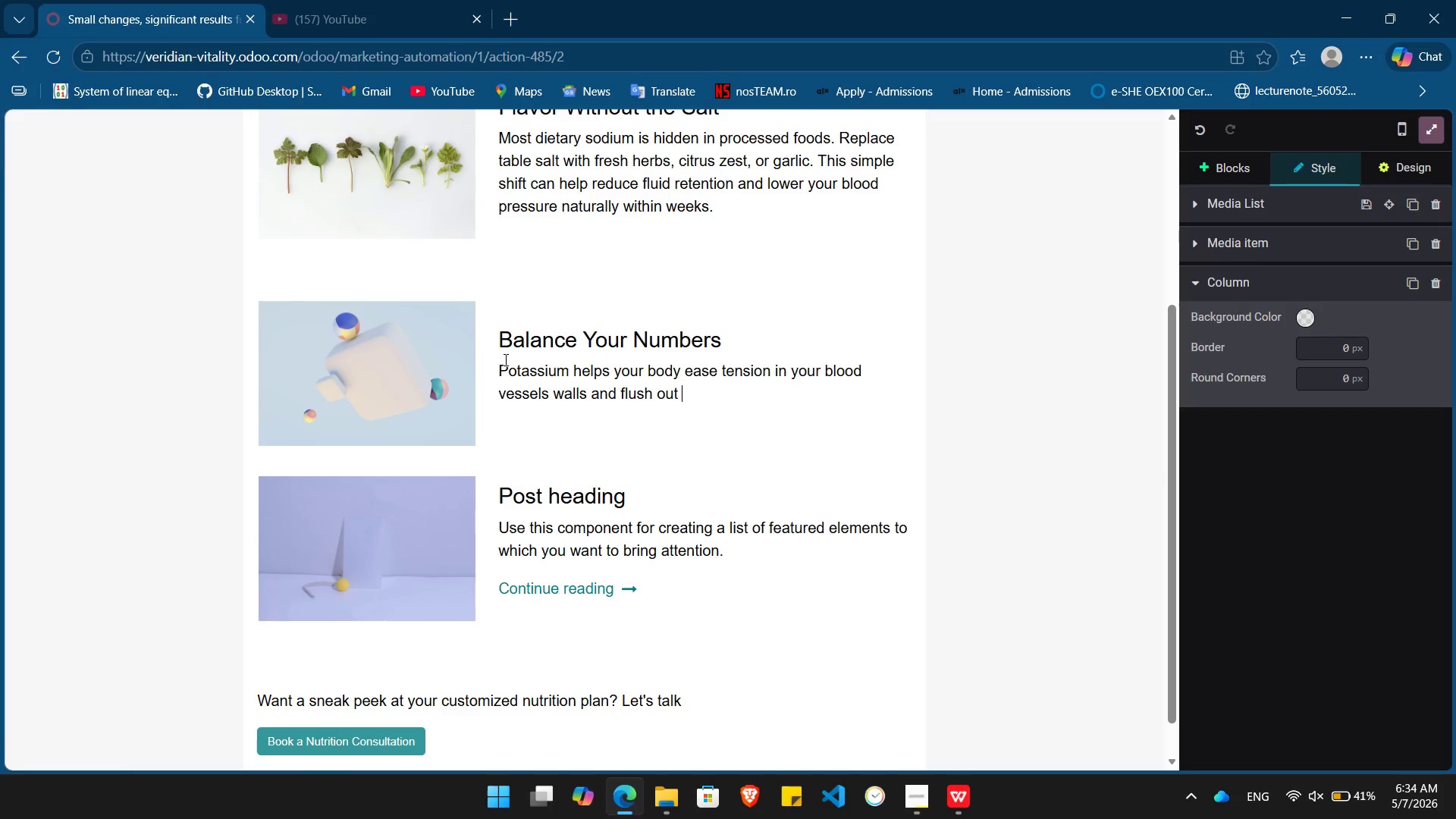 
wait(6.11)
 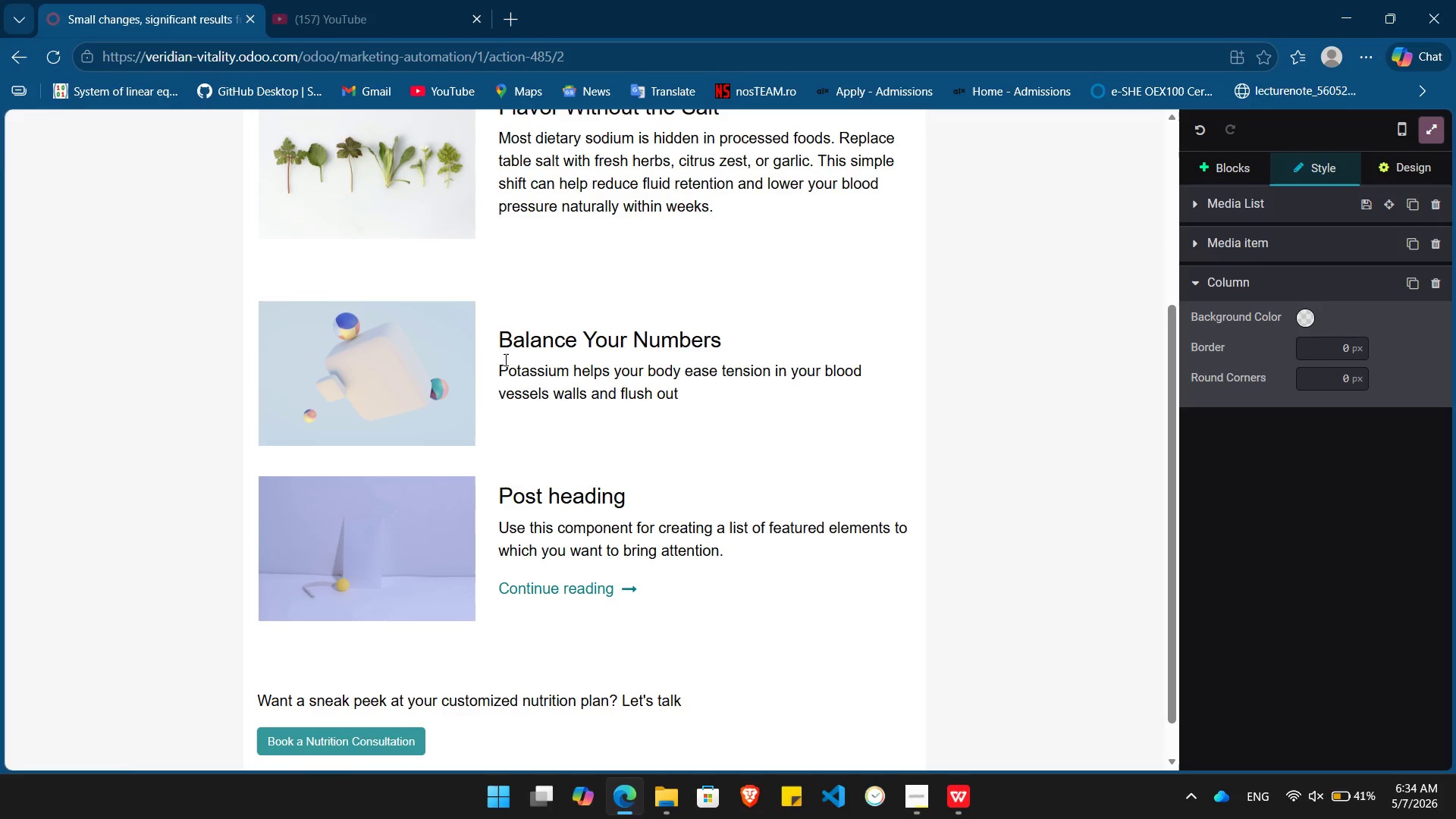 
double_click([367, 348])
 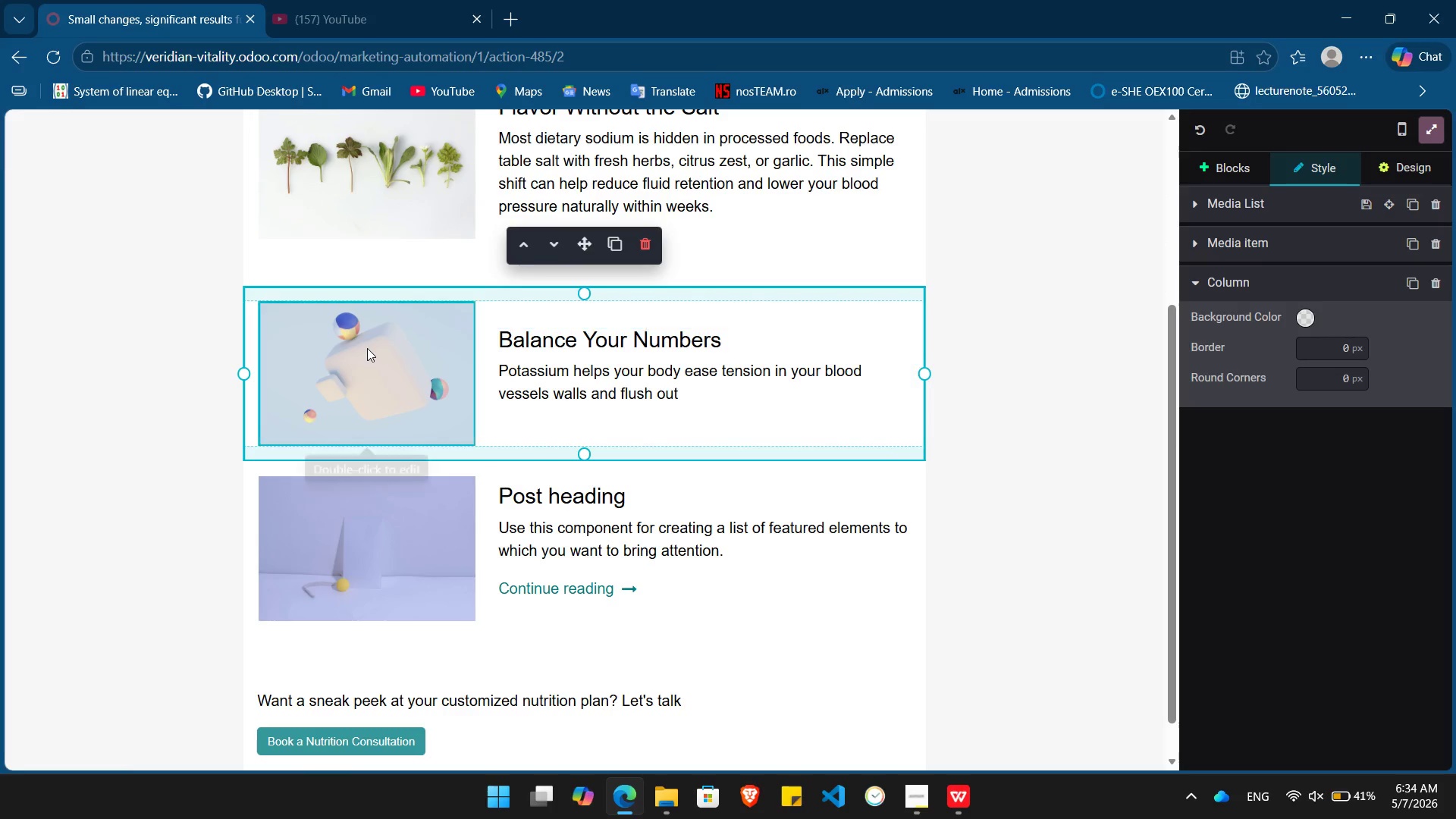 
triple_click([367, 348])
 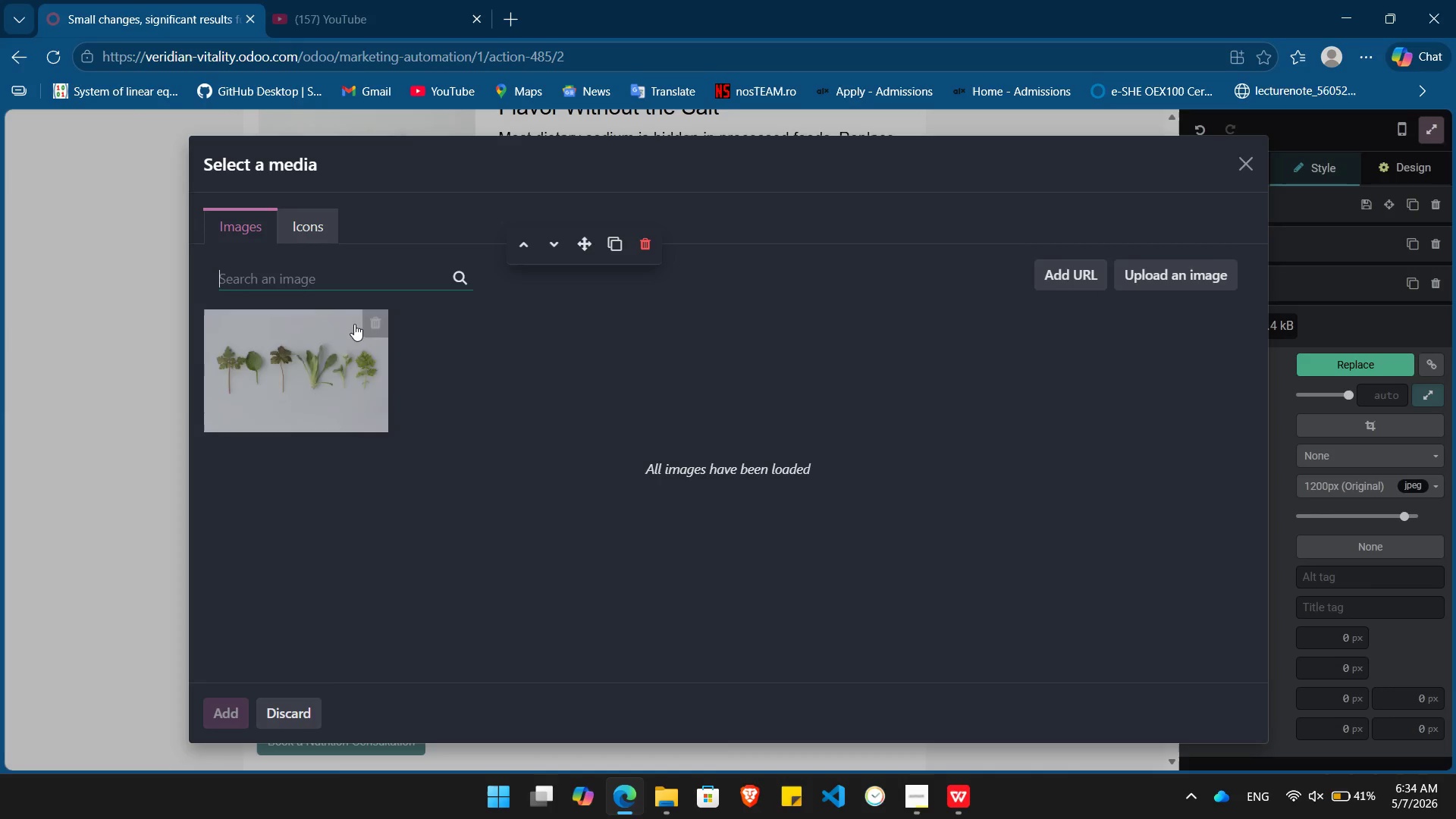 
type(avocado)
 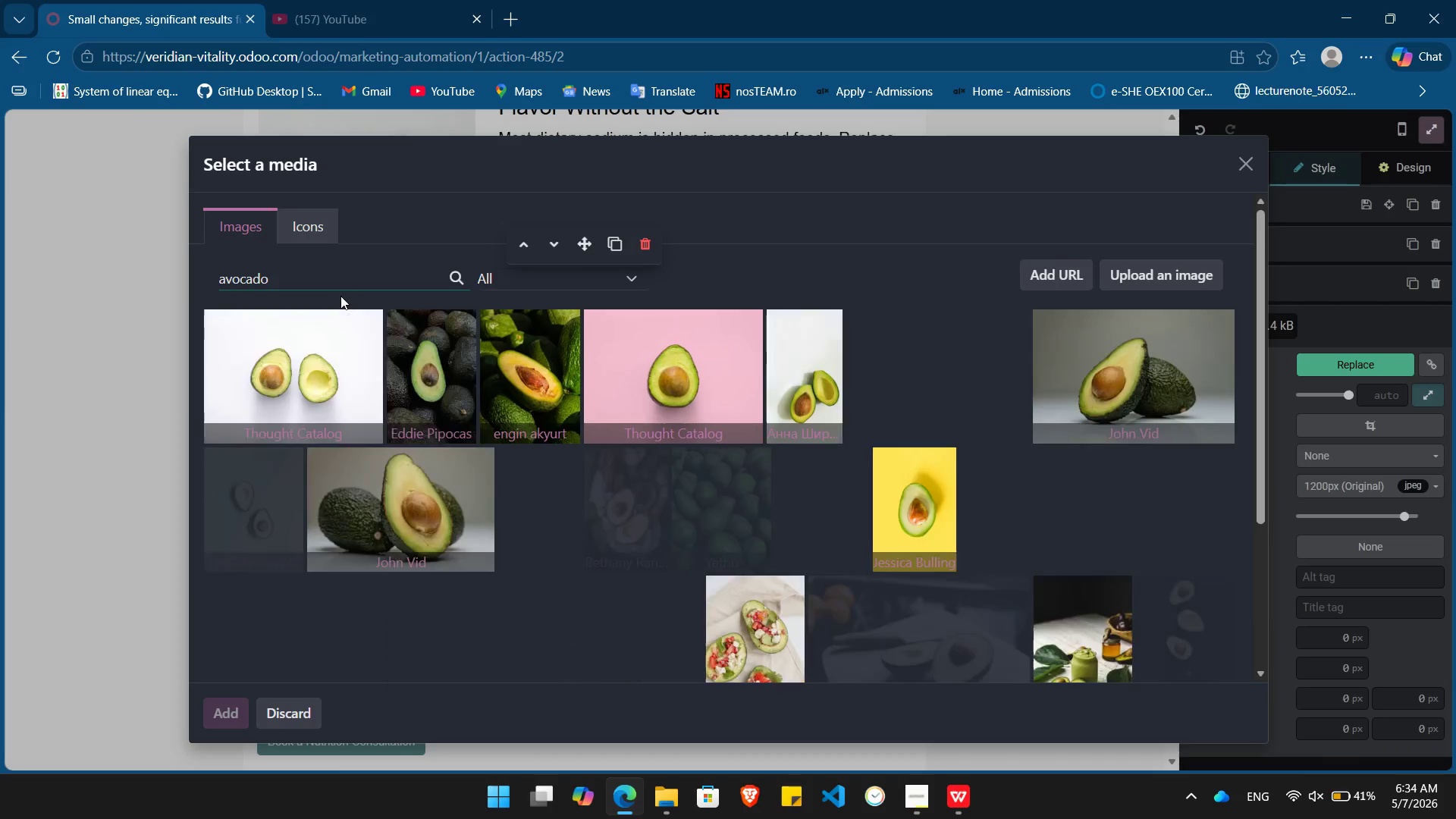 
wait(10.55)
 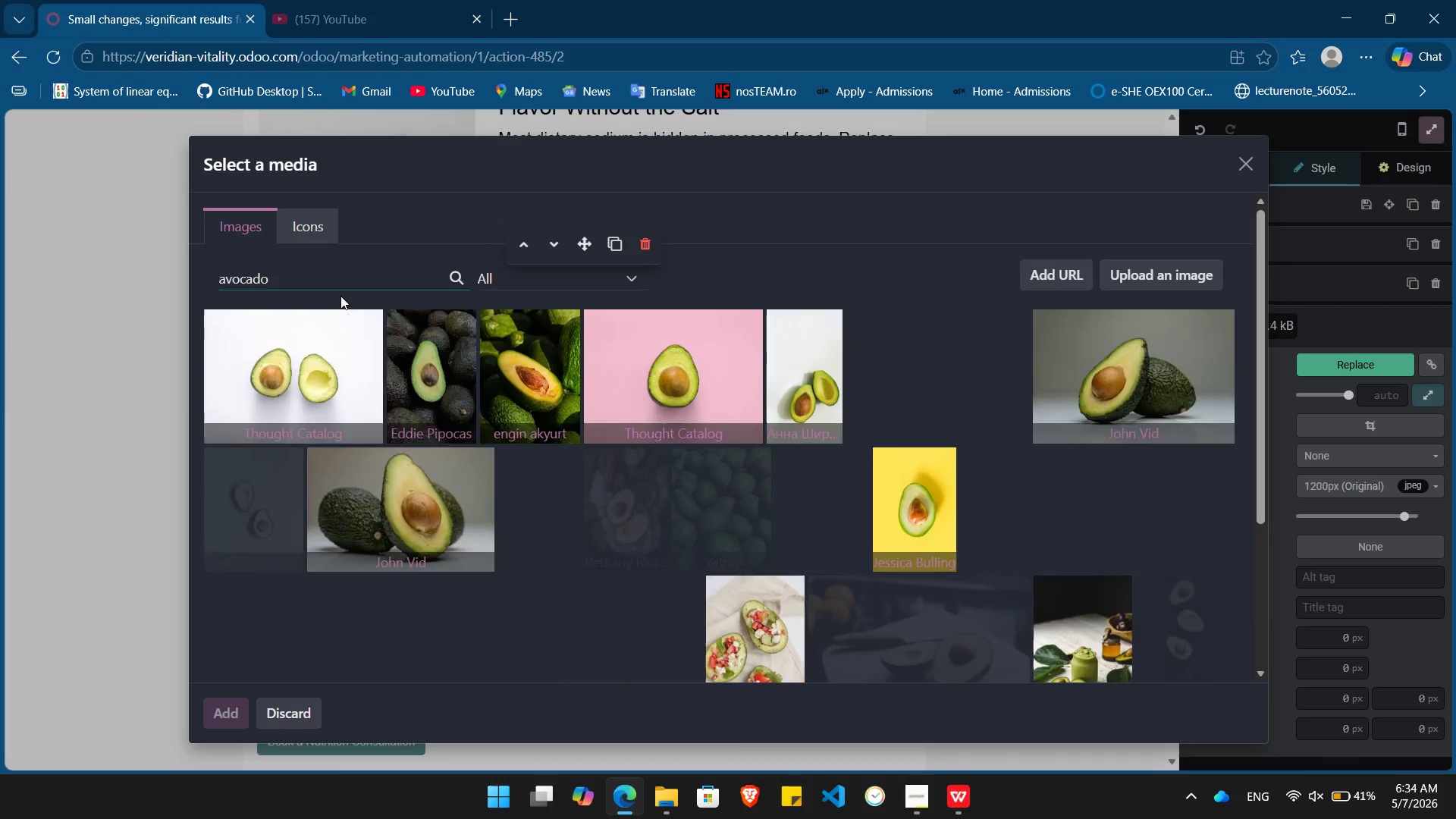 
left_click([279, 373])
 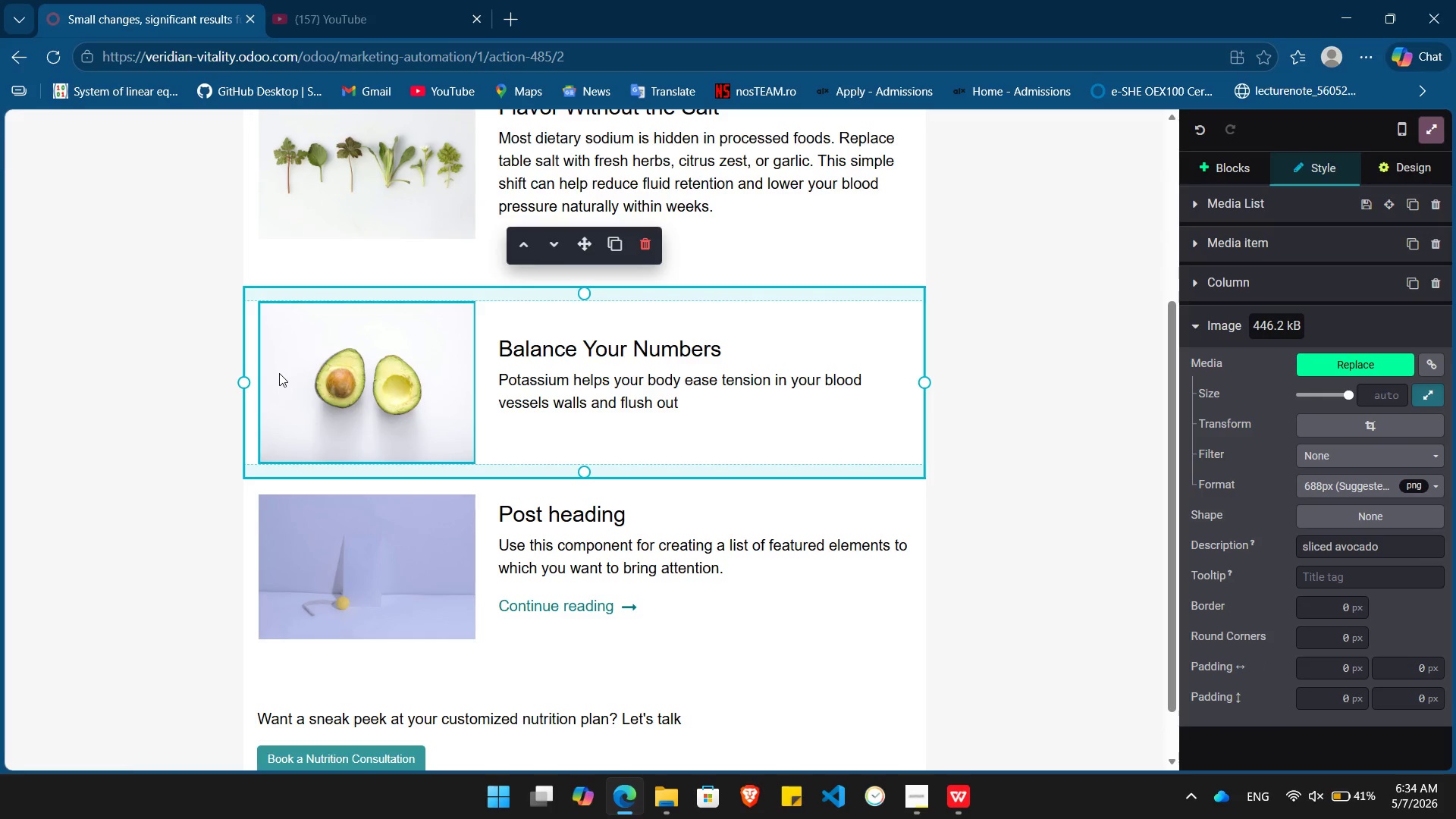 
wait(7.61)
 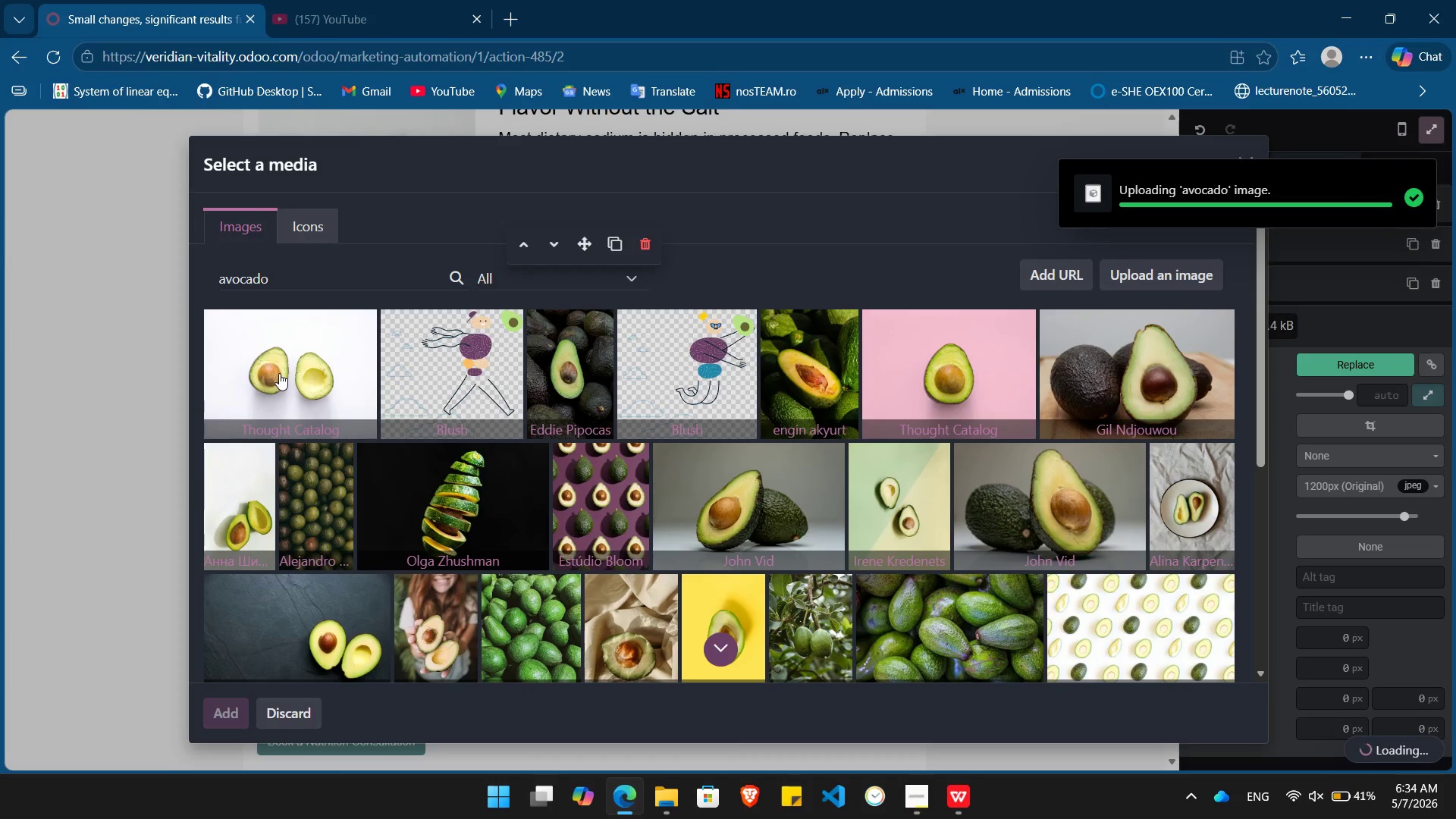 
left_click([708, 429])
 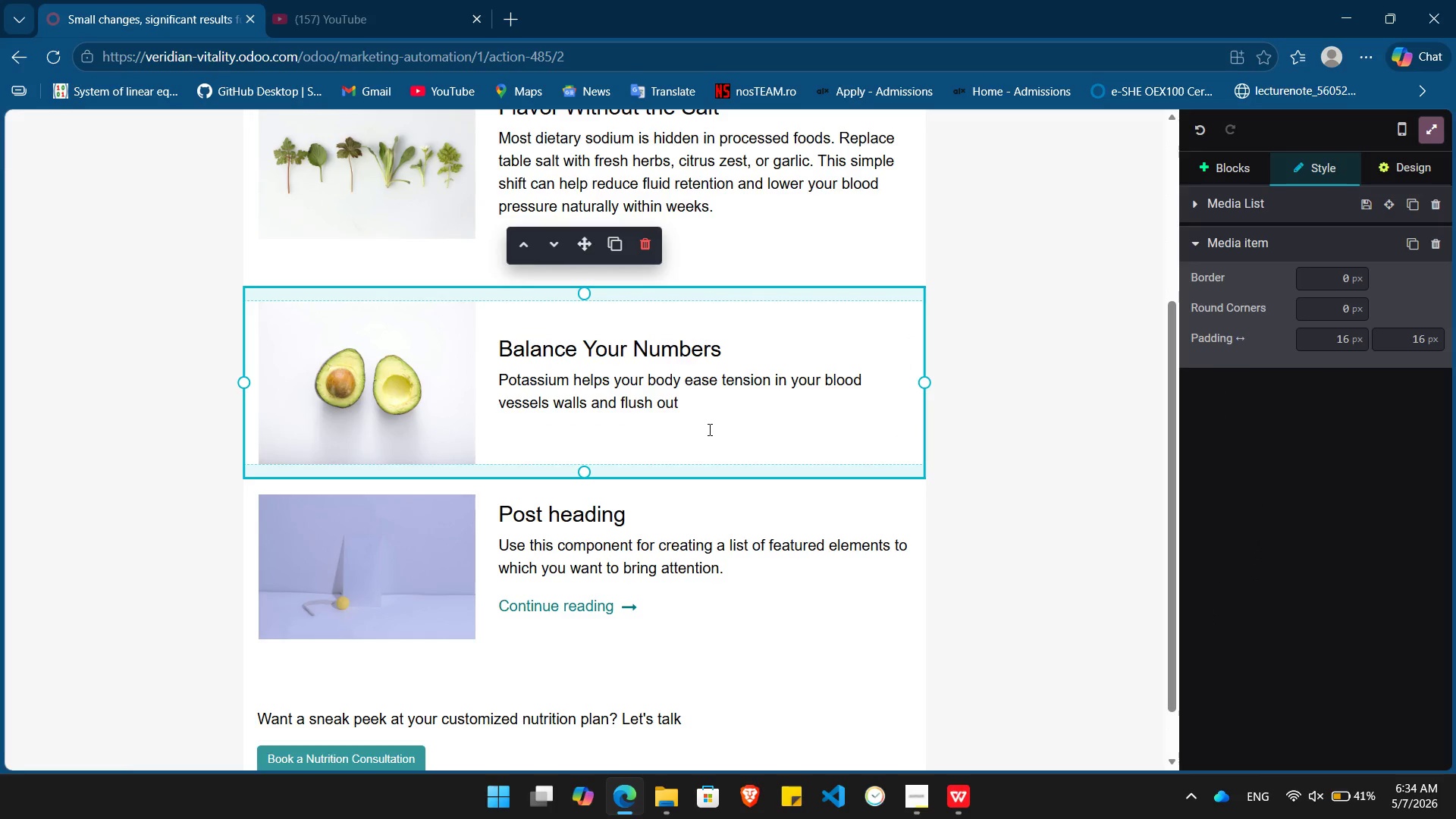 
wait(5.14)
 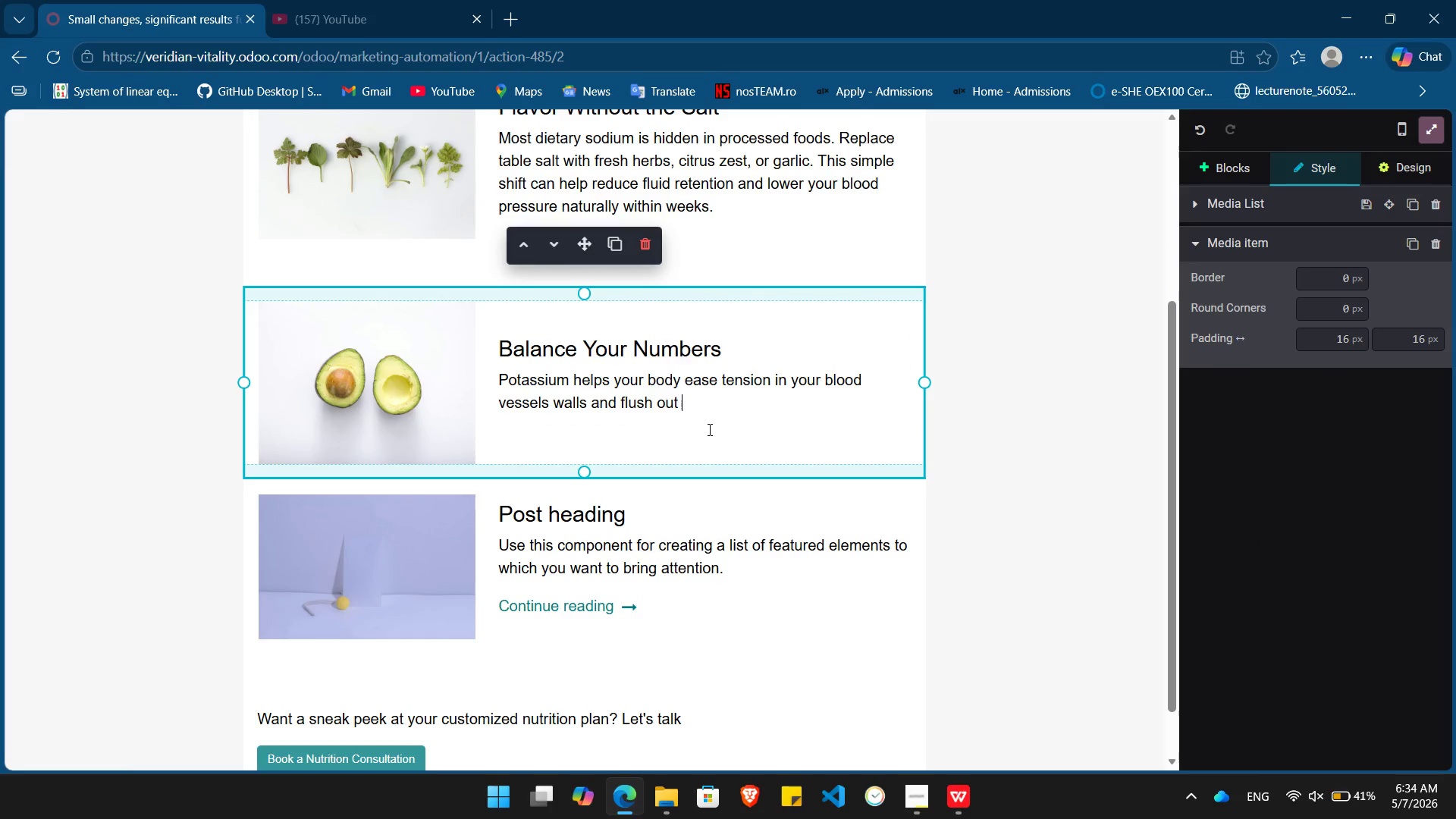 
type(excess sodium. Adding a serving of spinach or a banana)
 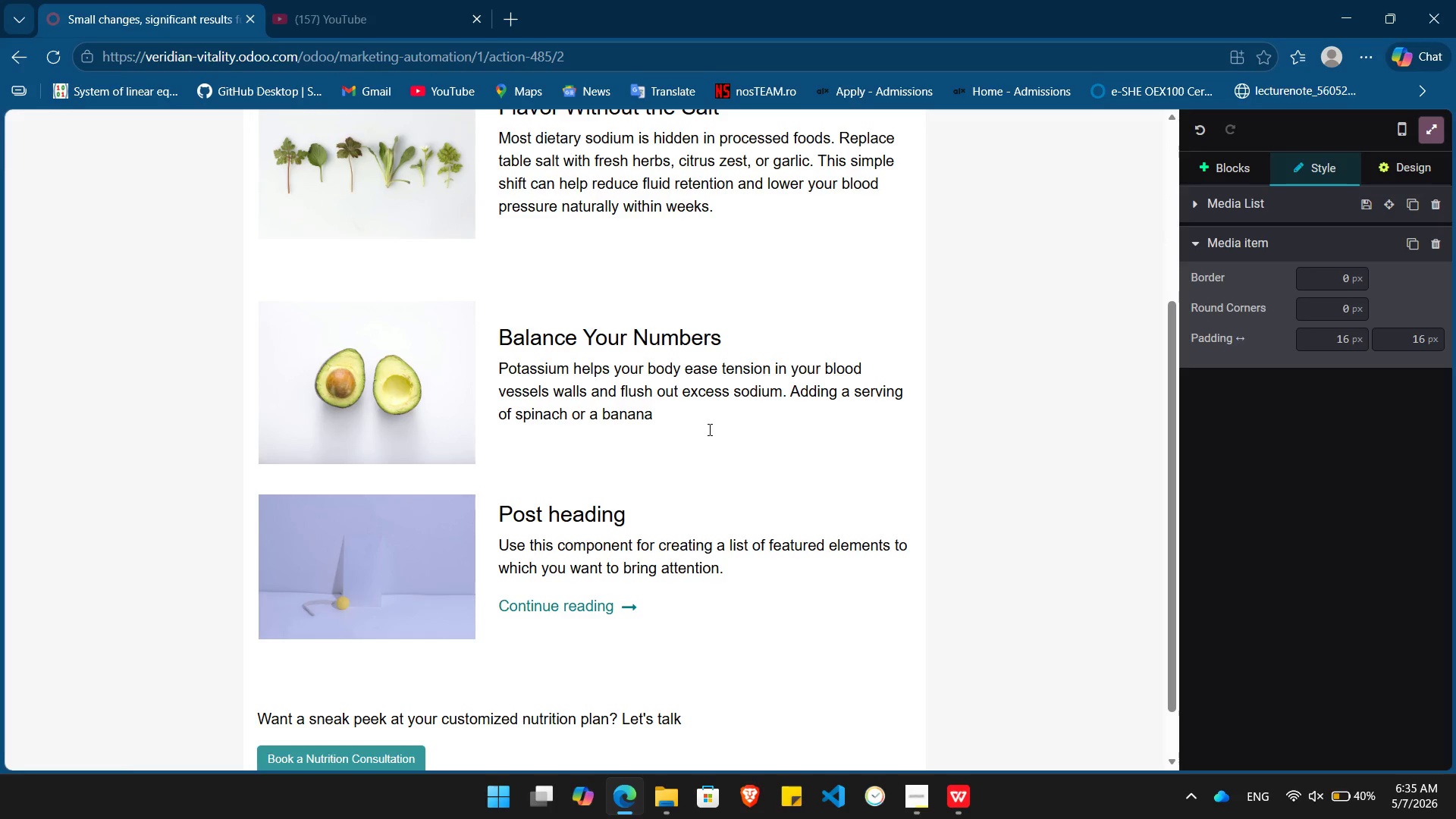 
type( to your daily routine provides the essential minerals your heart needs to maintain a healthy rhytnm.)
 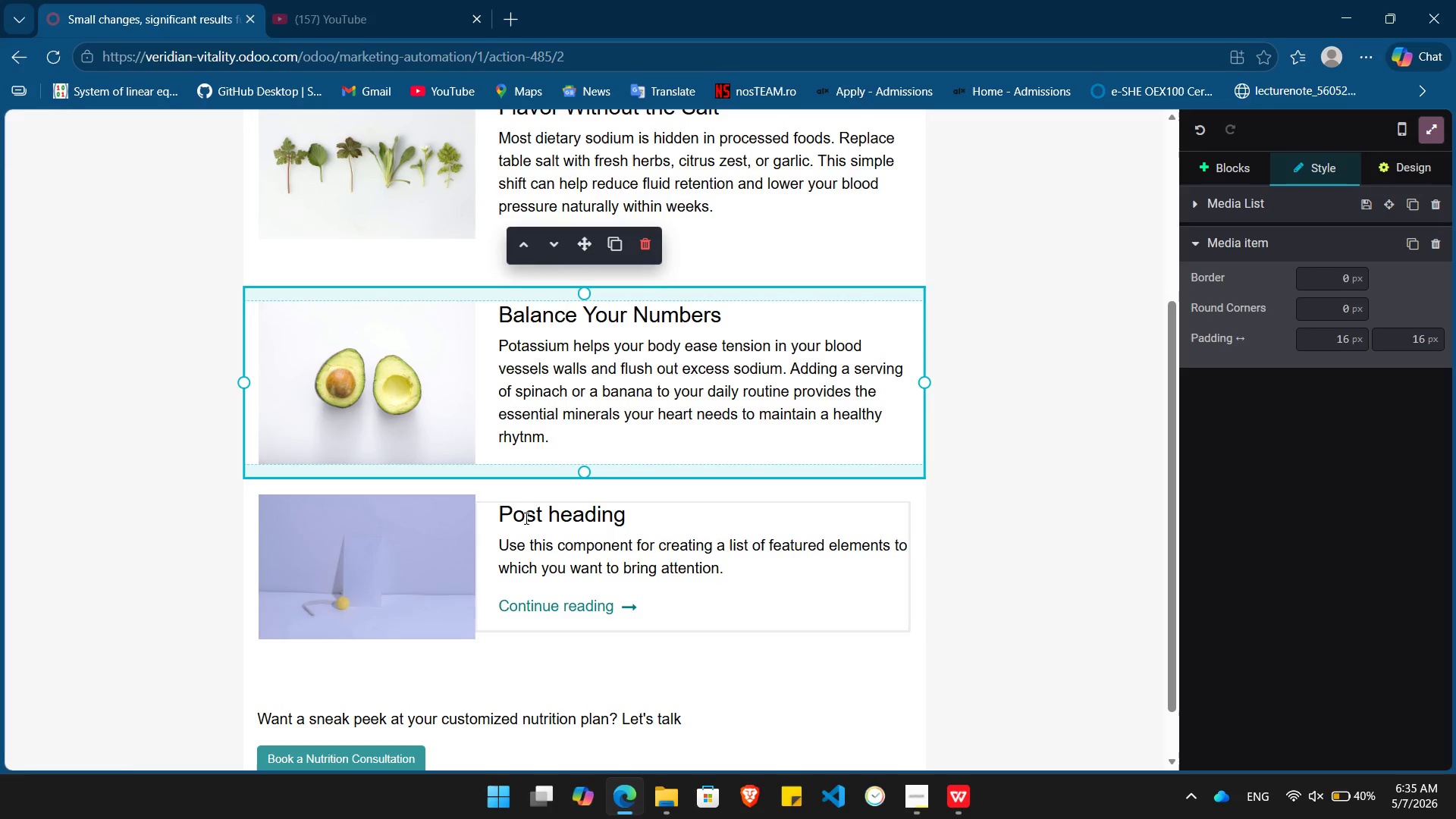 
wait(5.41)
 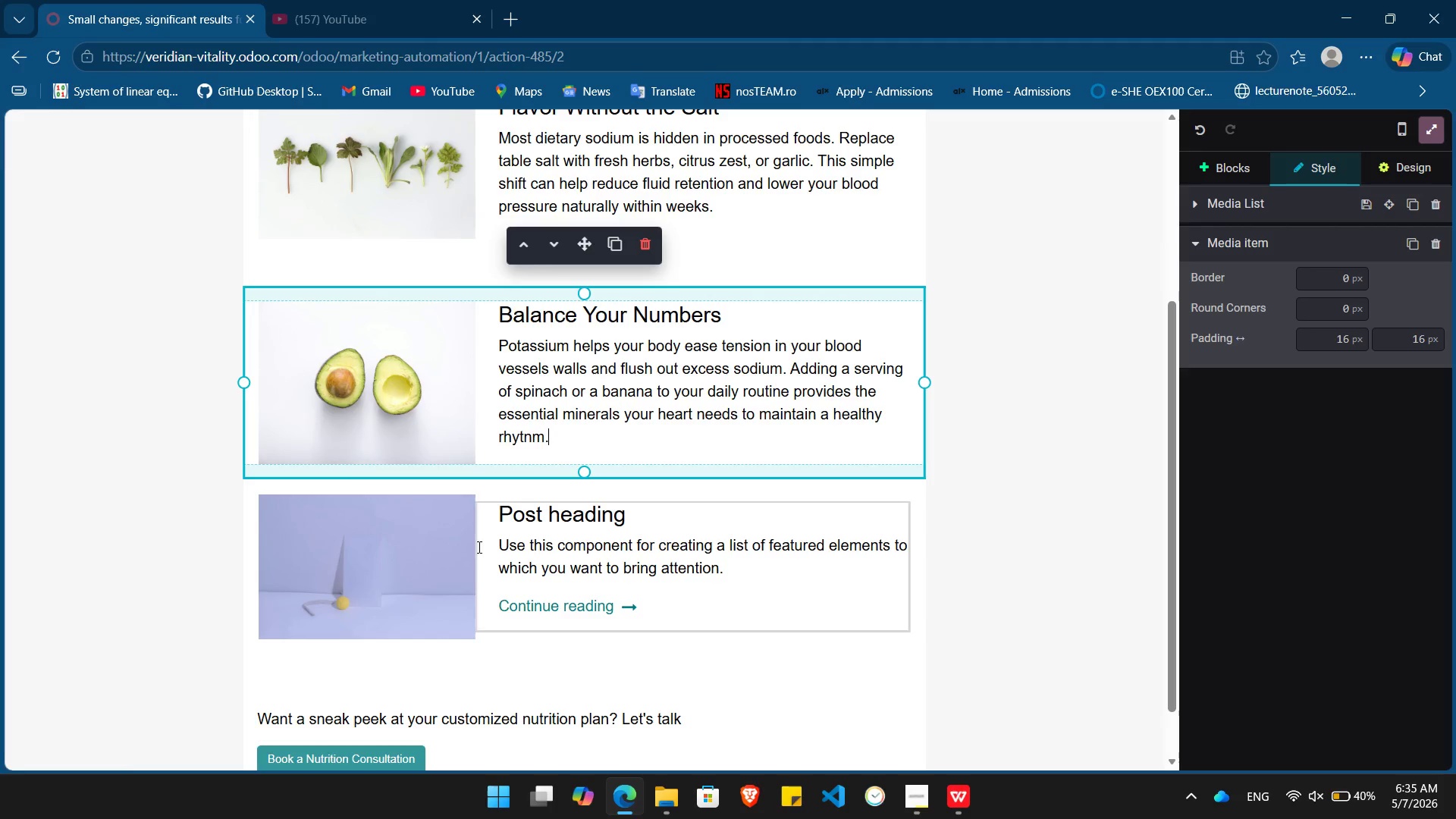 
left_click_drag(start_coordinate=[649, 521], to_coordinate=[497, 526])
 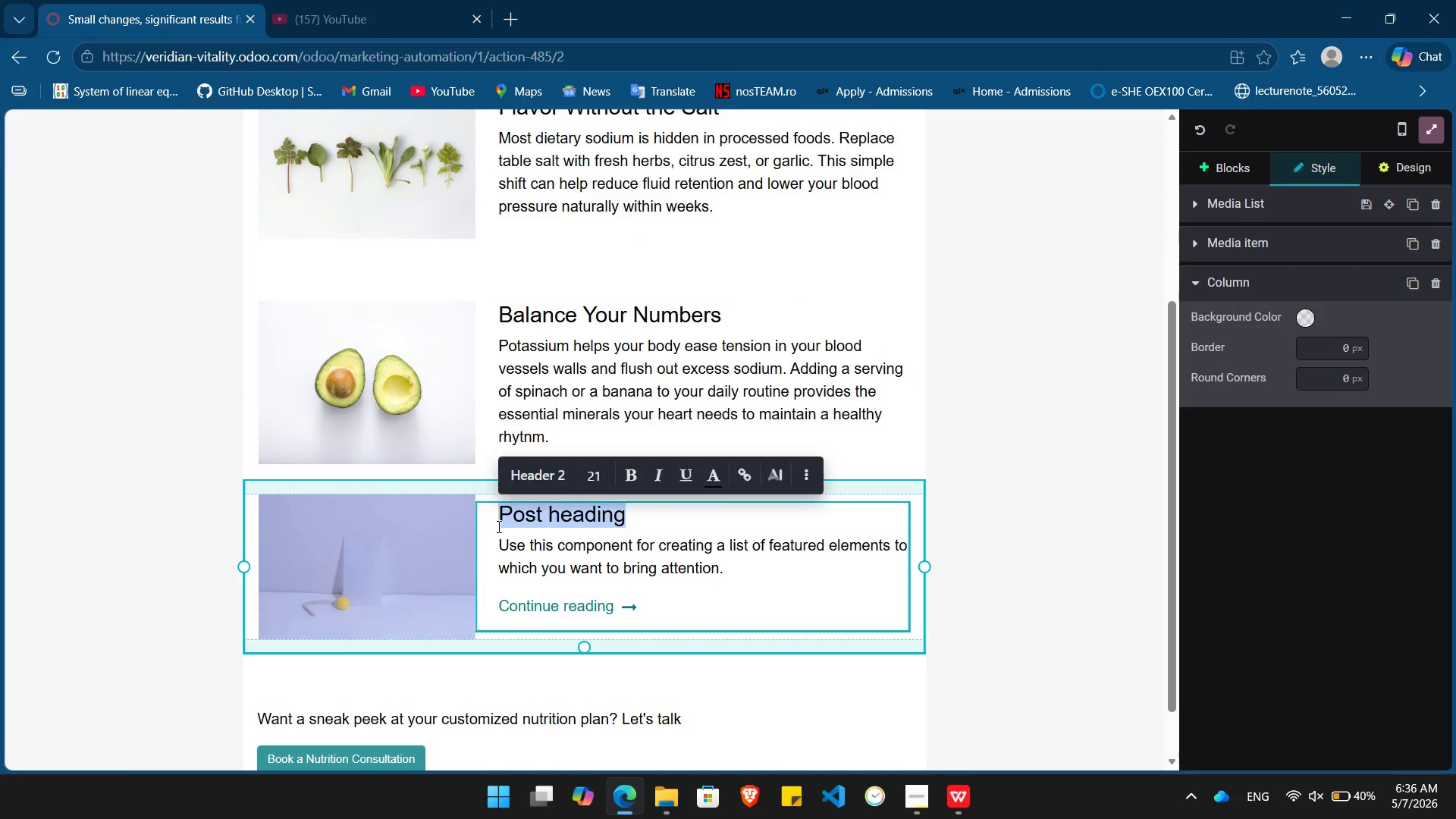 
key(Backspace)
type(Breathwork for Vasodilation)
 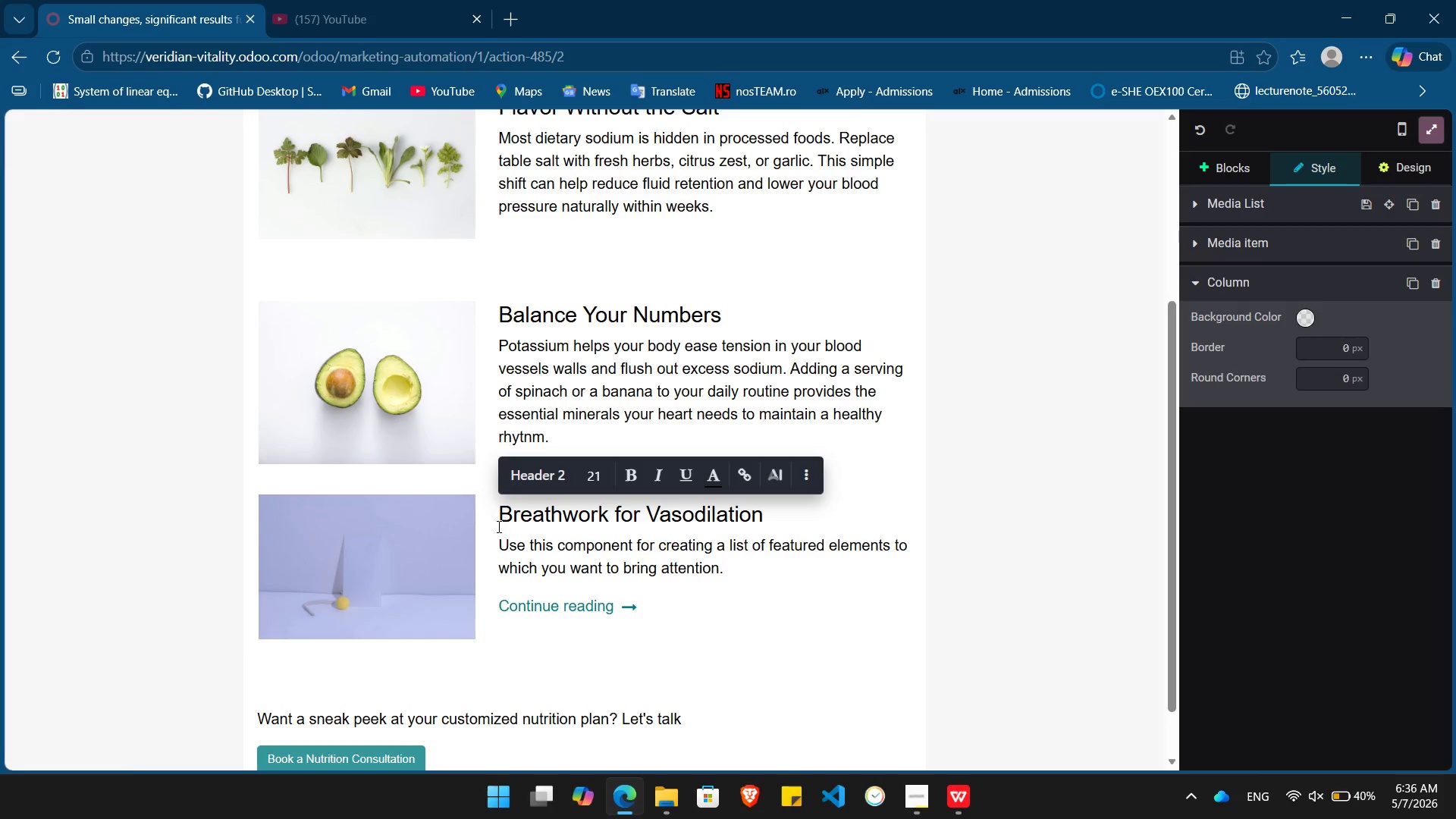 
left_click_drag(start_coordinate=[666, 613], to_coordinate=[511, 548])
 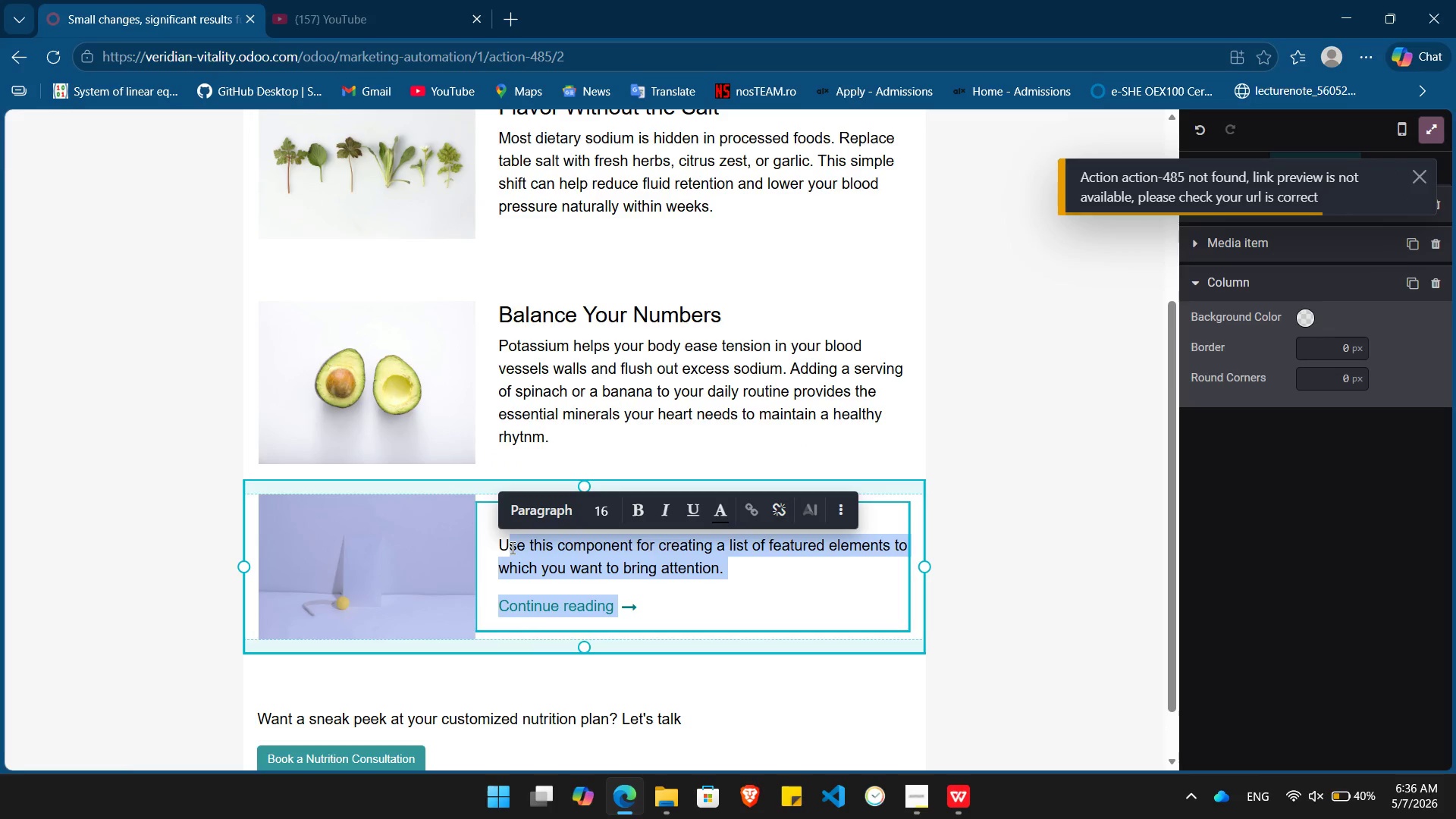 
key(Backspace)
key(Backspace)
type(Chronic stress keeps your heart in fight or flight mode. Just five minutes of daily)
 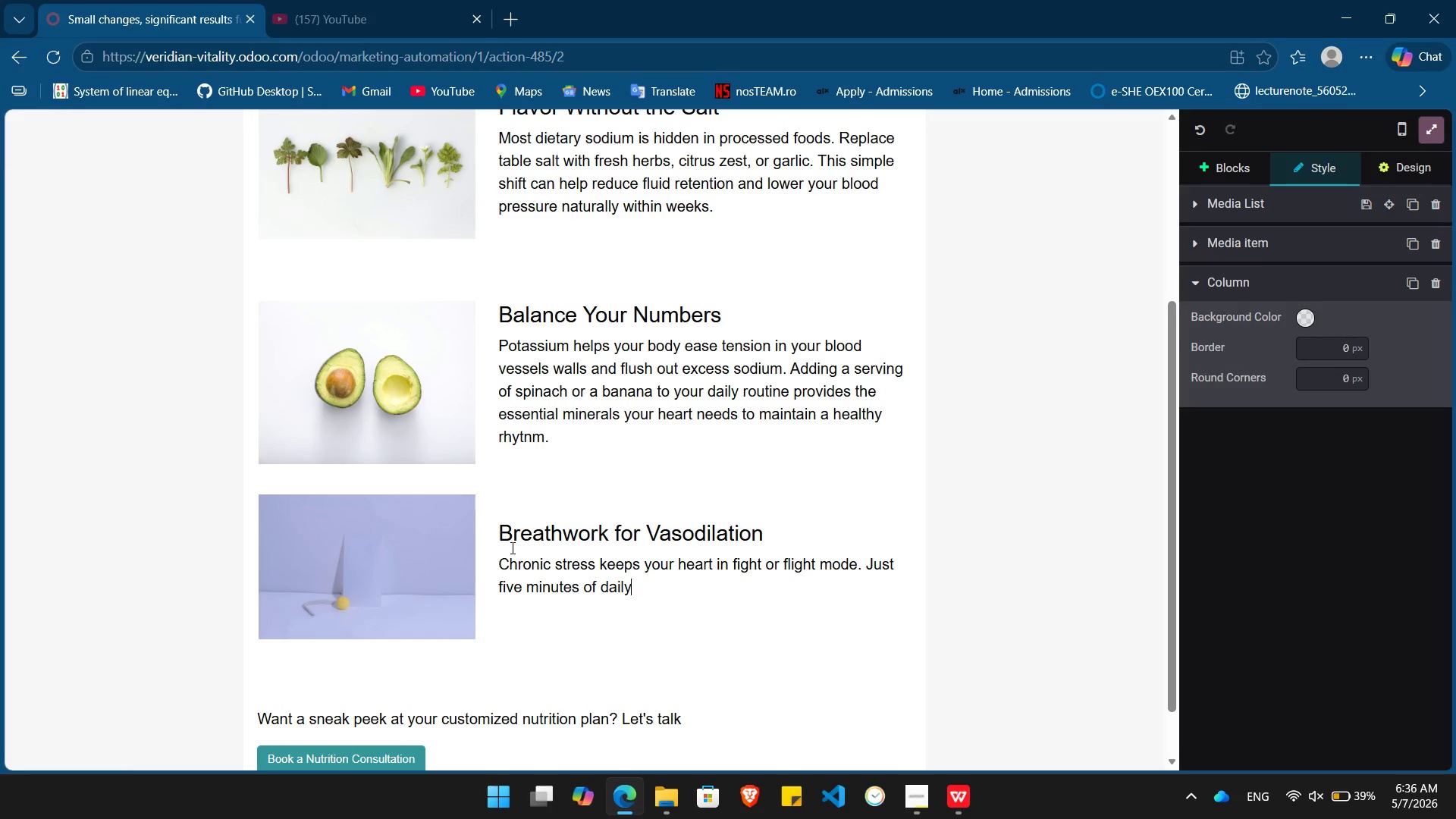 
wait(5.45)
 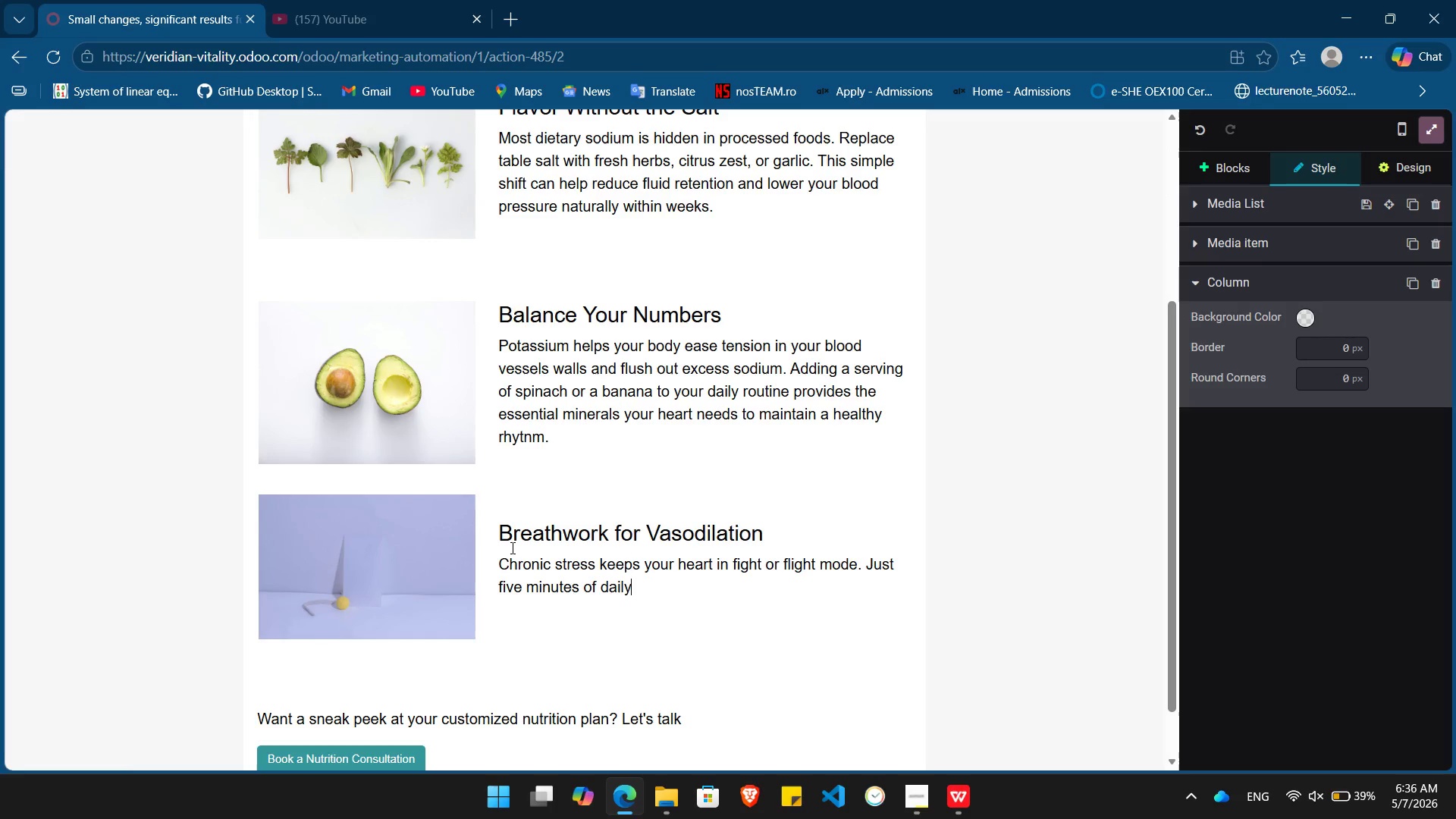 
type( deep-breathing excersise)
key(Backspace)
key(Backspace)
 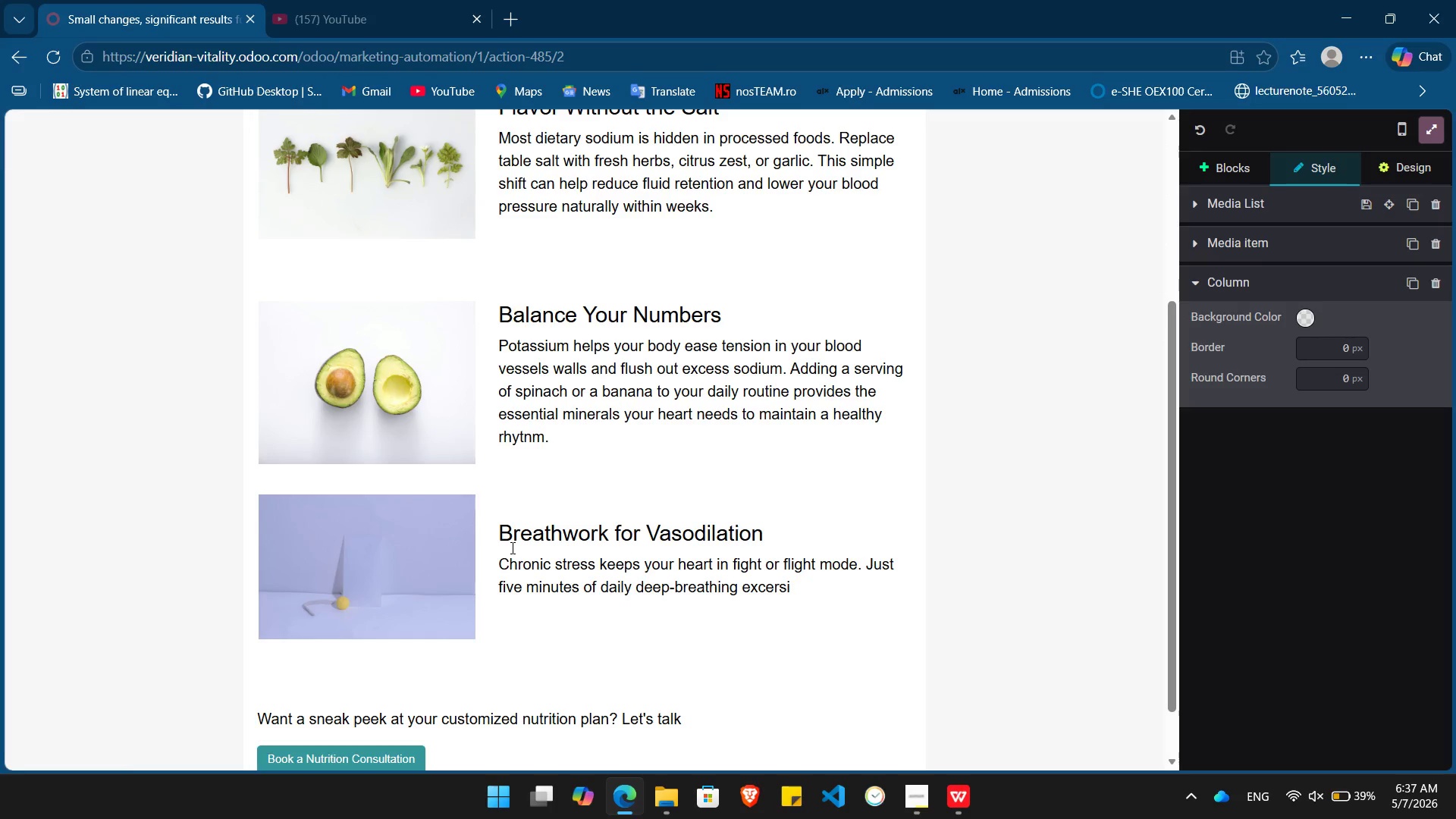 
wait(6.39)
 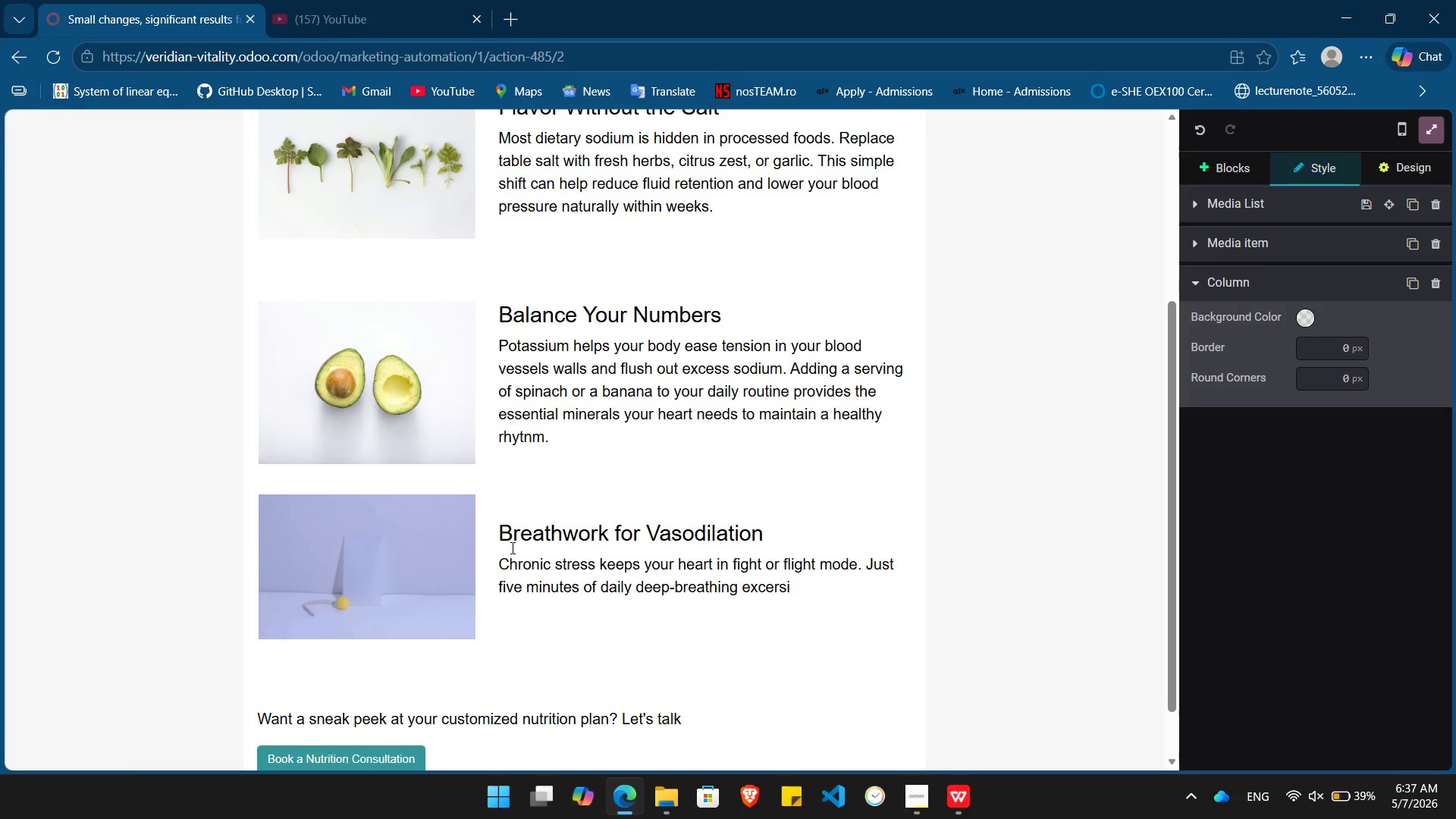 
key(Backspace)
key(Backspace)
key(Backspace)
key(Backspace)
key(Backspace)
type(ercises can stimulate the vagus nerve, signaling your blood vessels to relax and lowering your heart rate in real time.)
 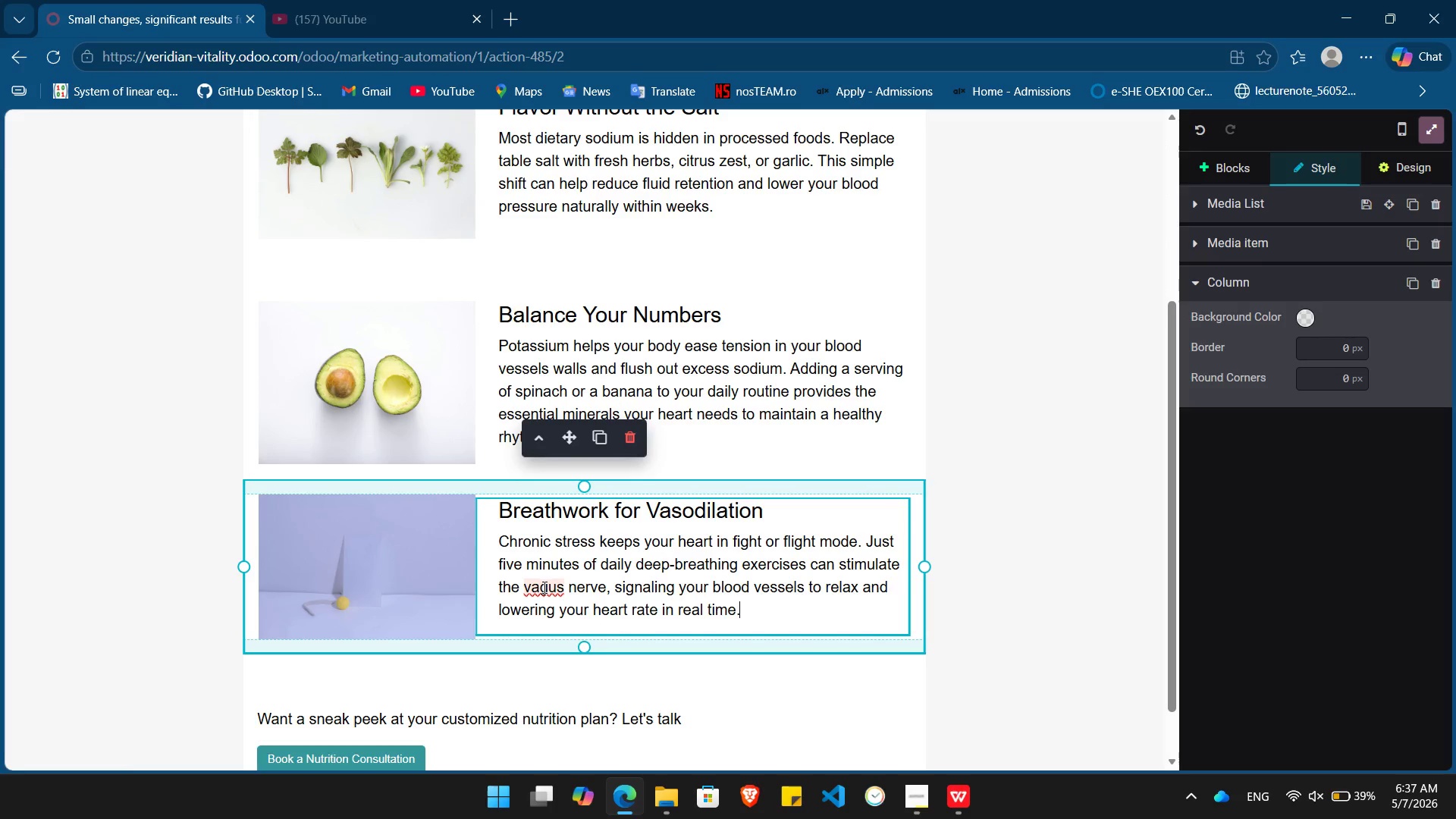 
left_click([544, 587])
 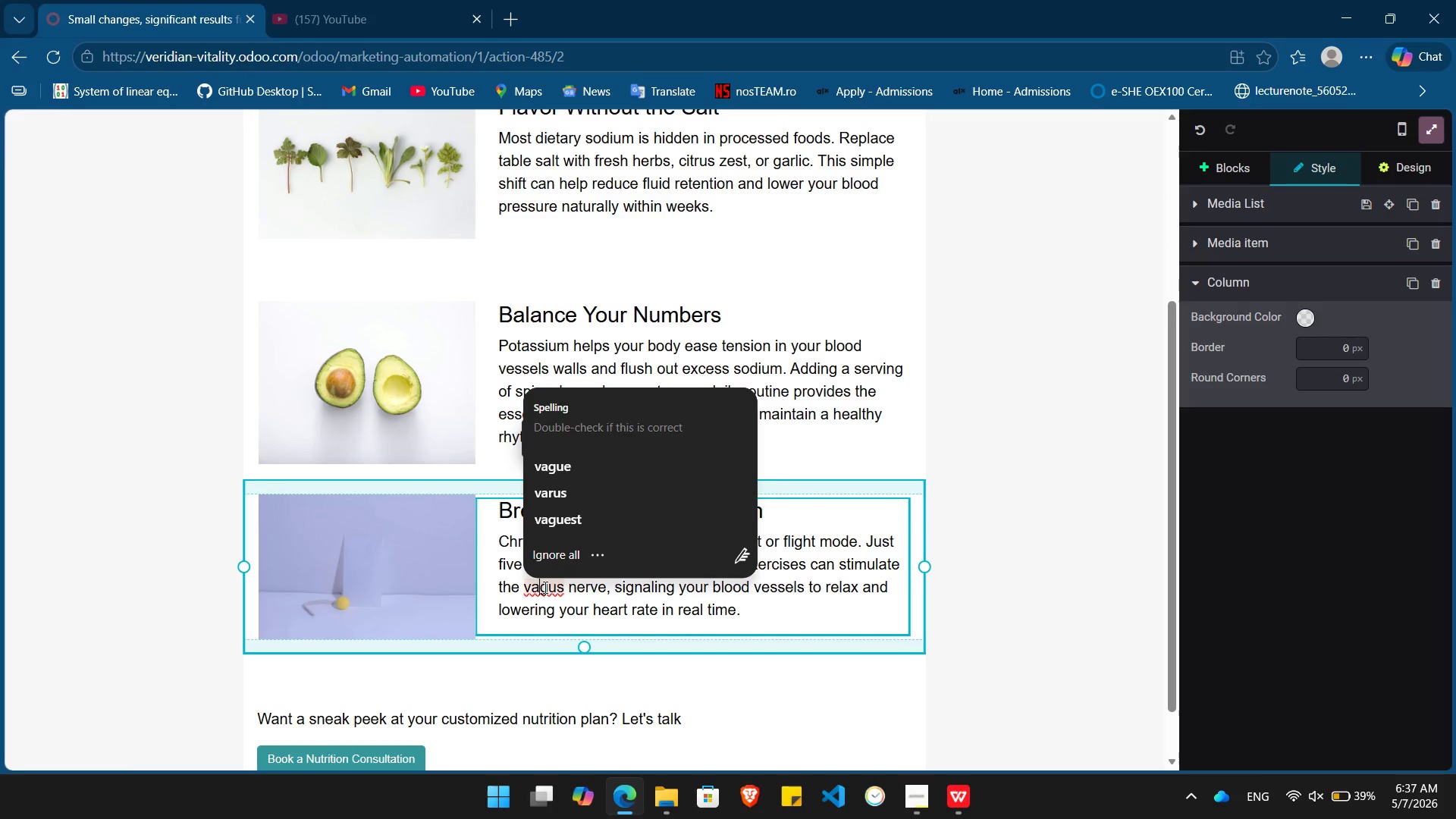 
wait(8.52)
 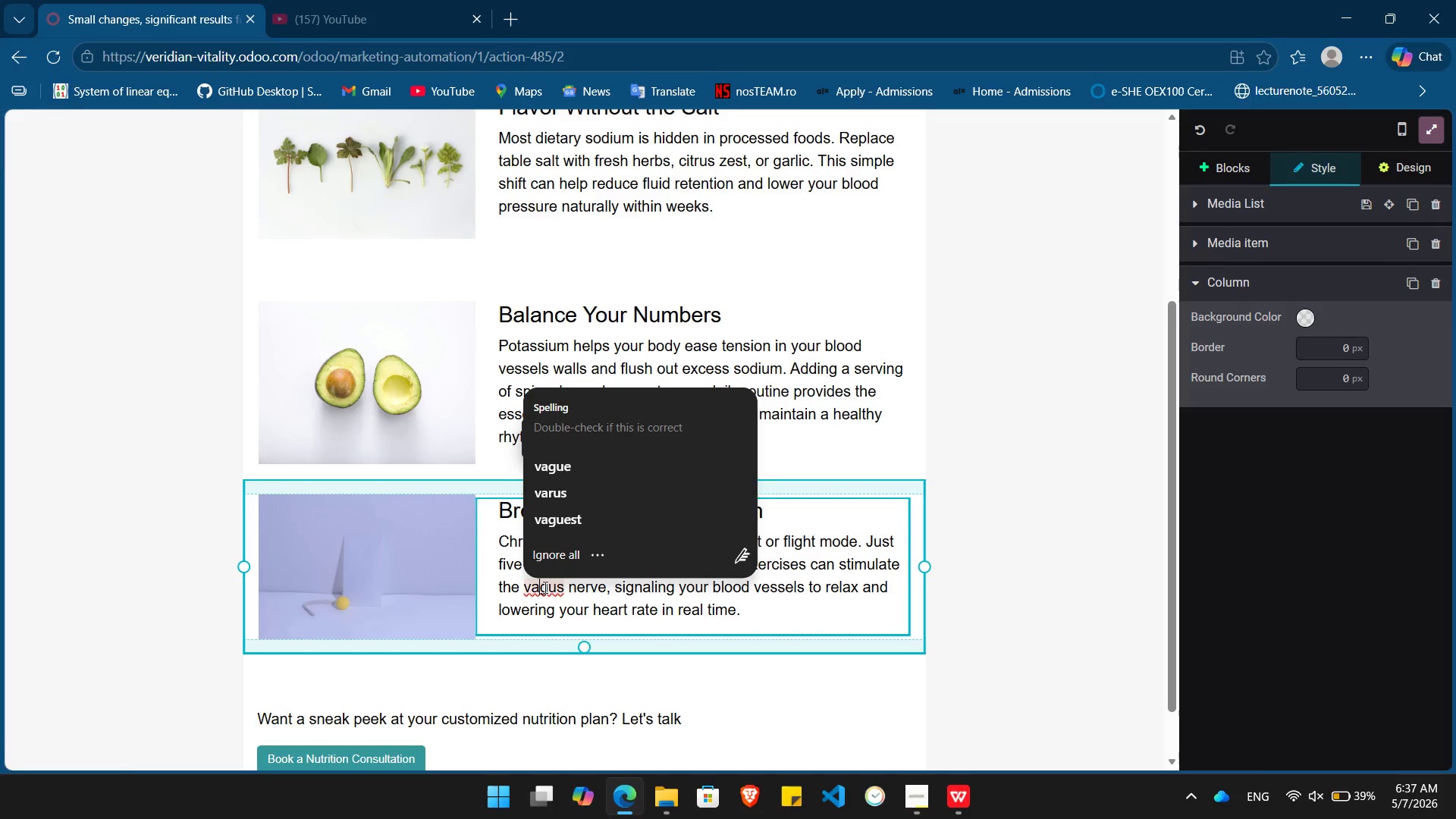 
left_click([556, 556])
 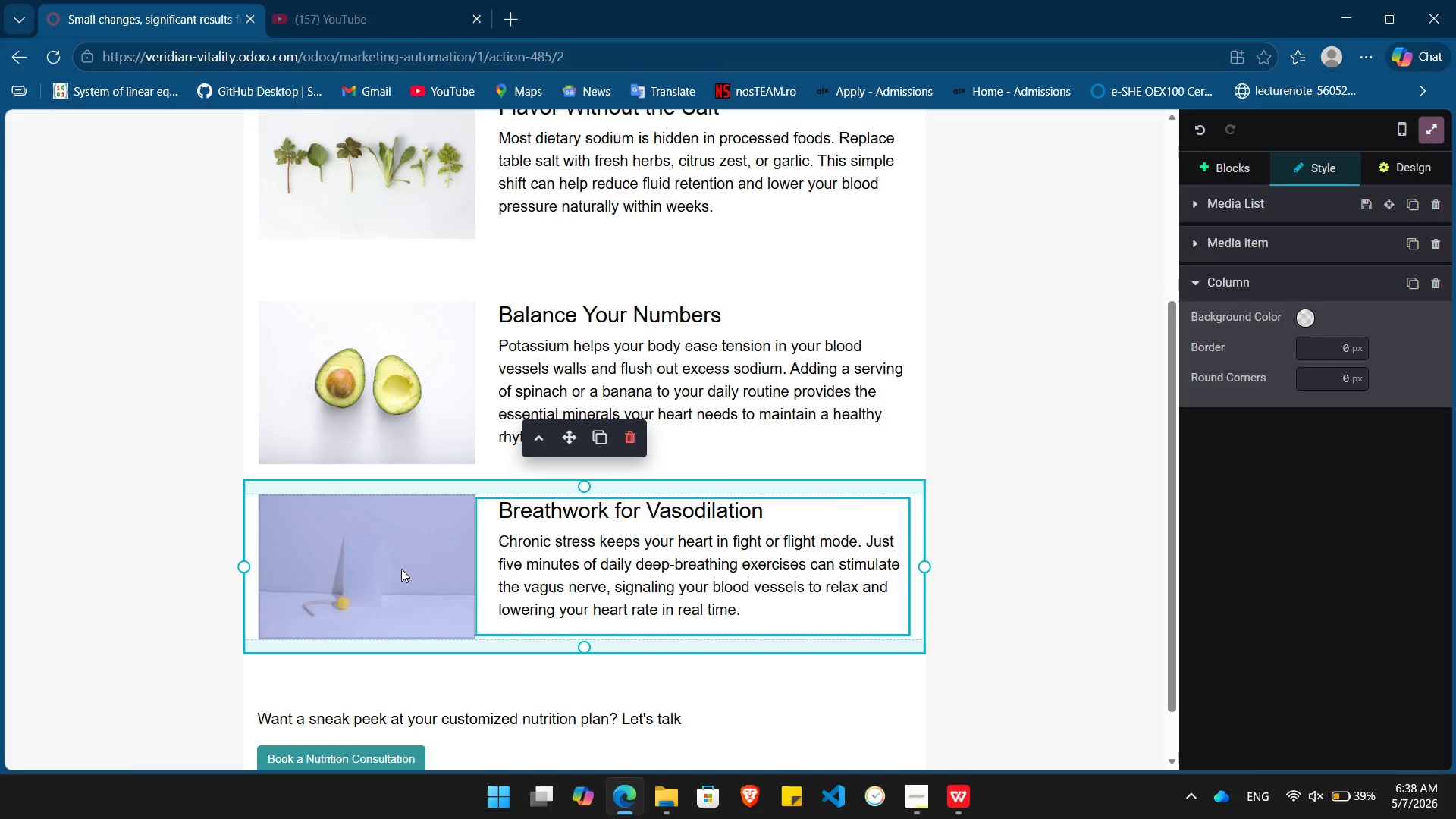 
double_click([401, 569])
 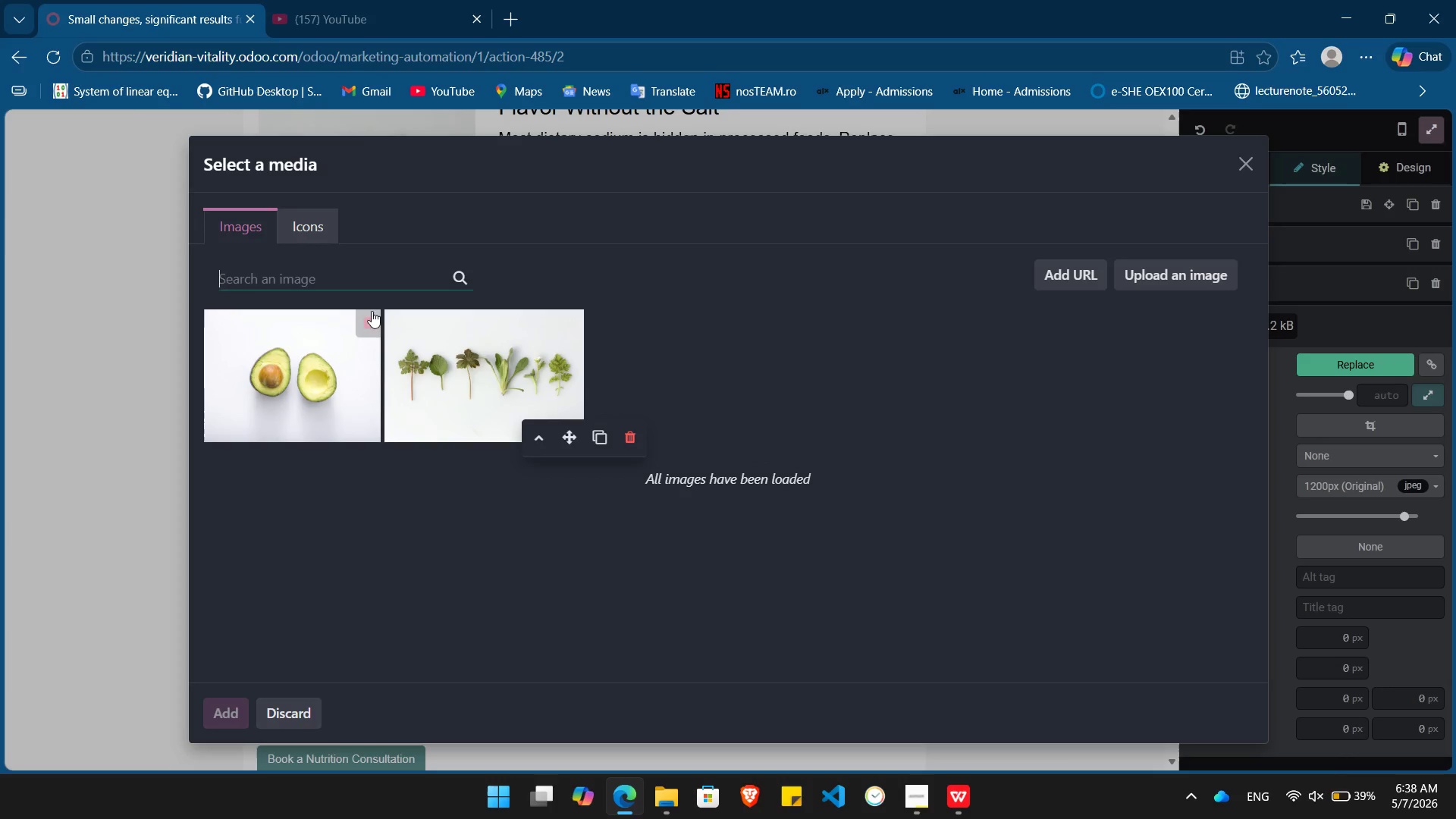 
wait(7.67)
 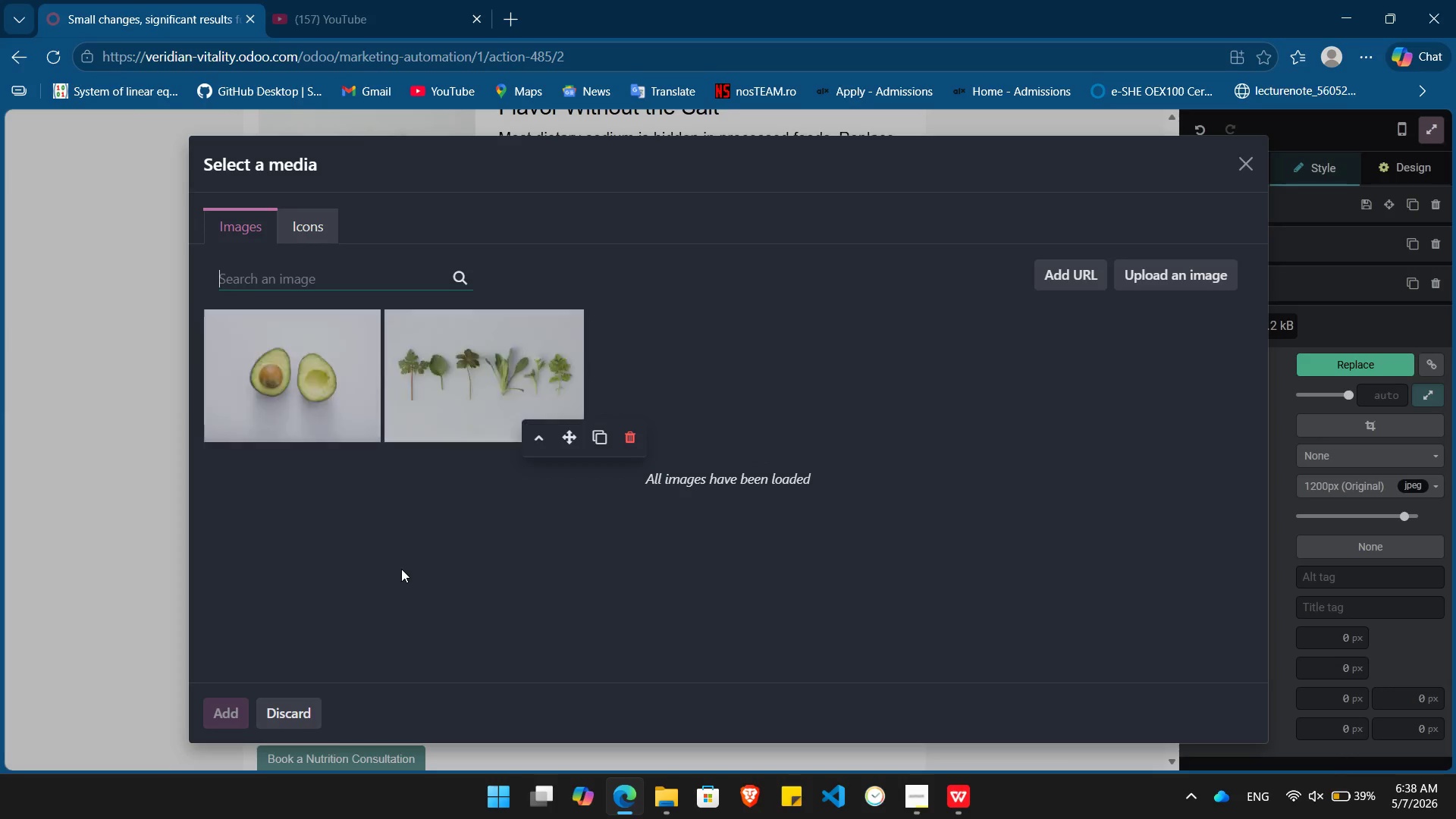 
type(relaxing)
 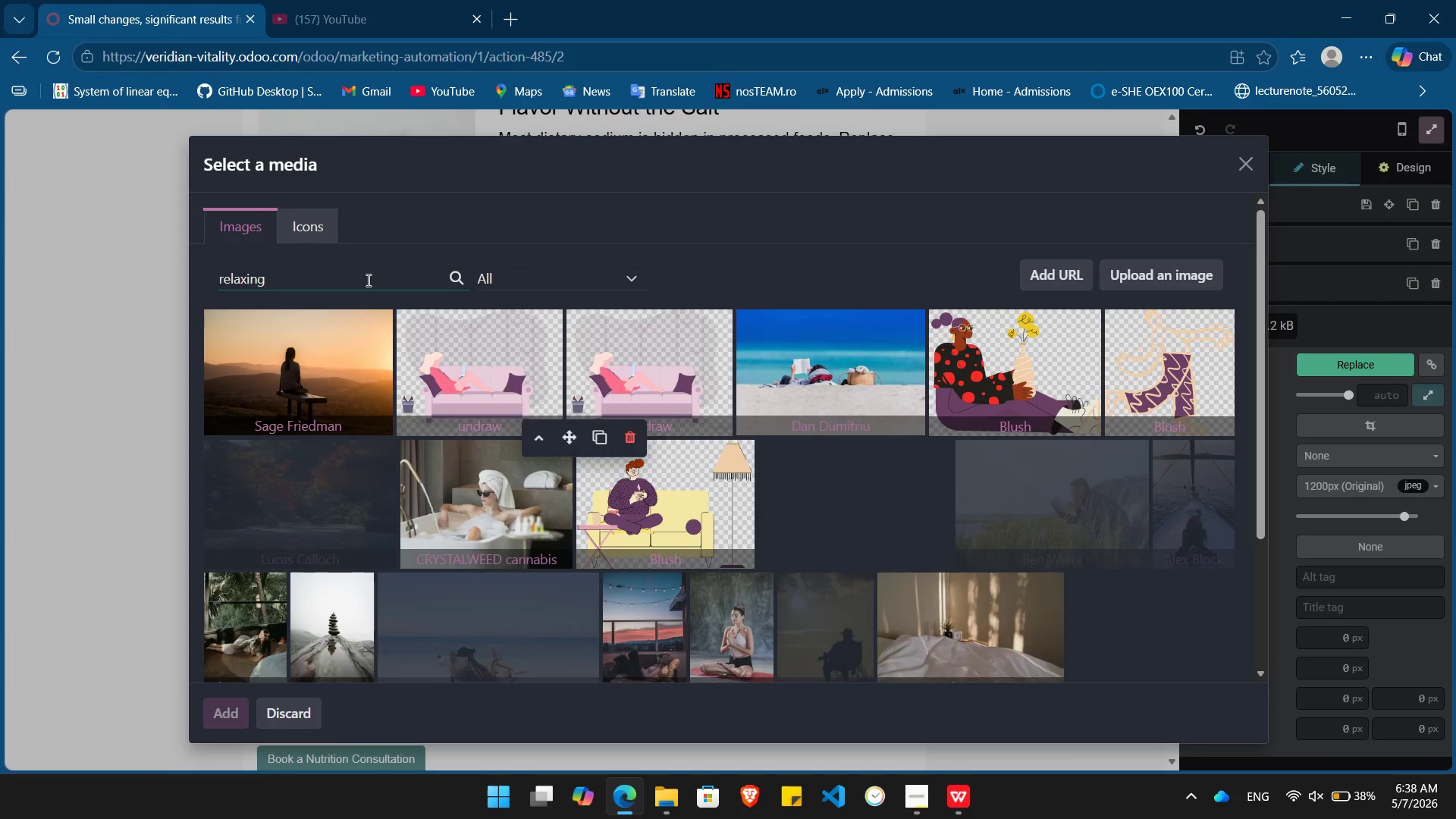 
wait(11.0)
 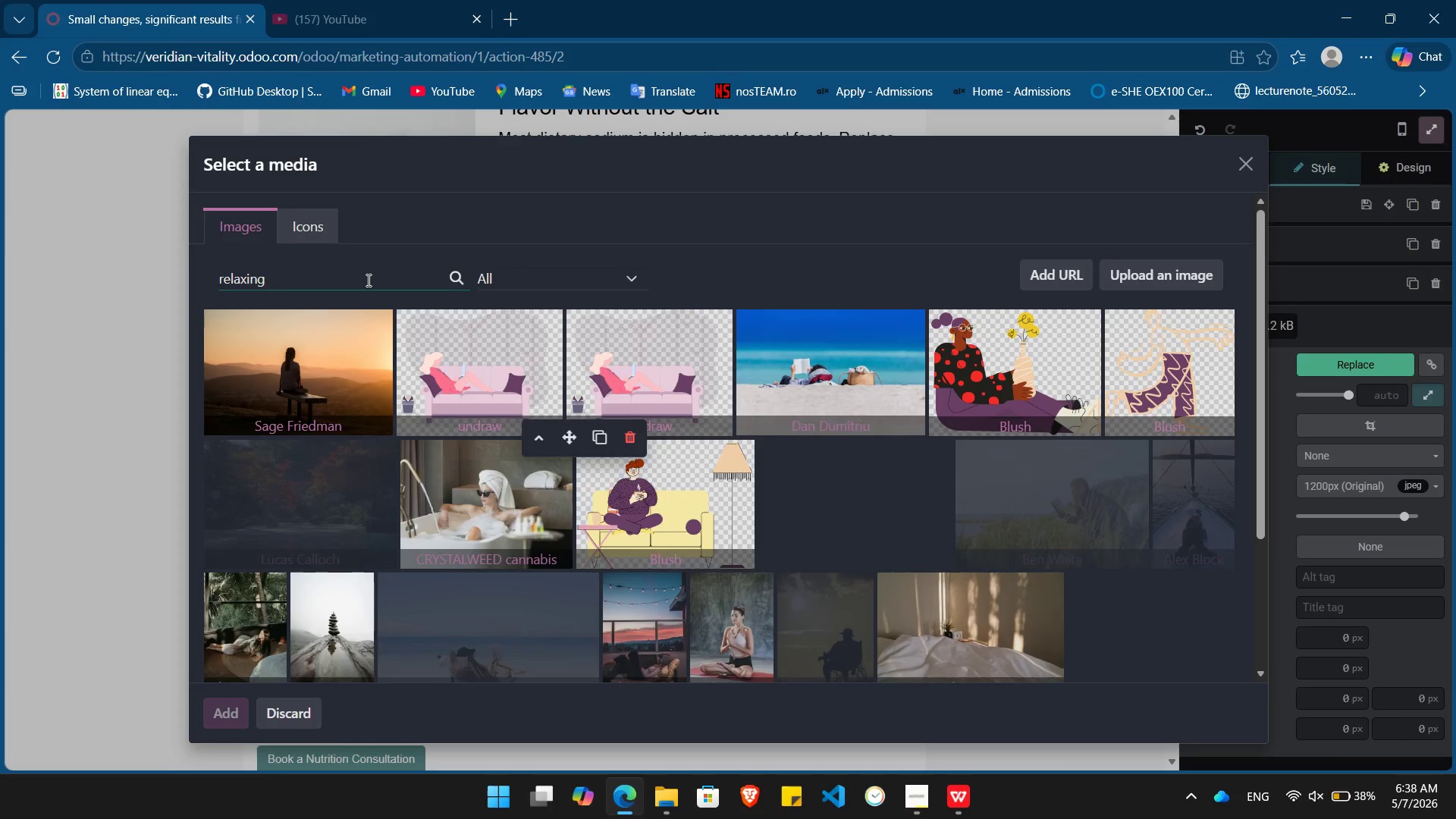 
left_click([452, 504])
 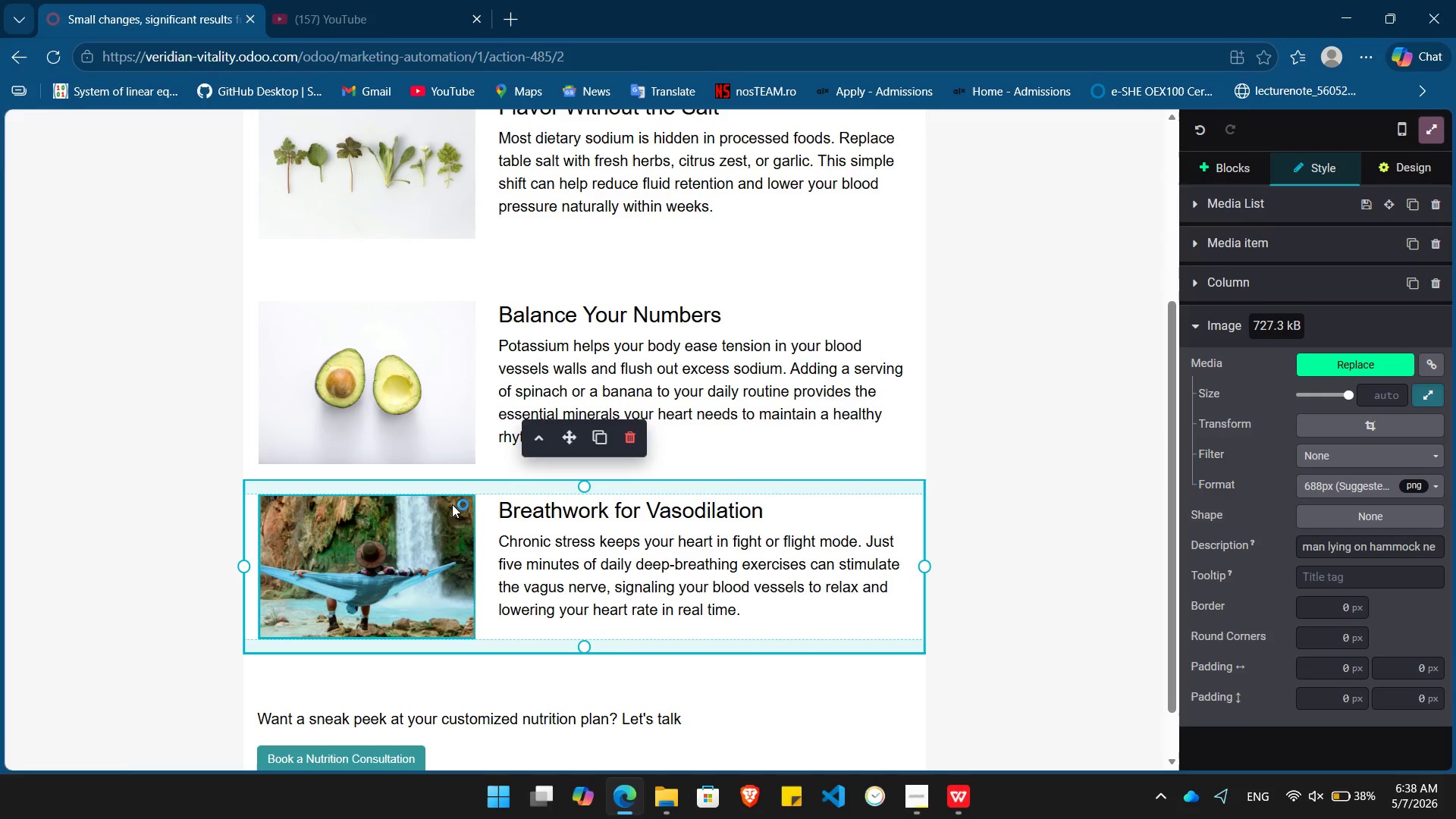 
wait(7.91)
 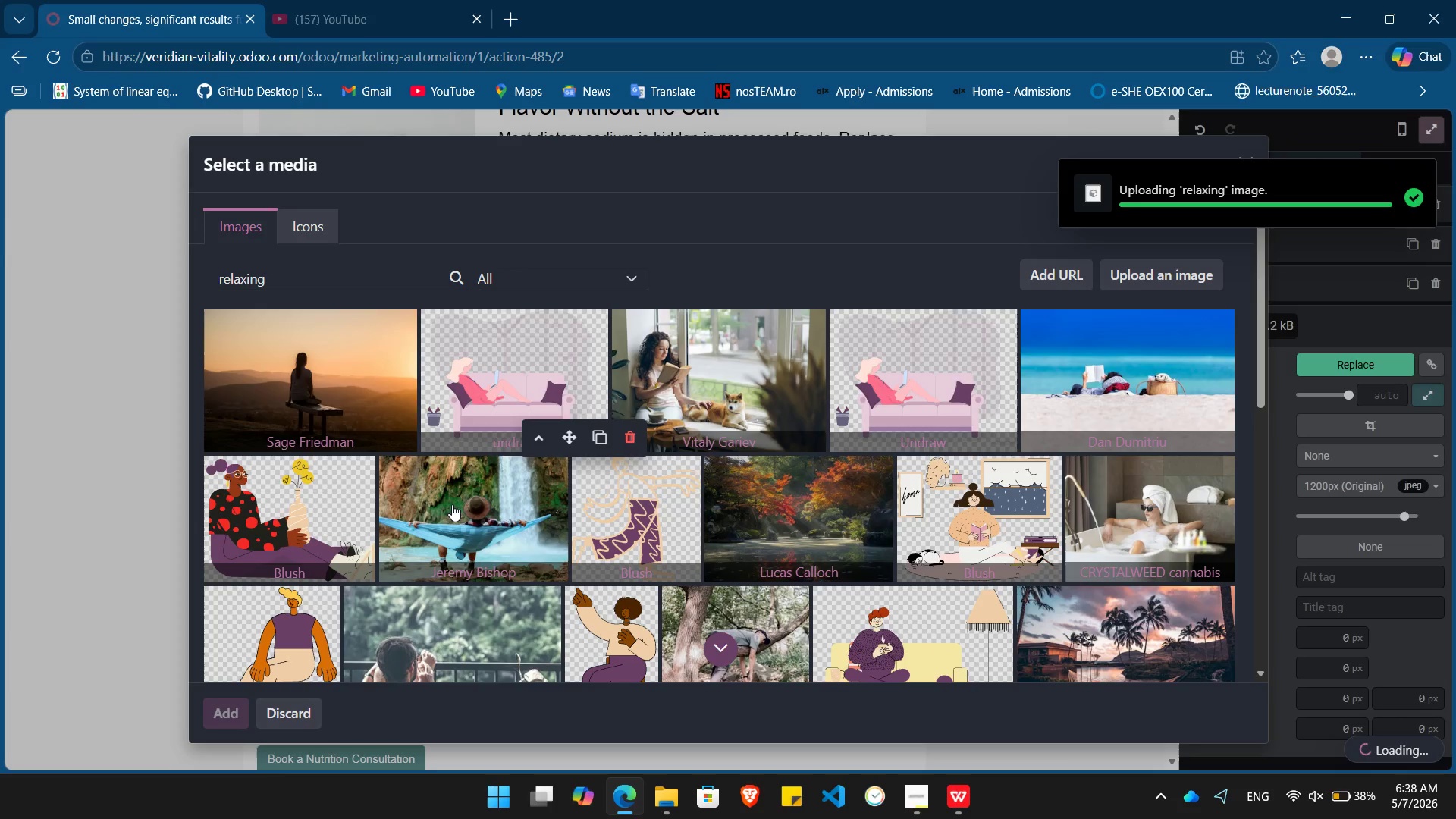 
left_click([171, 451])
 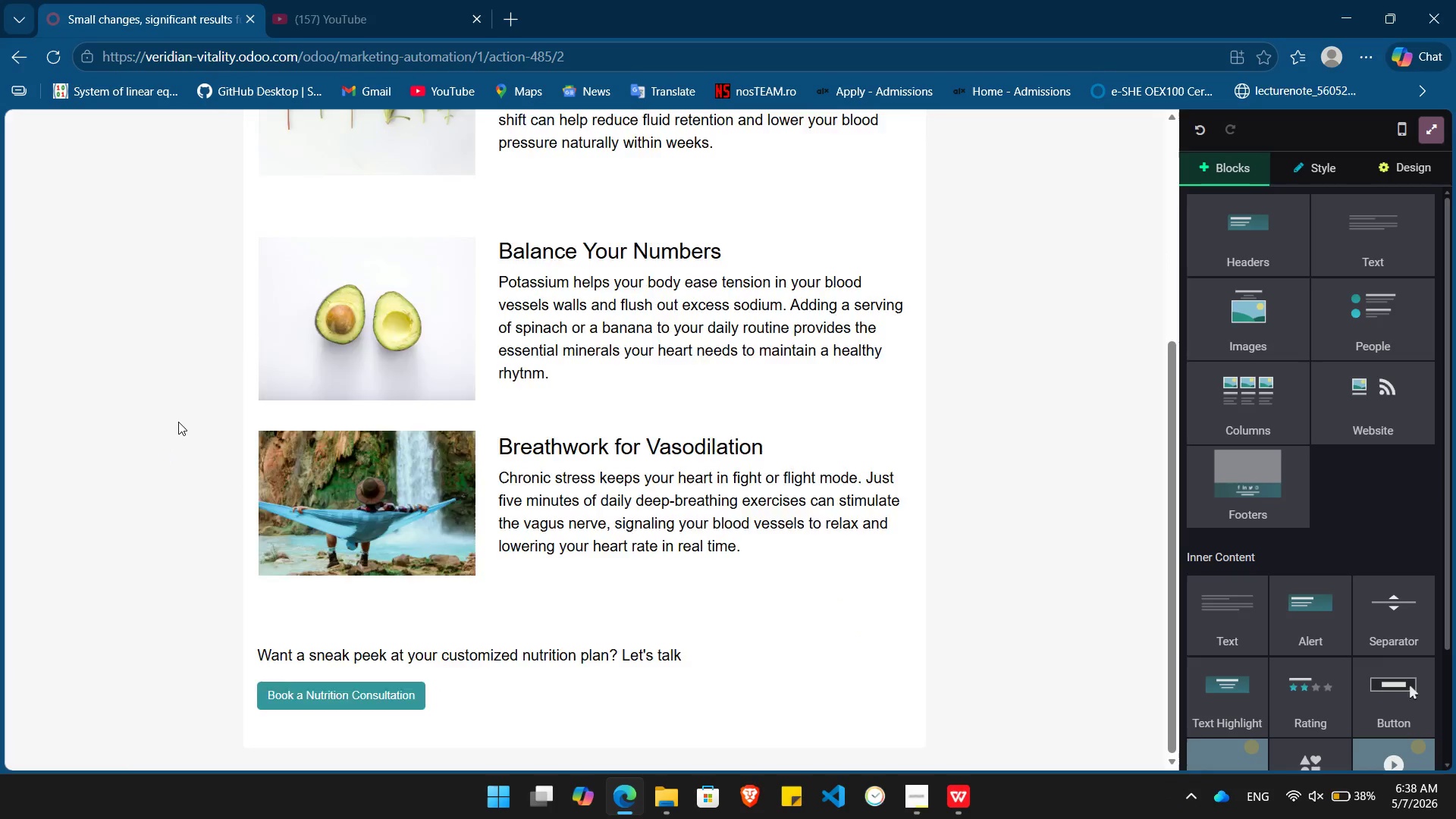 
wait(9.41)
 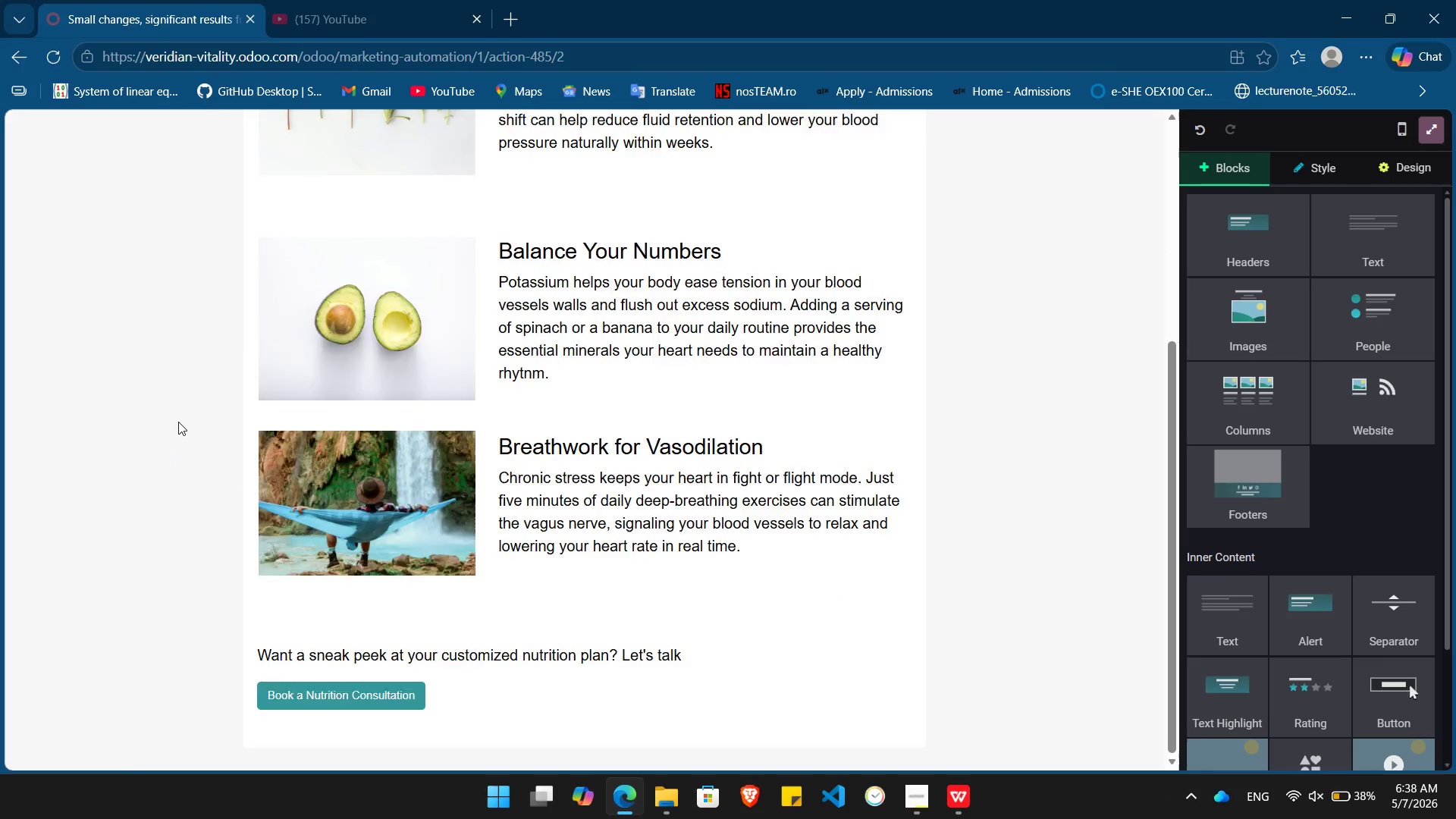 
left_click([1398, 173])
 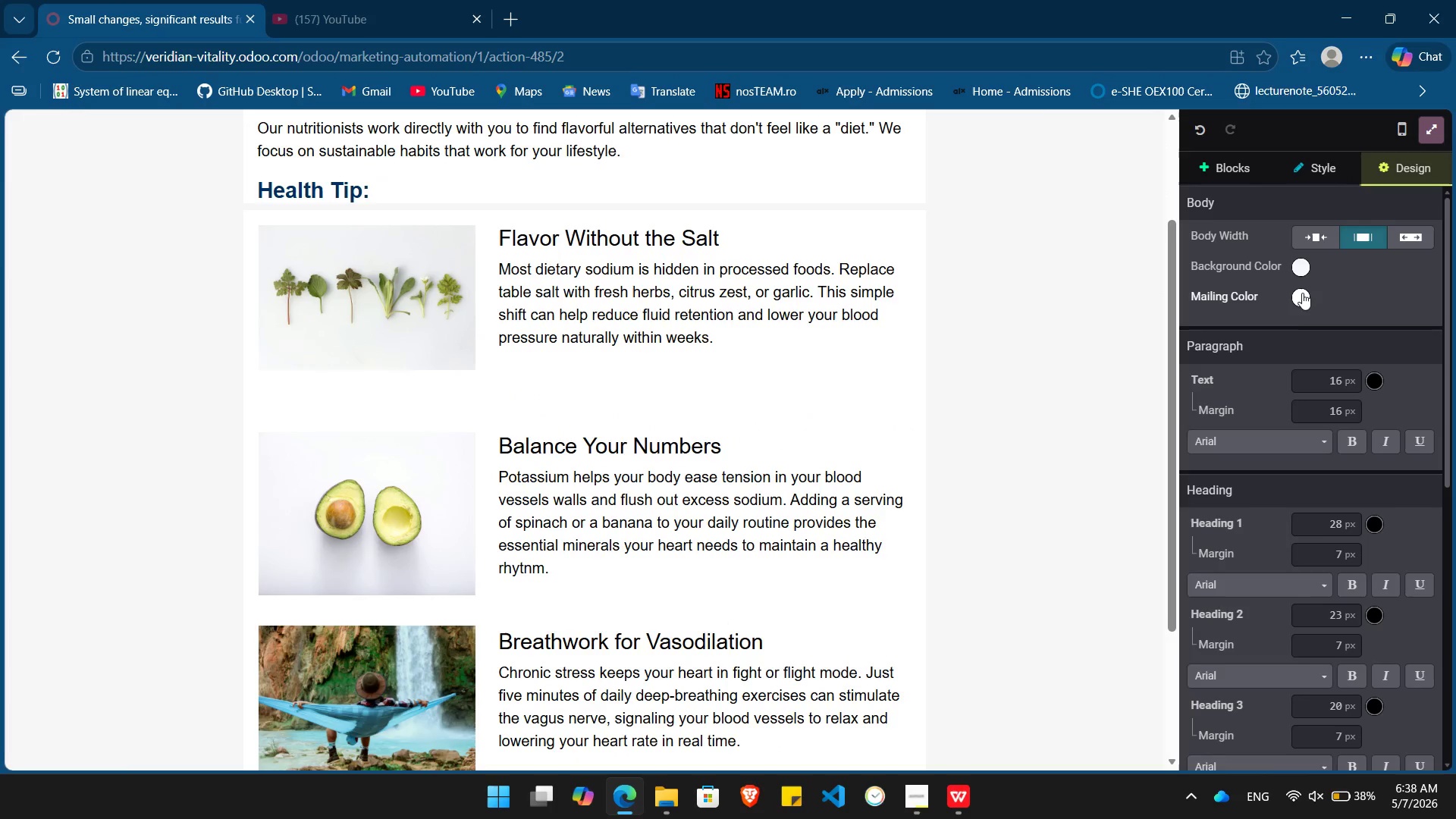 
left_click([1301, 291])
 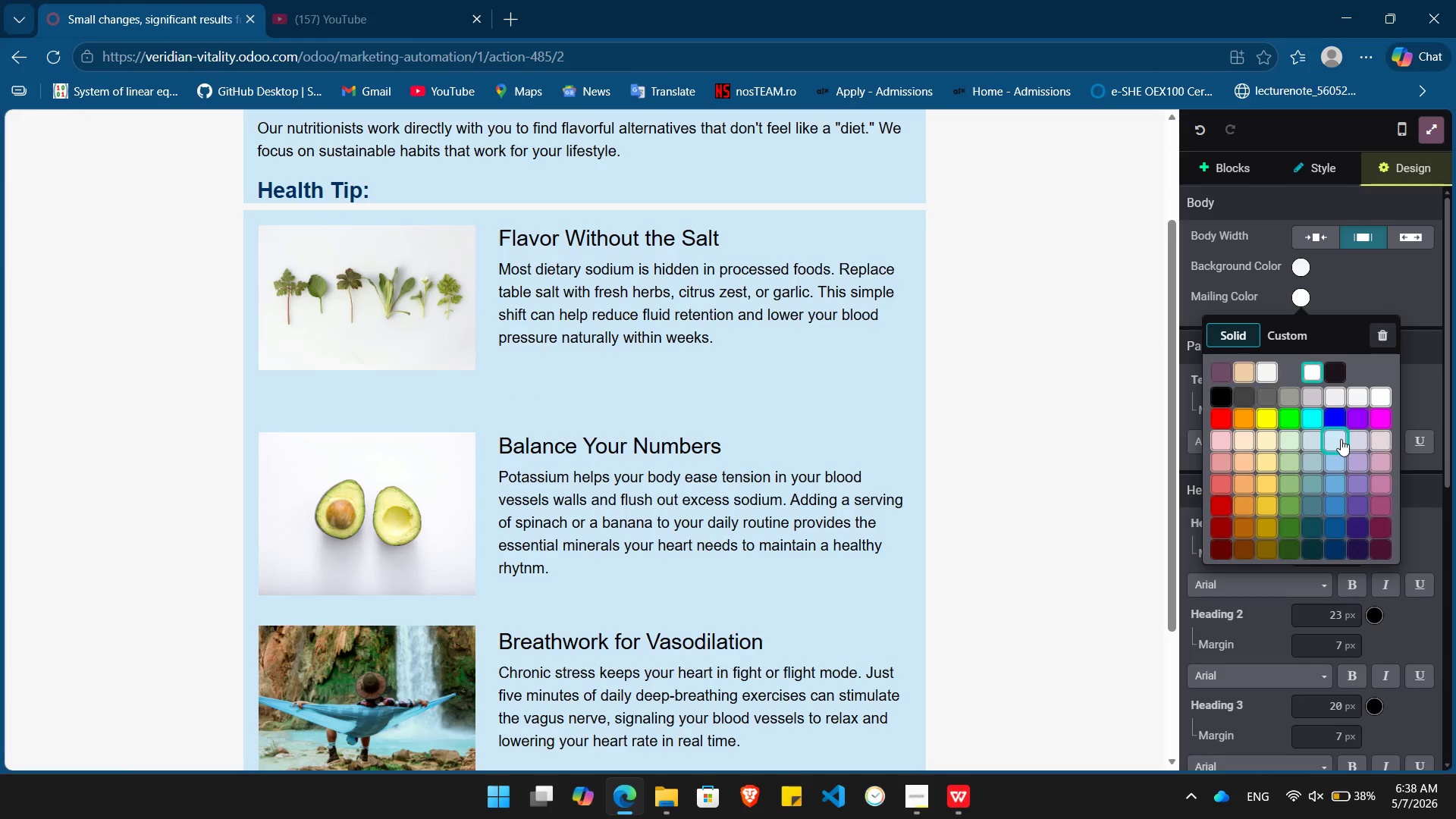 
wait(6.33)
 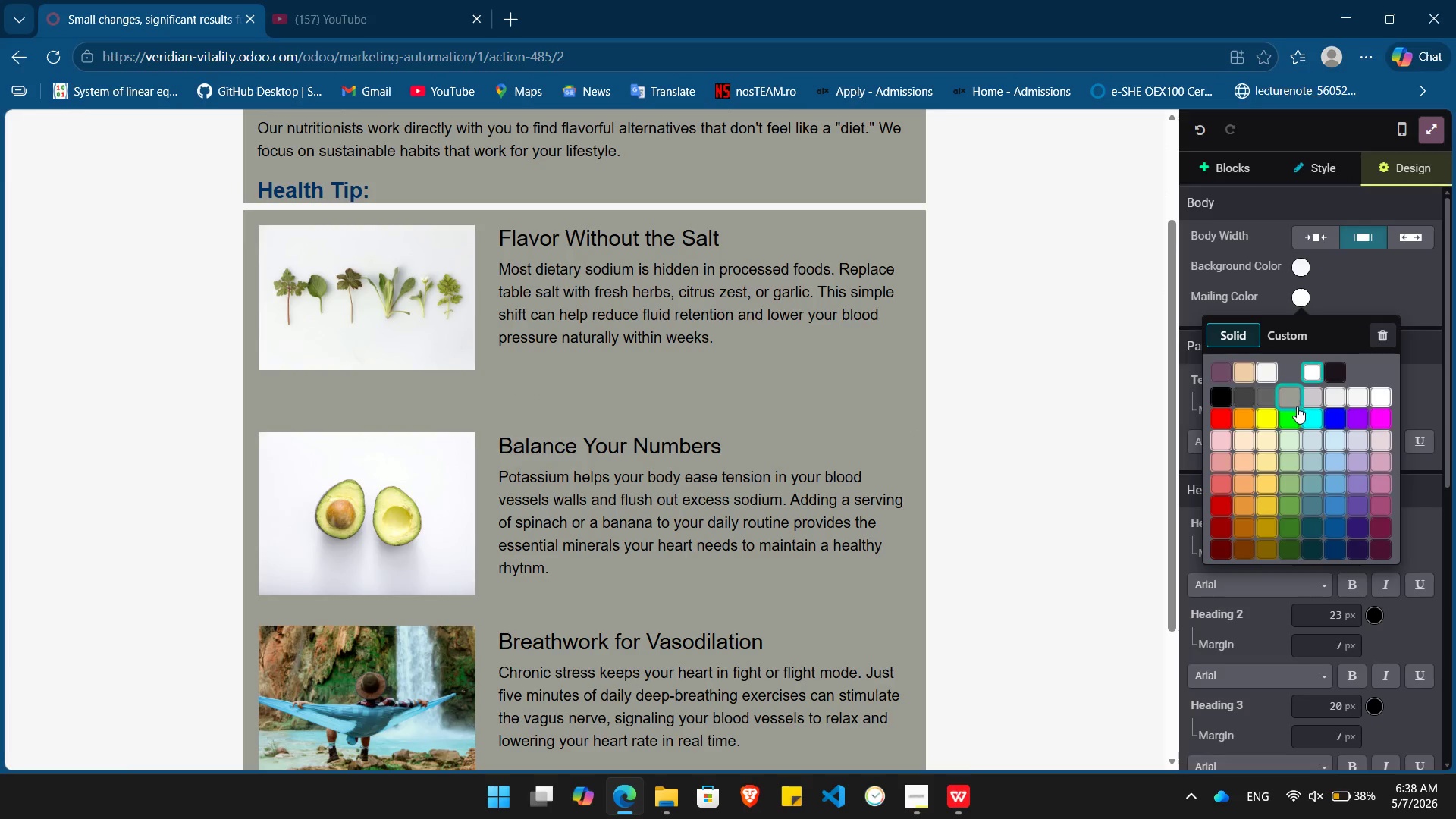 
left_click([1341, 439])
 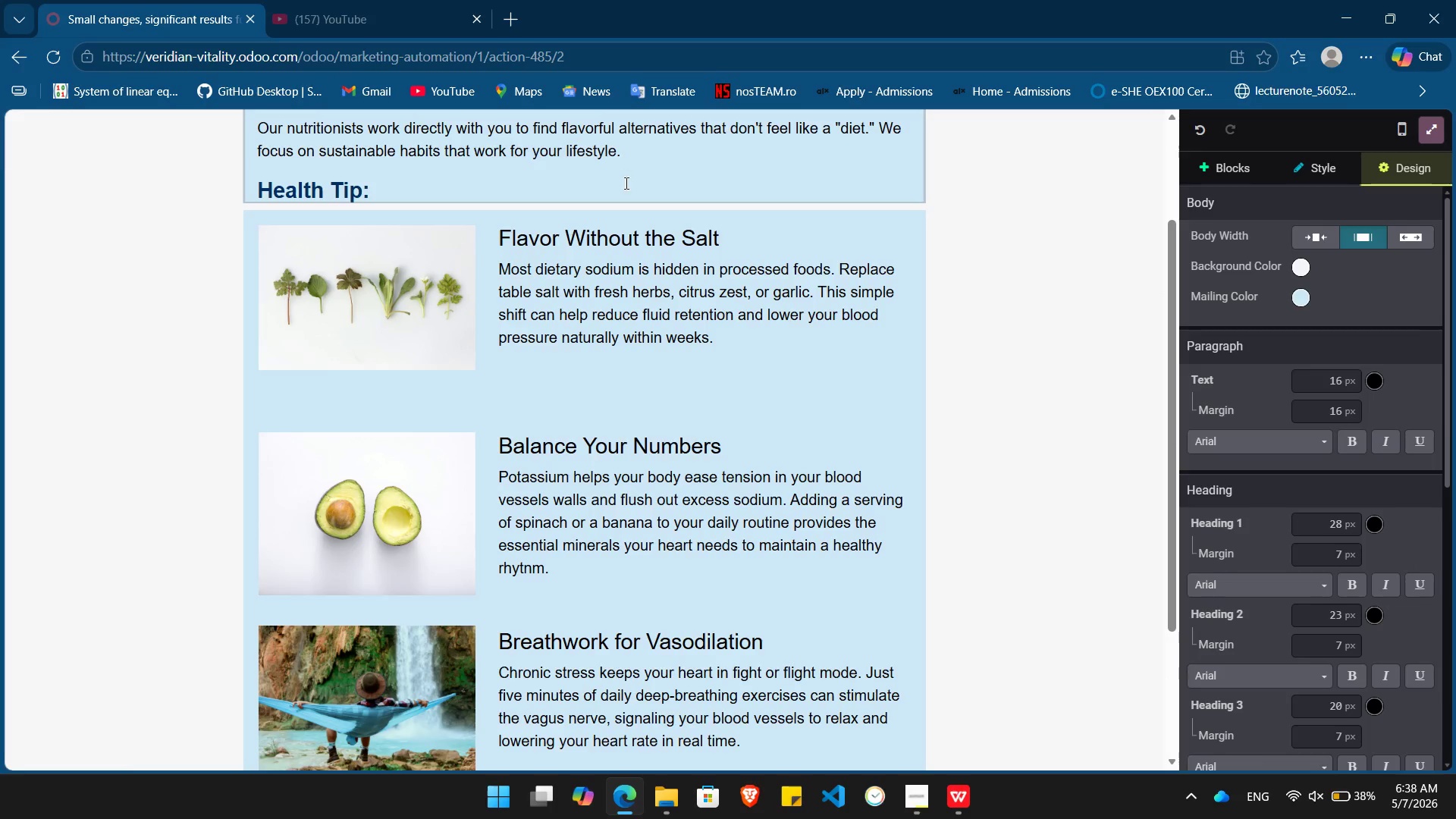 
left_click([625, 185])
 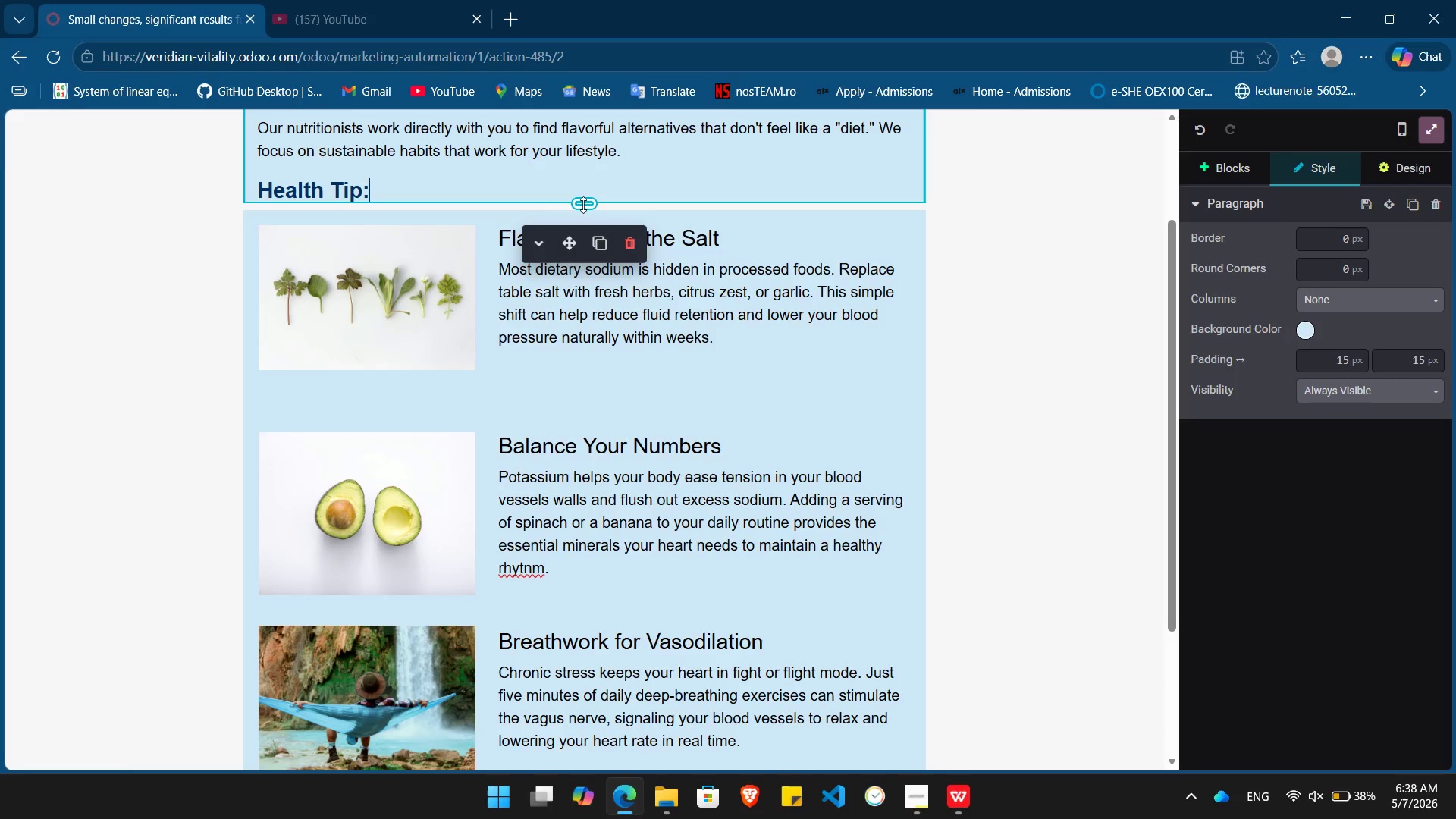 
left_click_drag(start_coordinate=[583, 205], to_coordinate=[583, 187])
 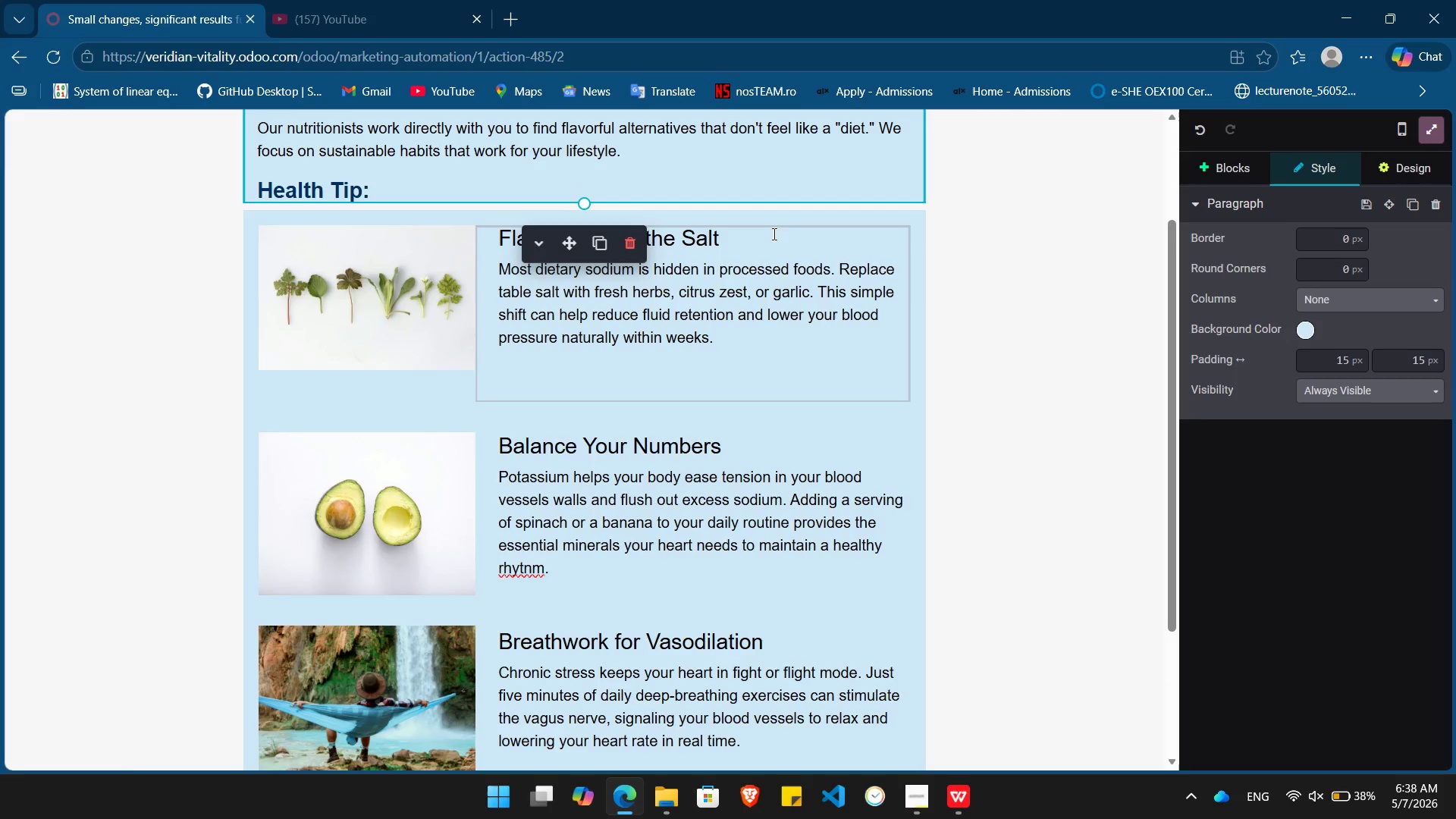 
left_click([773, 234])
 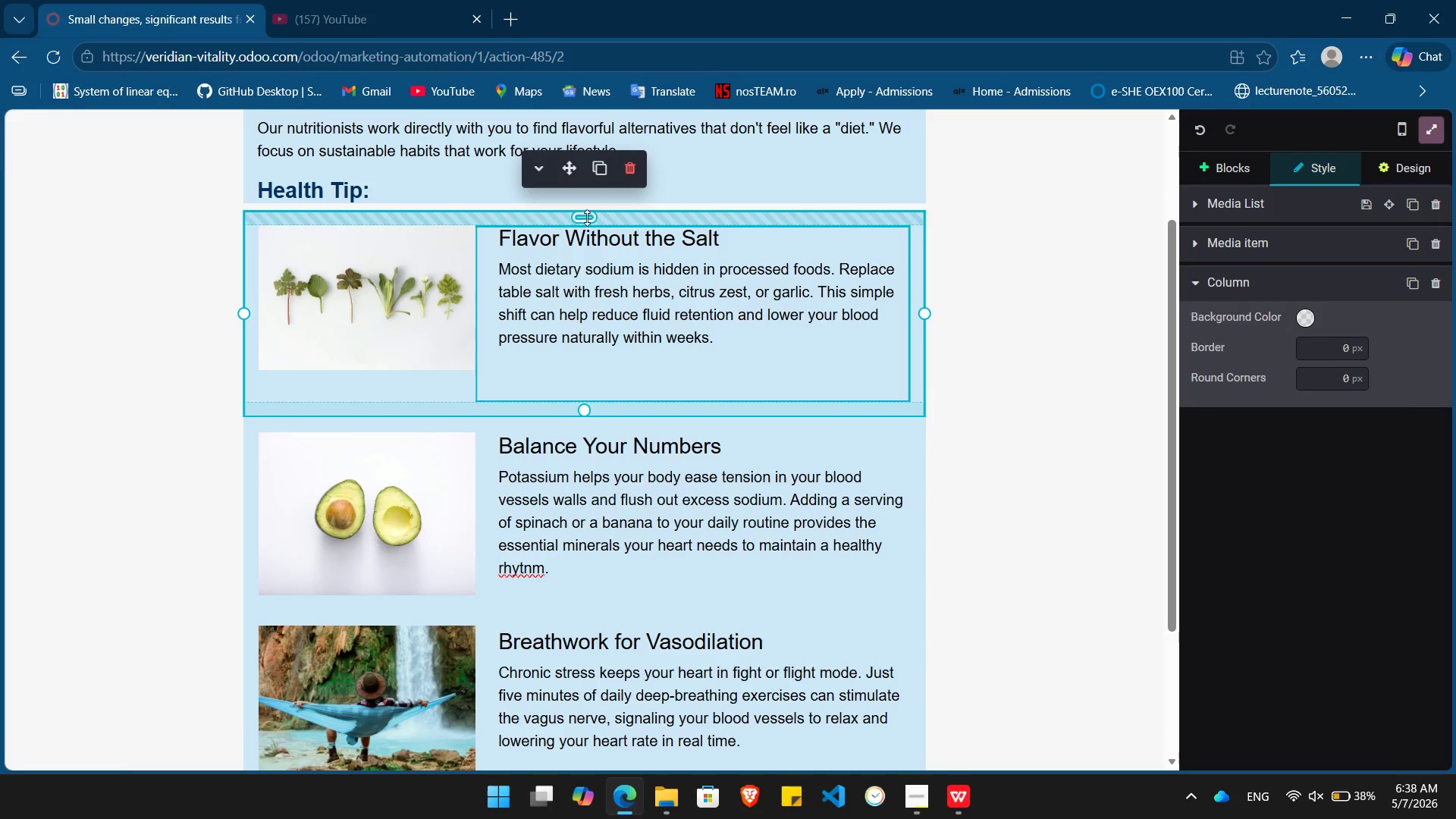 
left_click_drag(start_coordinate=[587, 217], to_coordinate=[585, 187])
 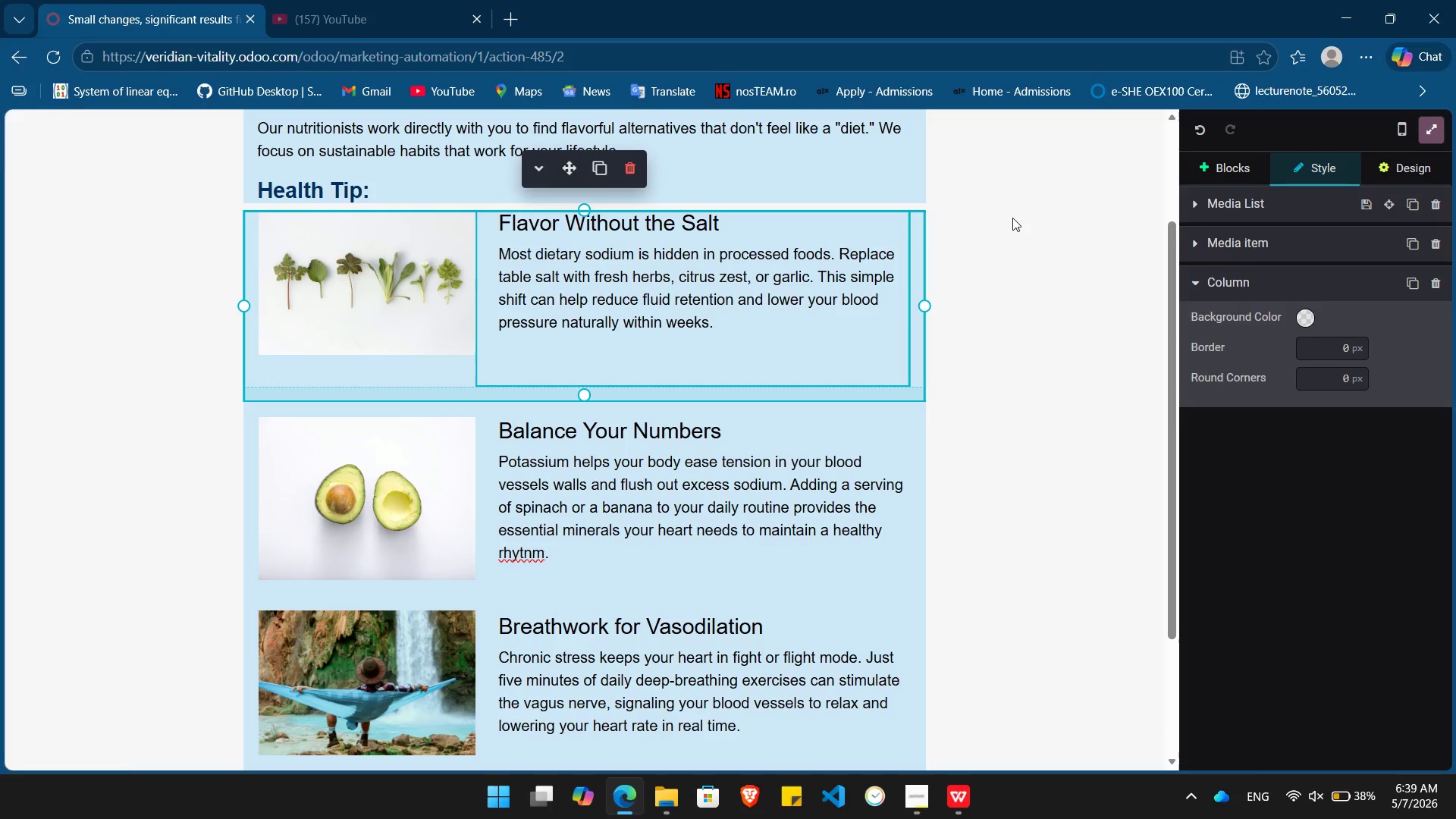 
left_click([1014, 218])
 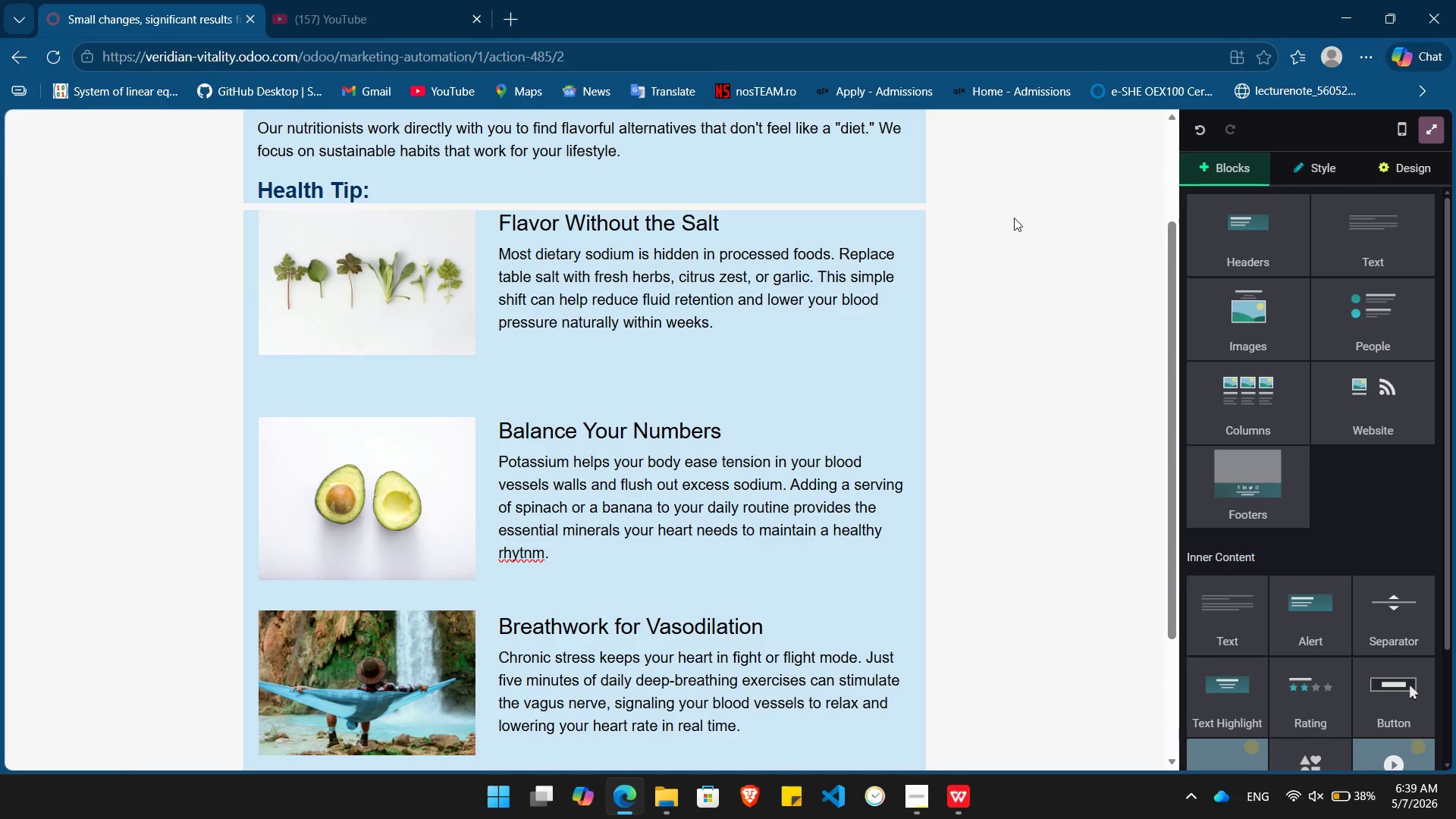 
wait(7.05)
 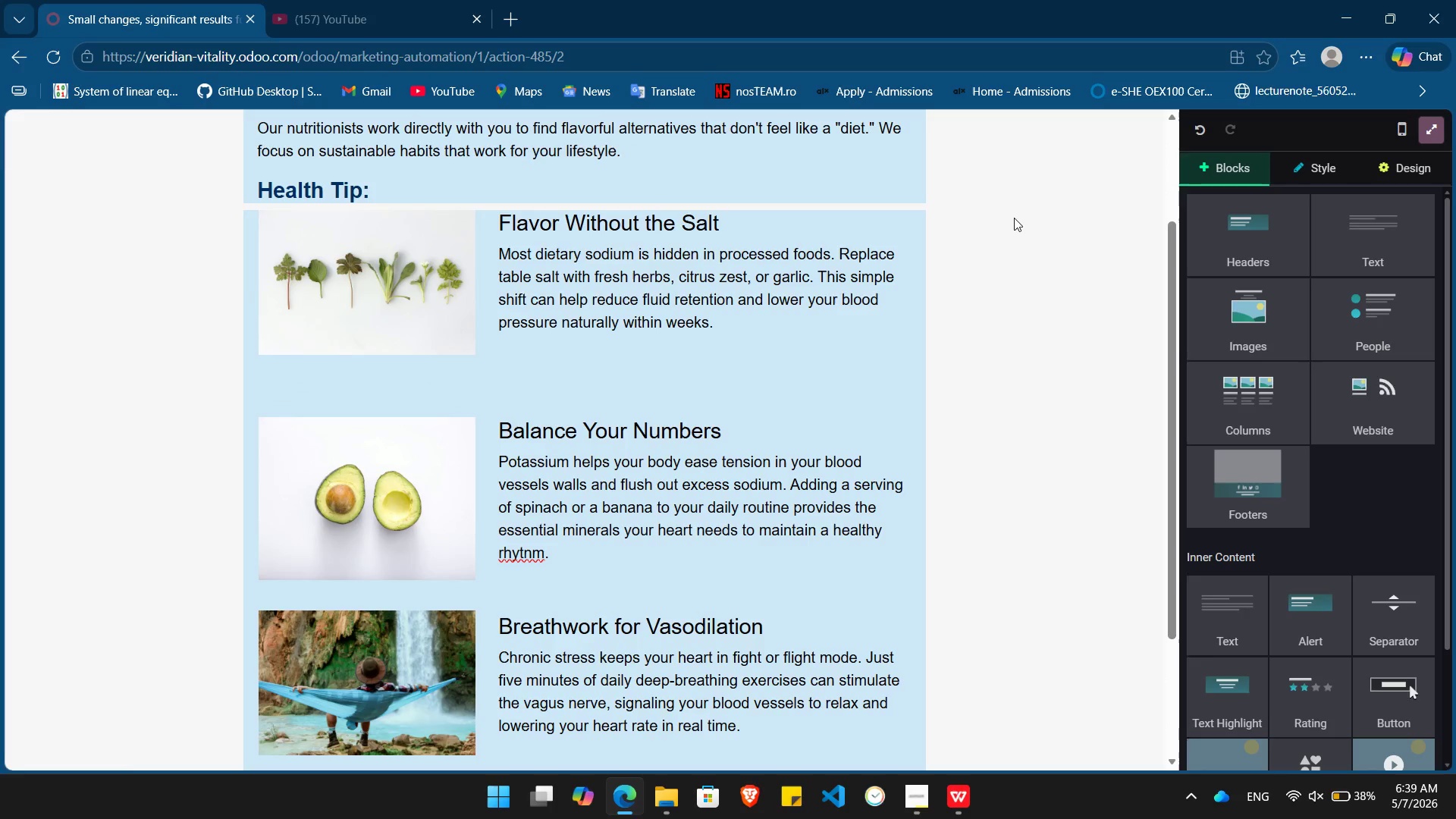 
left_click([538, 560])
 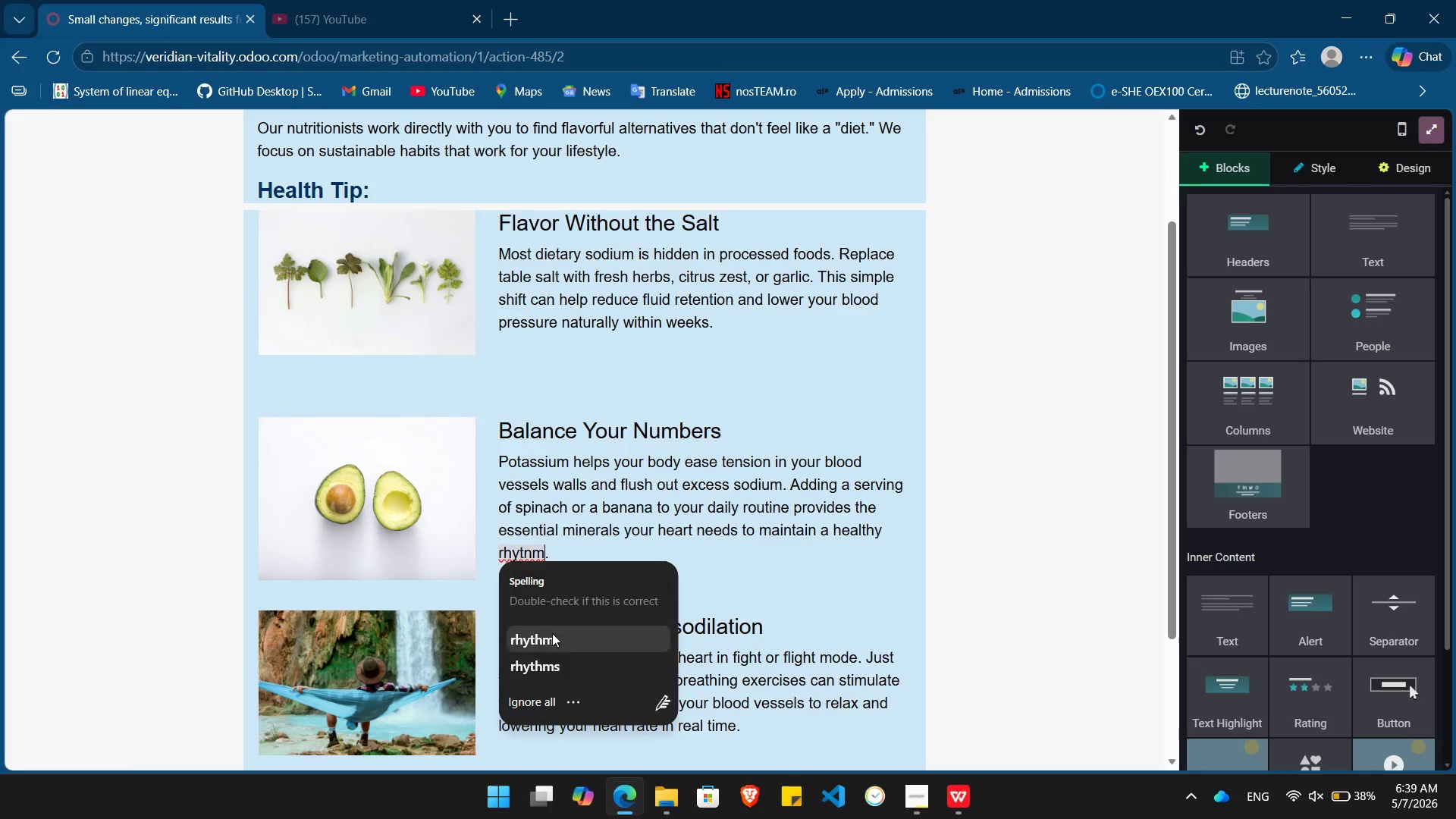 
left_click([552, 633])
 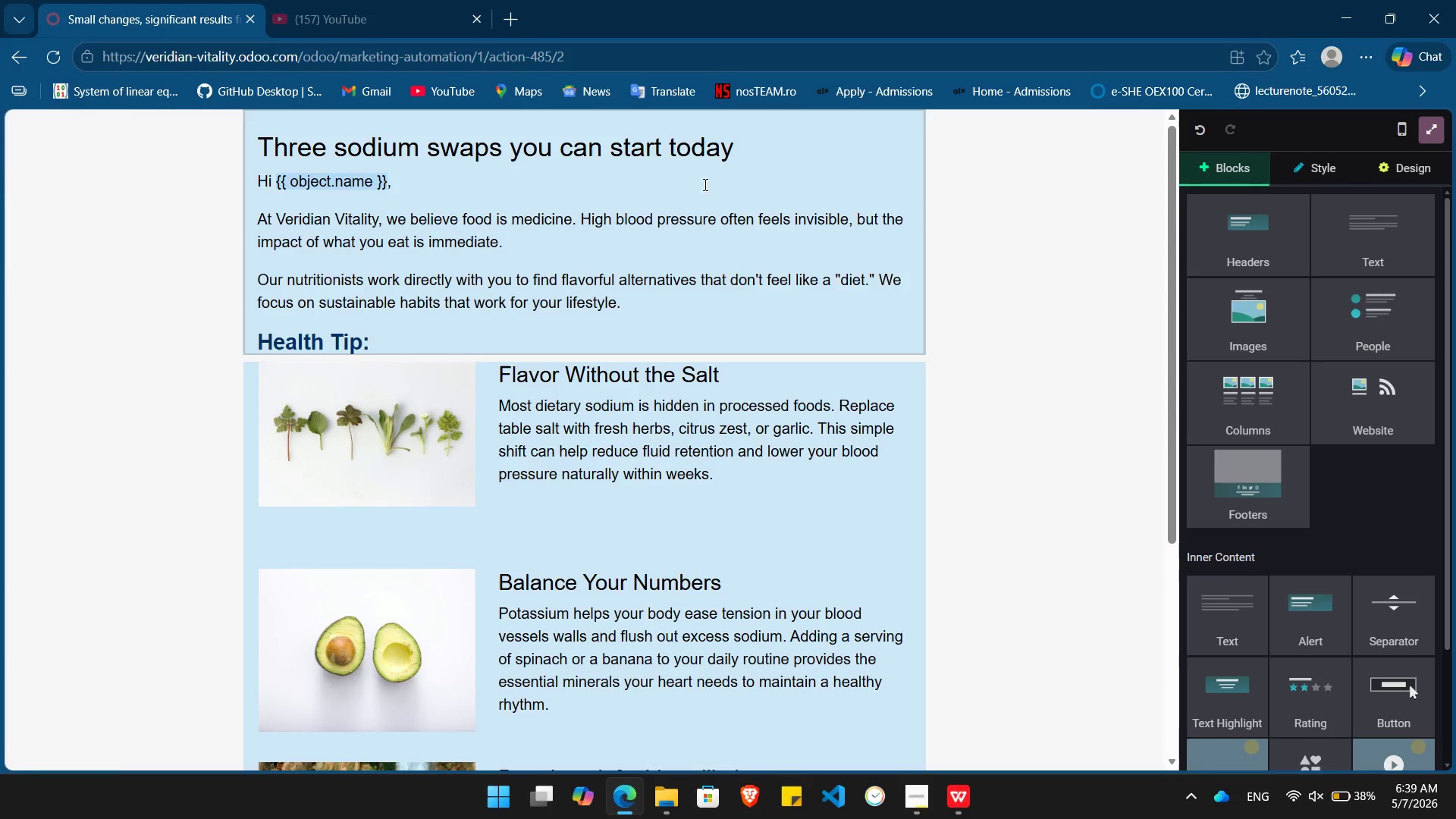 
wait(5.52)
 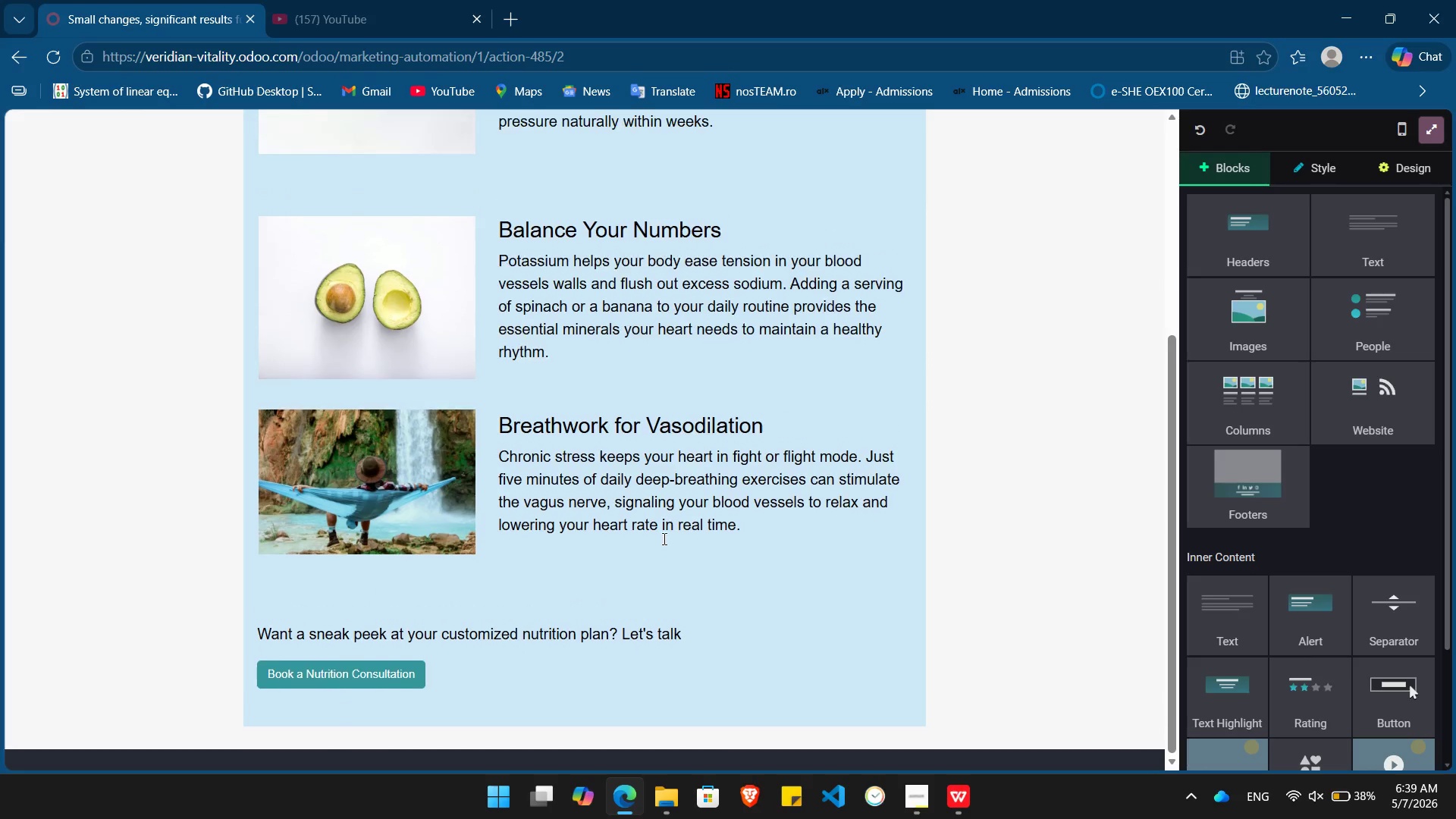 
left_click_drag(start_coordinate=[1271, 226], to_coordinate=[573, 107])
 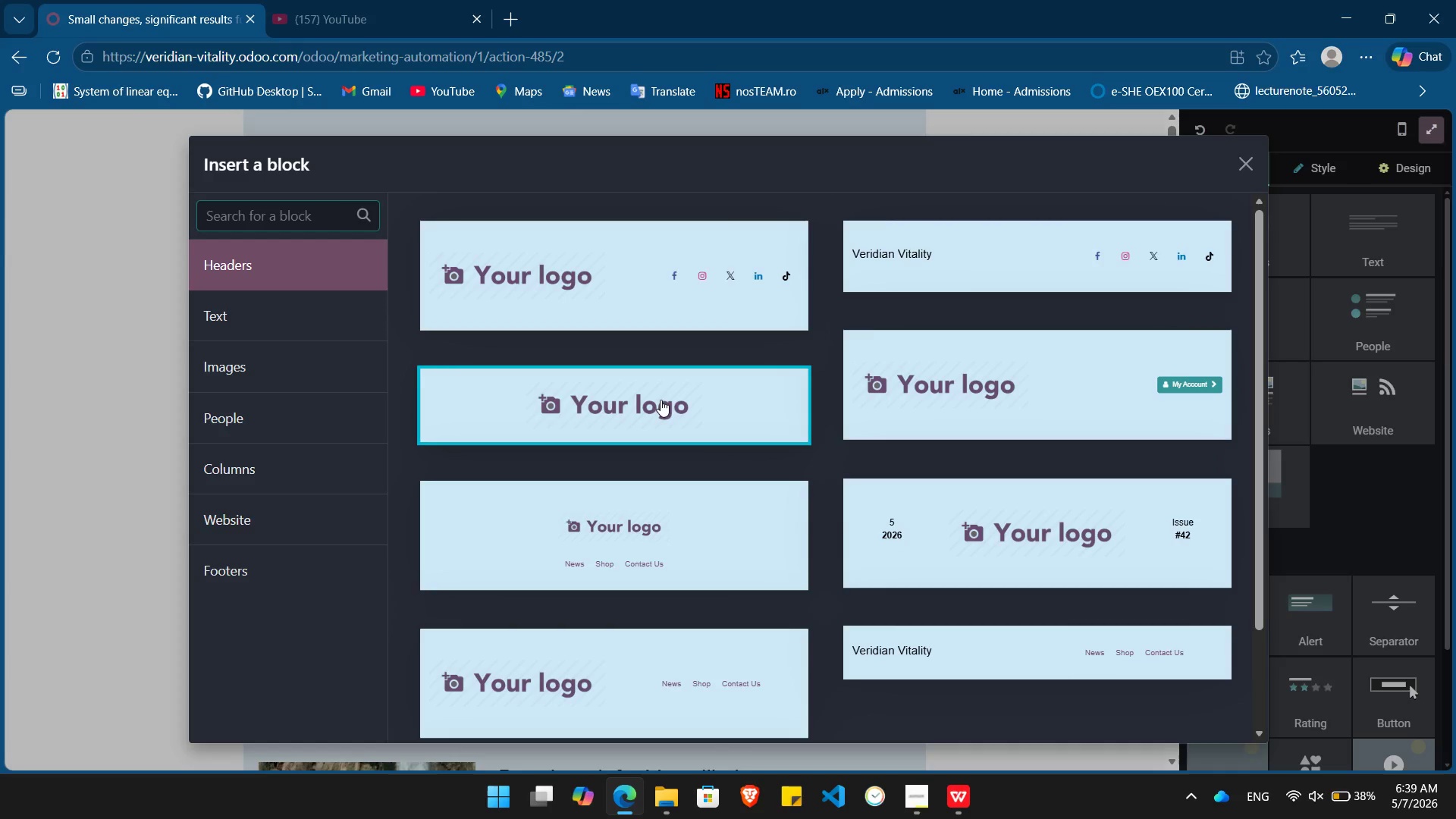 
left_click([661, 400])
 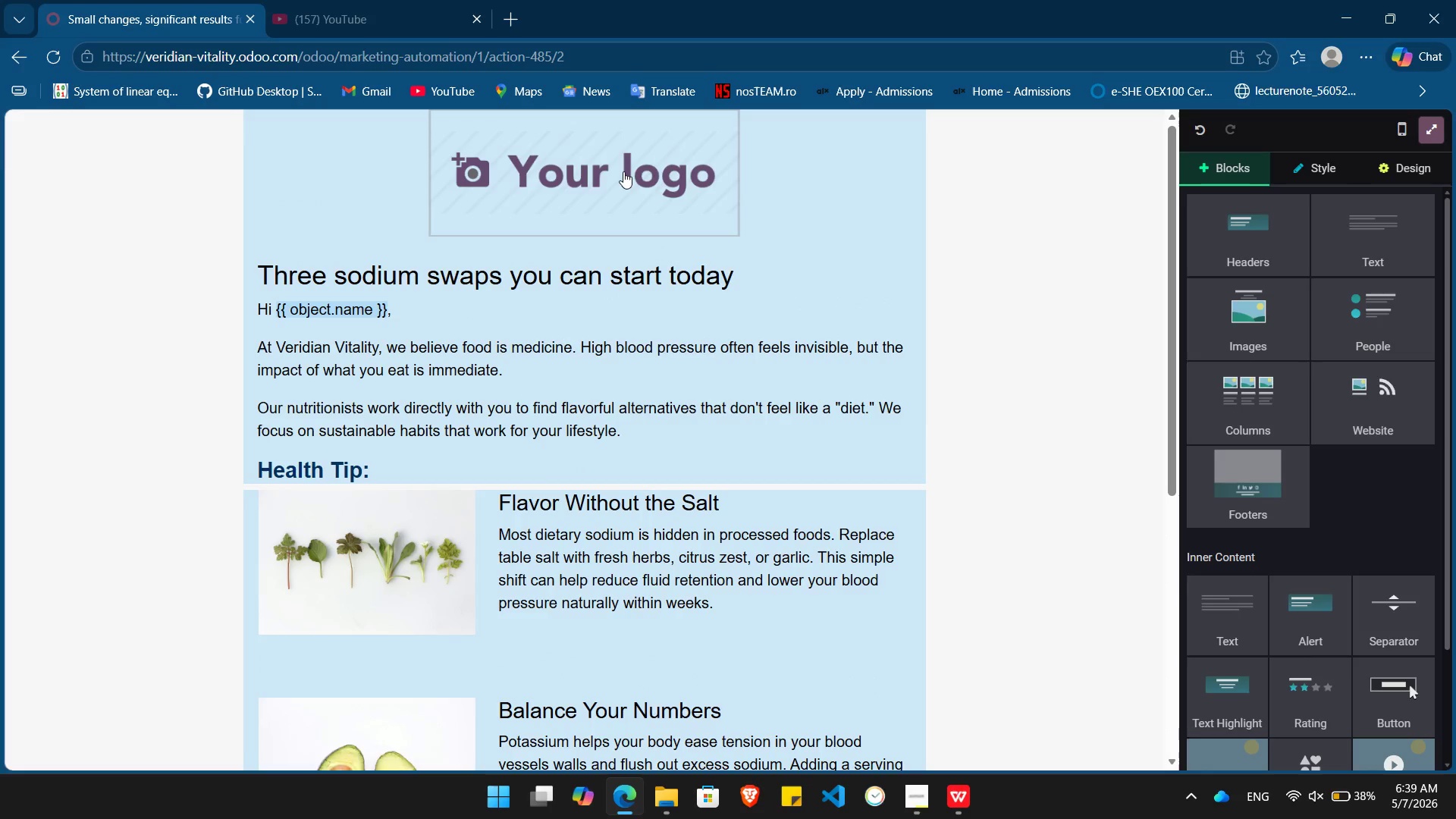 
double_click([623, 171])
 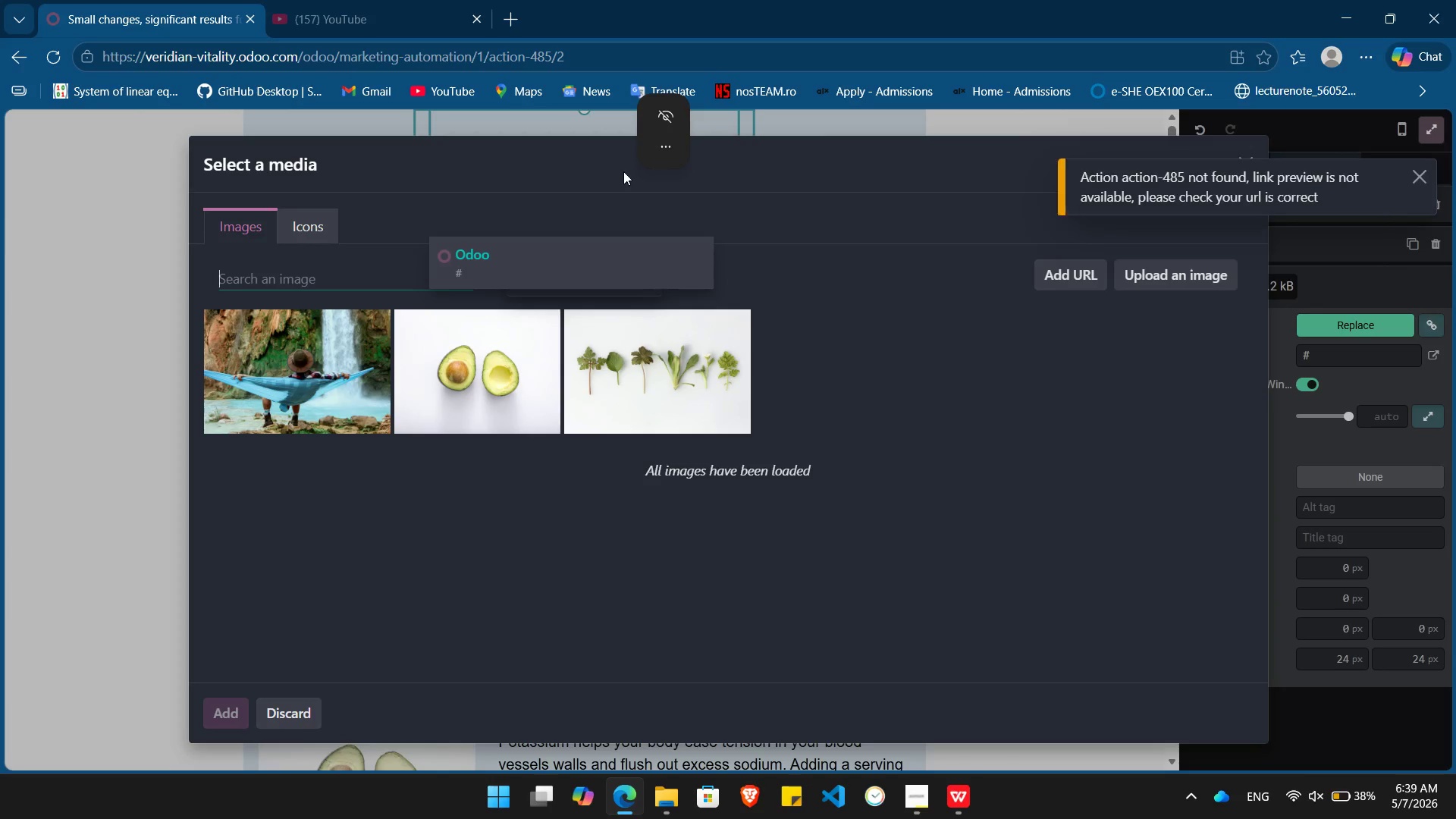 
wait(6.94)
 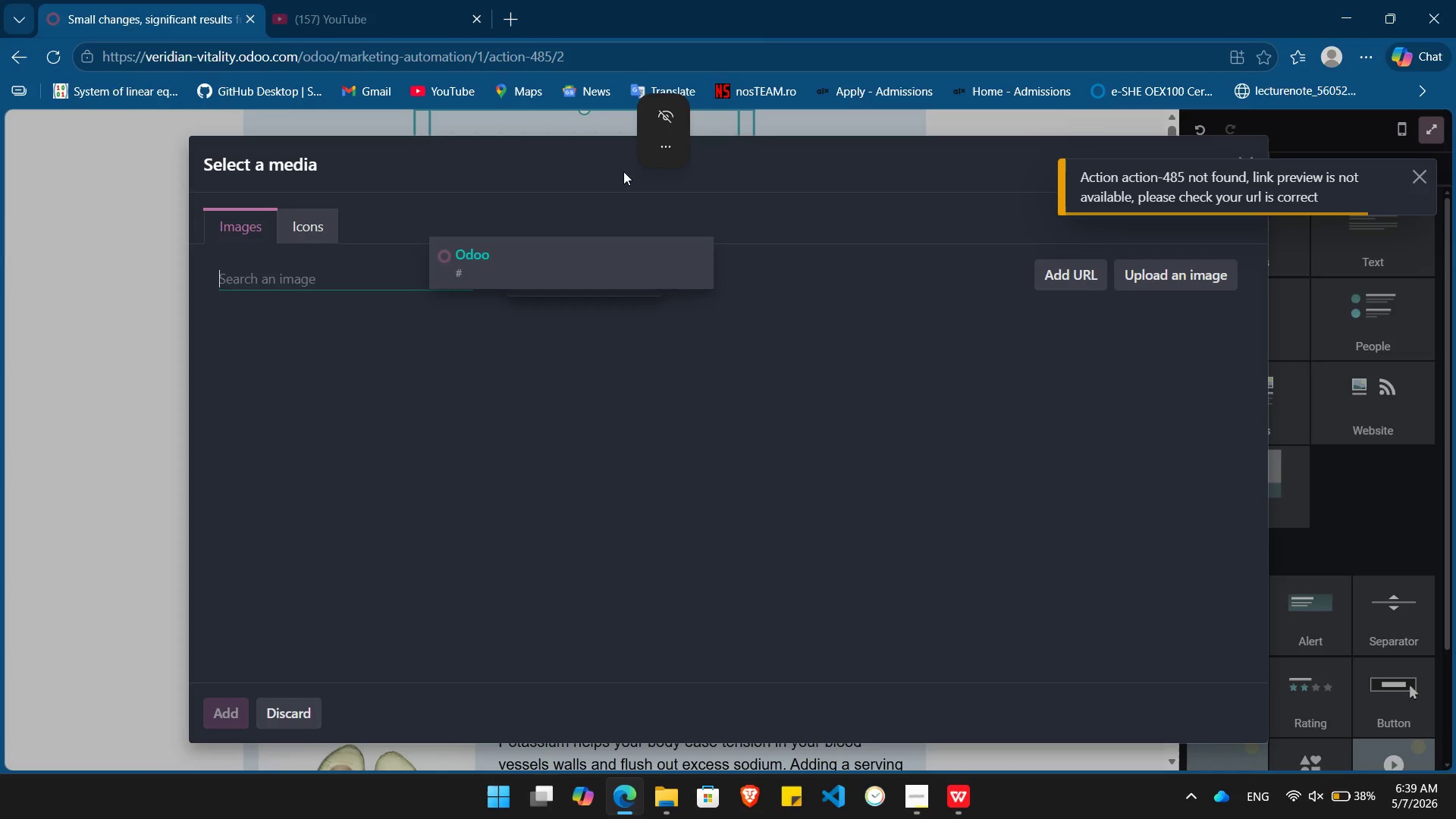 
key(C)
 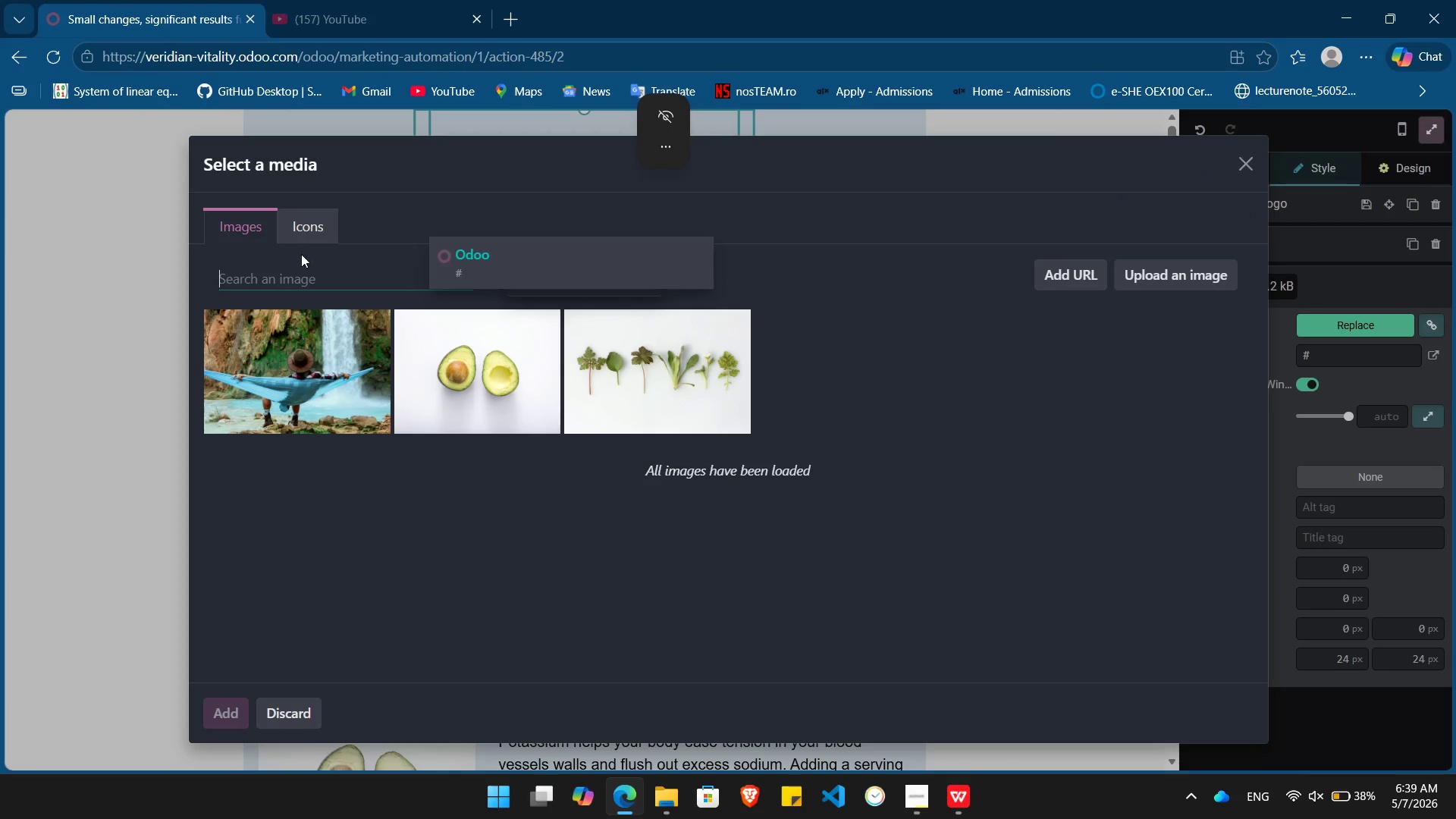 
left_click([281, 271])
 